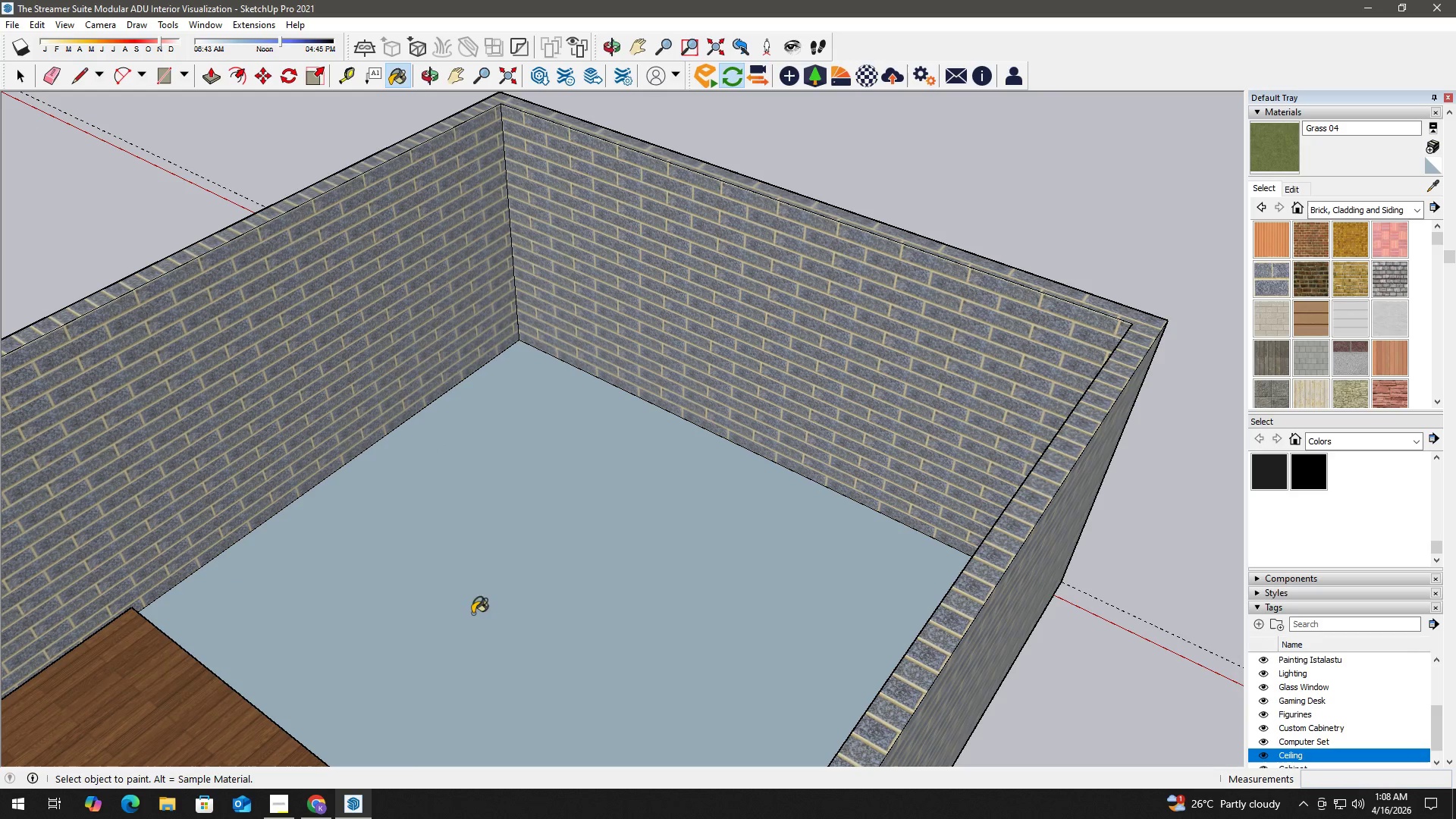 
key(B)
 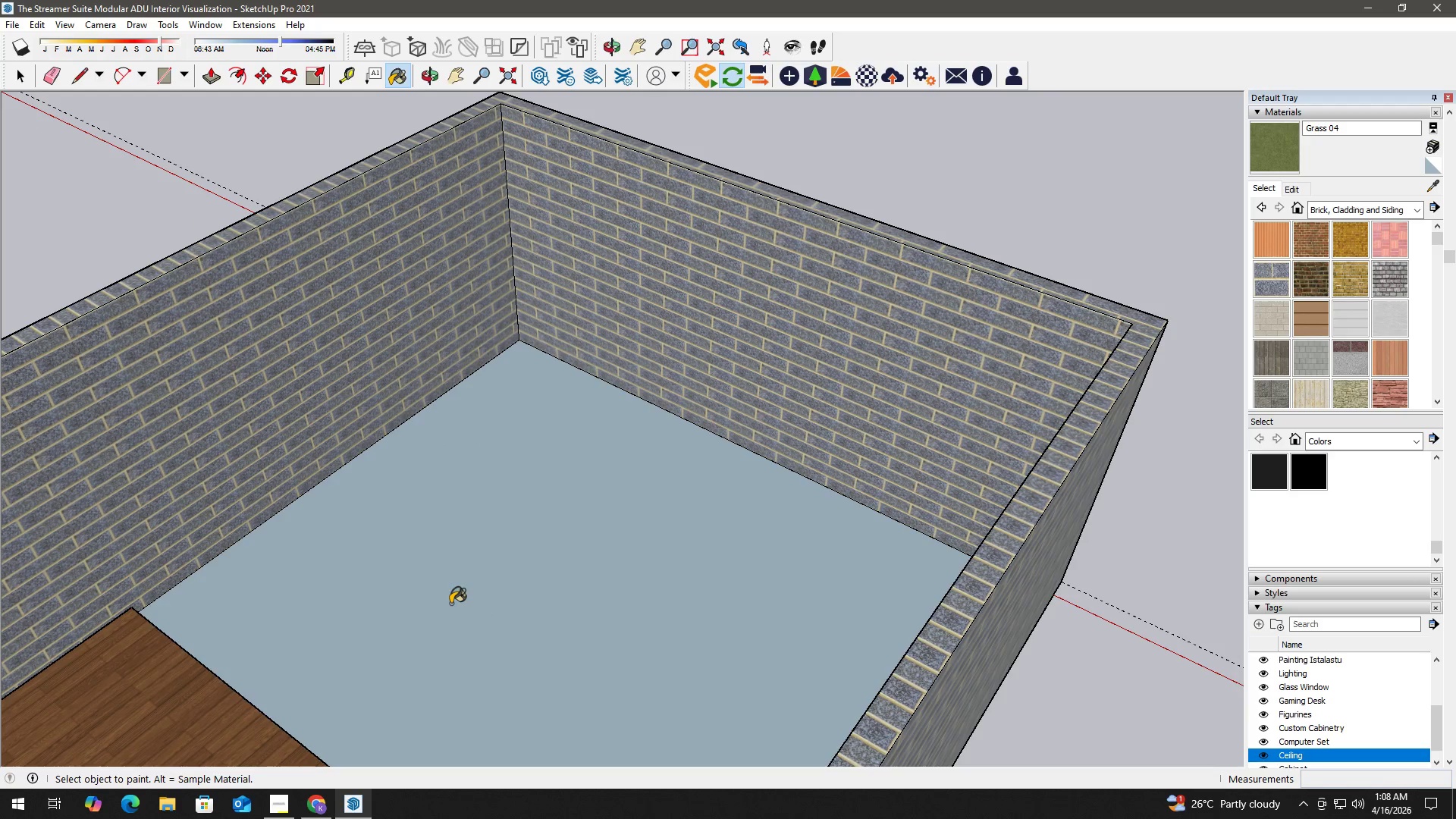 
left_click([450, 604])
 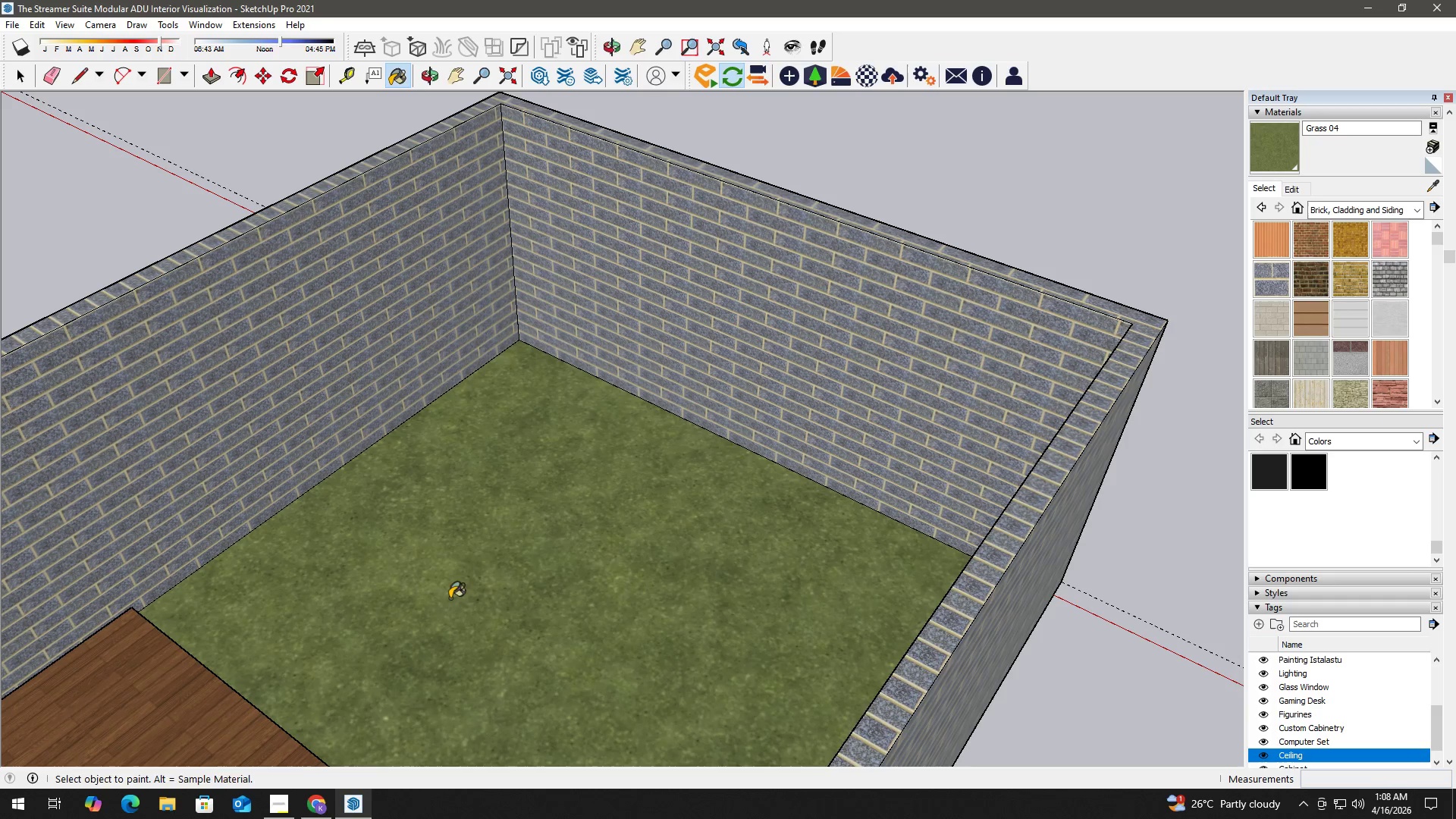 
key(Space)
 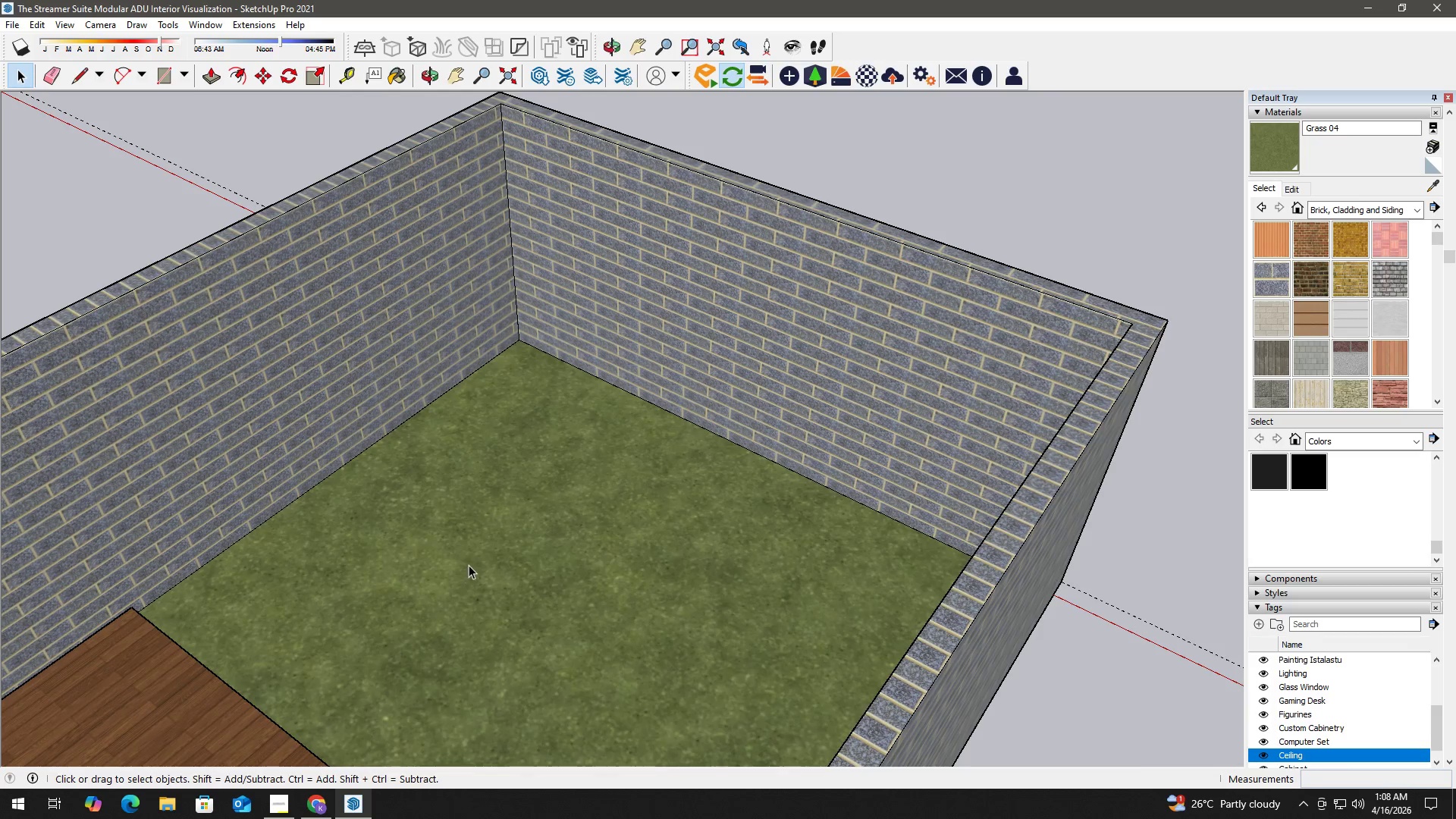 
scroll: coordinate [469, 565], scroll_direction: down, amount: 6.0
 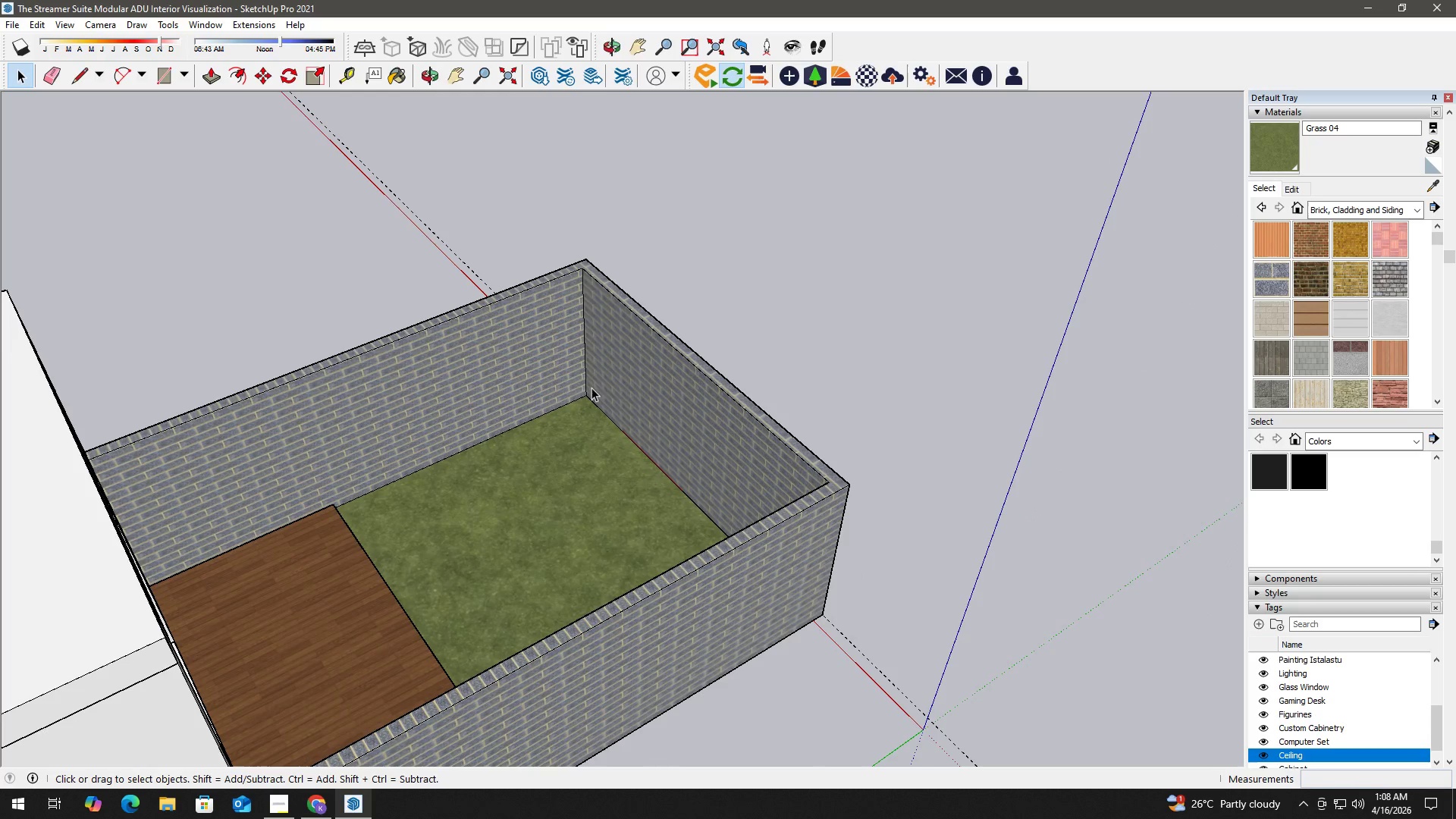 
key(Control+S)
 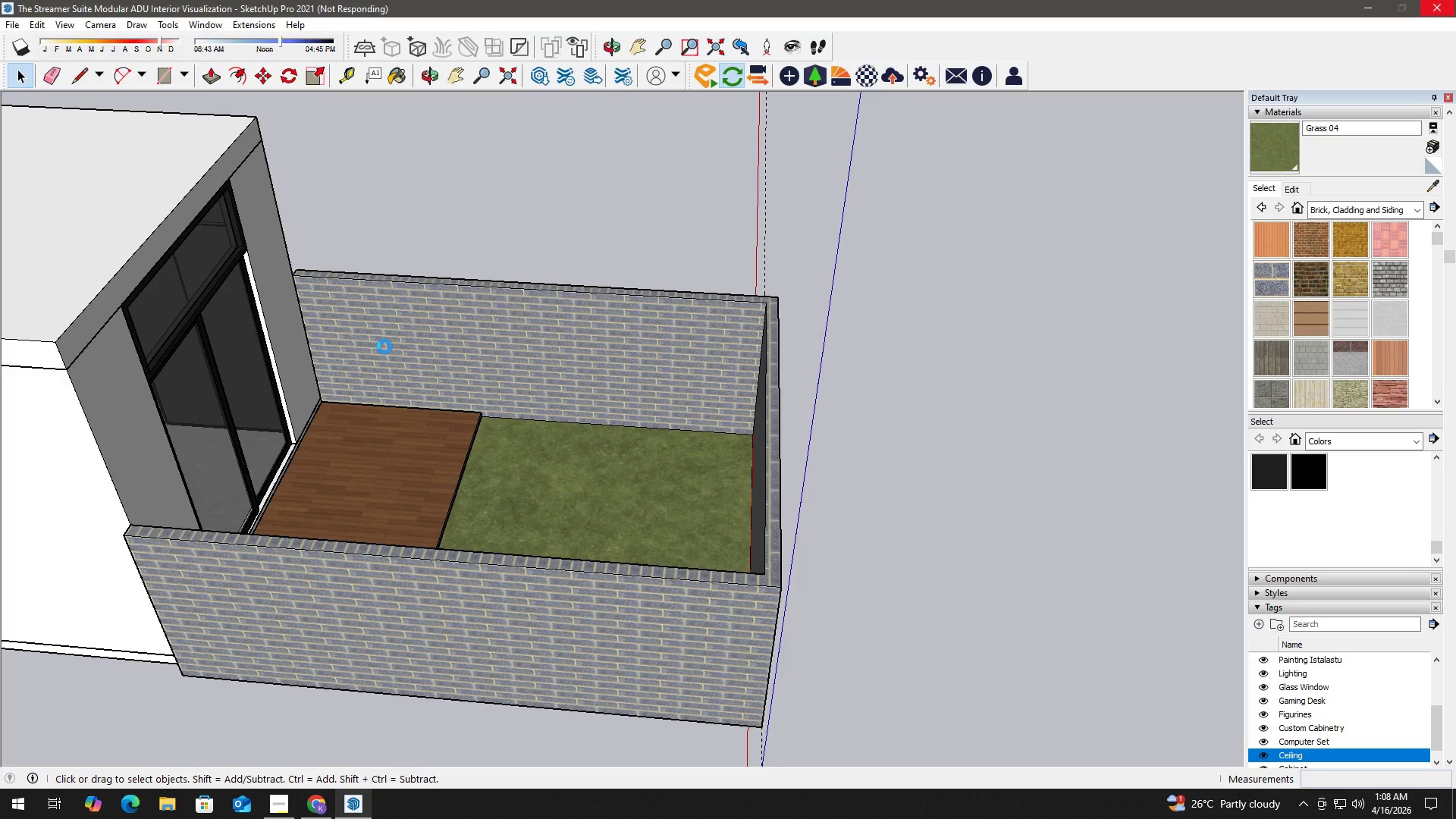 
wait(20.67)
 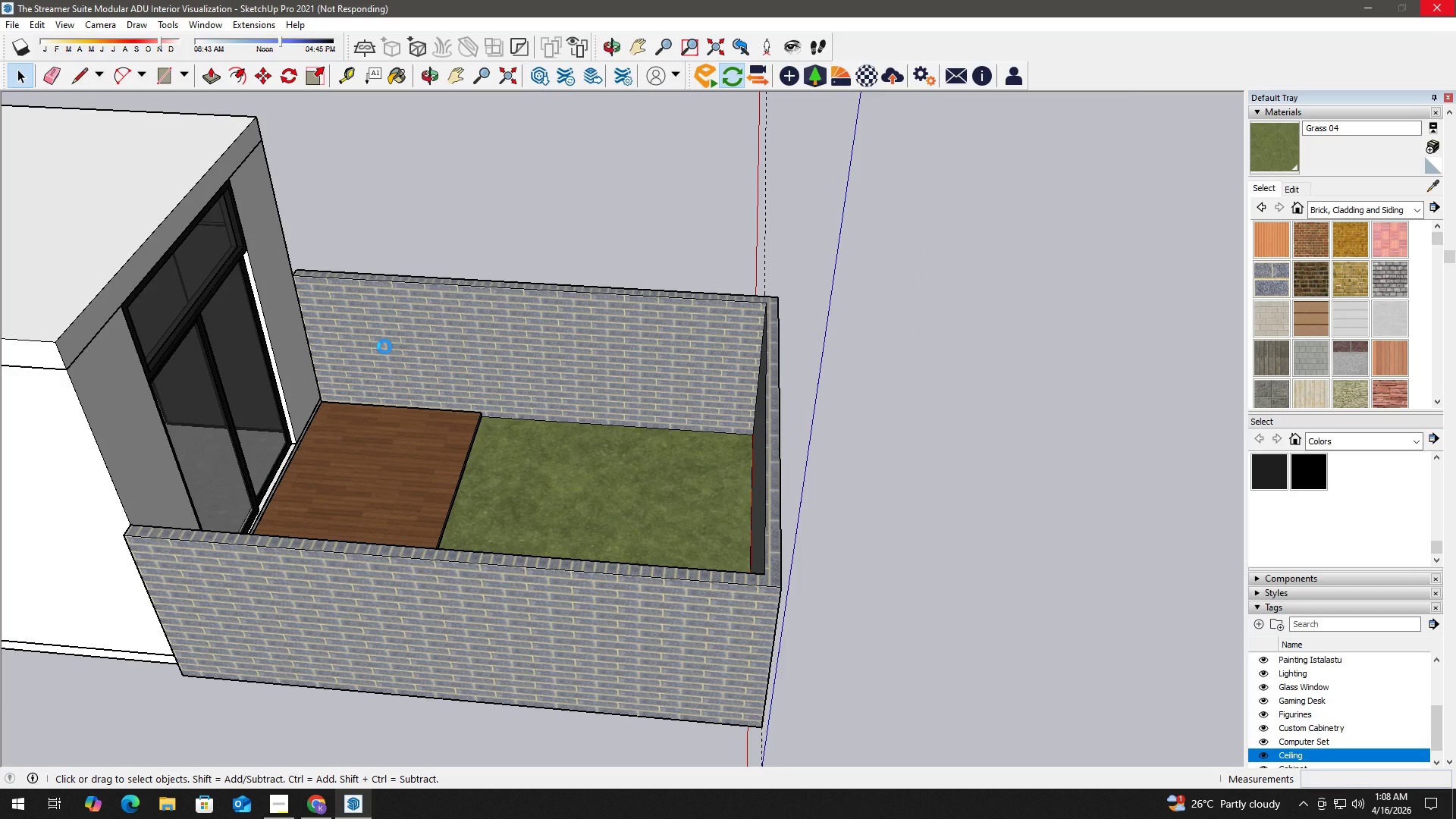 
hold_key(key=A, duration=0.47)
 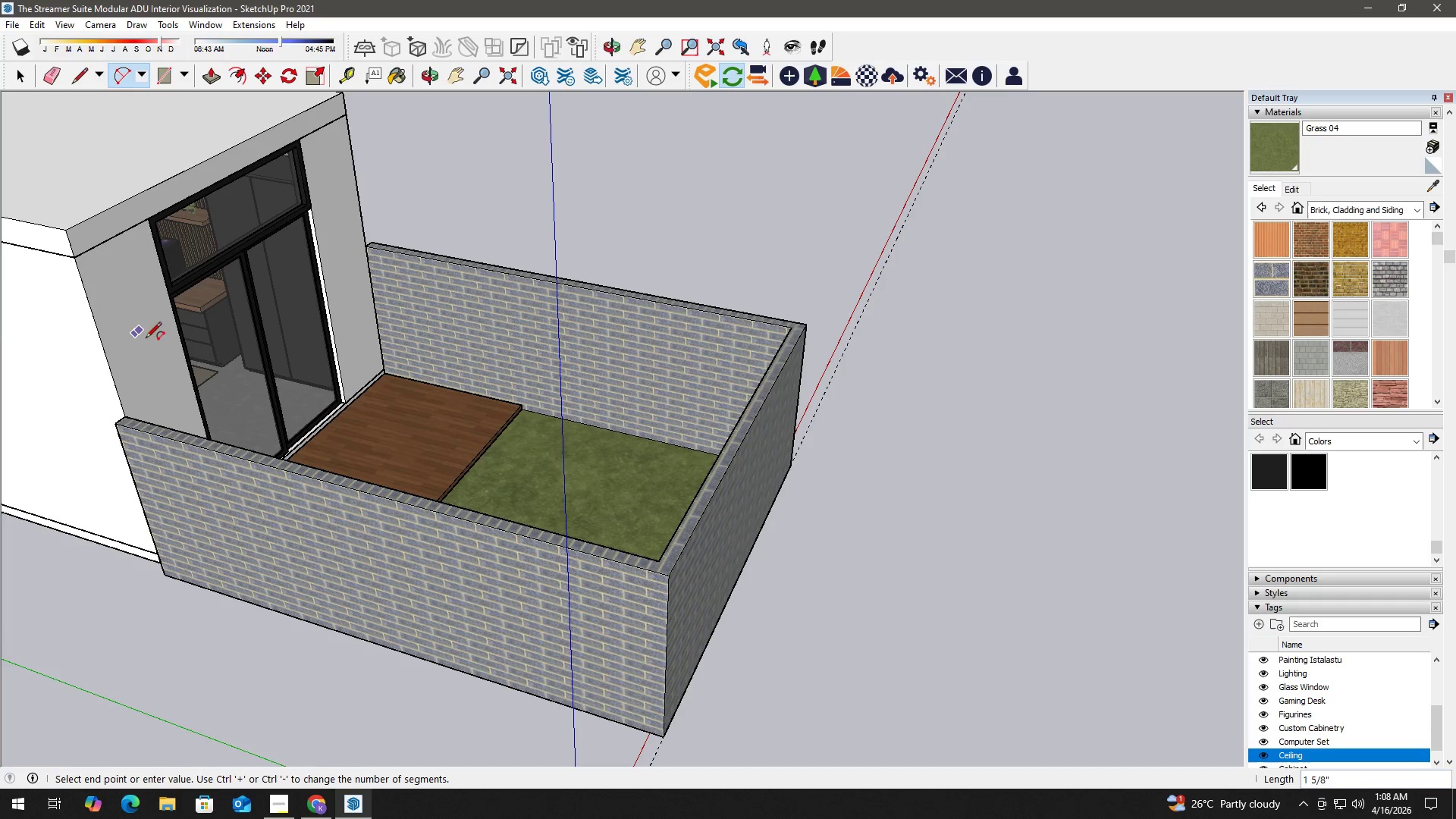 
hold_key(key=W, duration=0.44)
 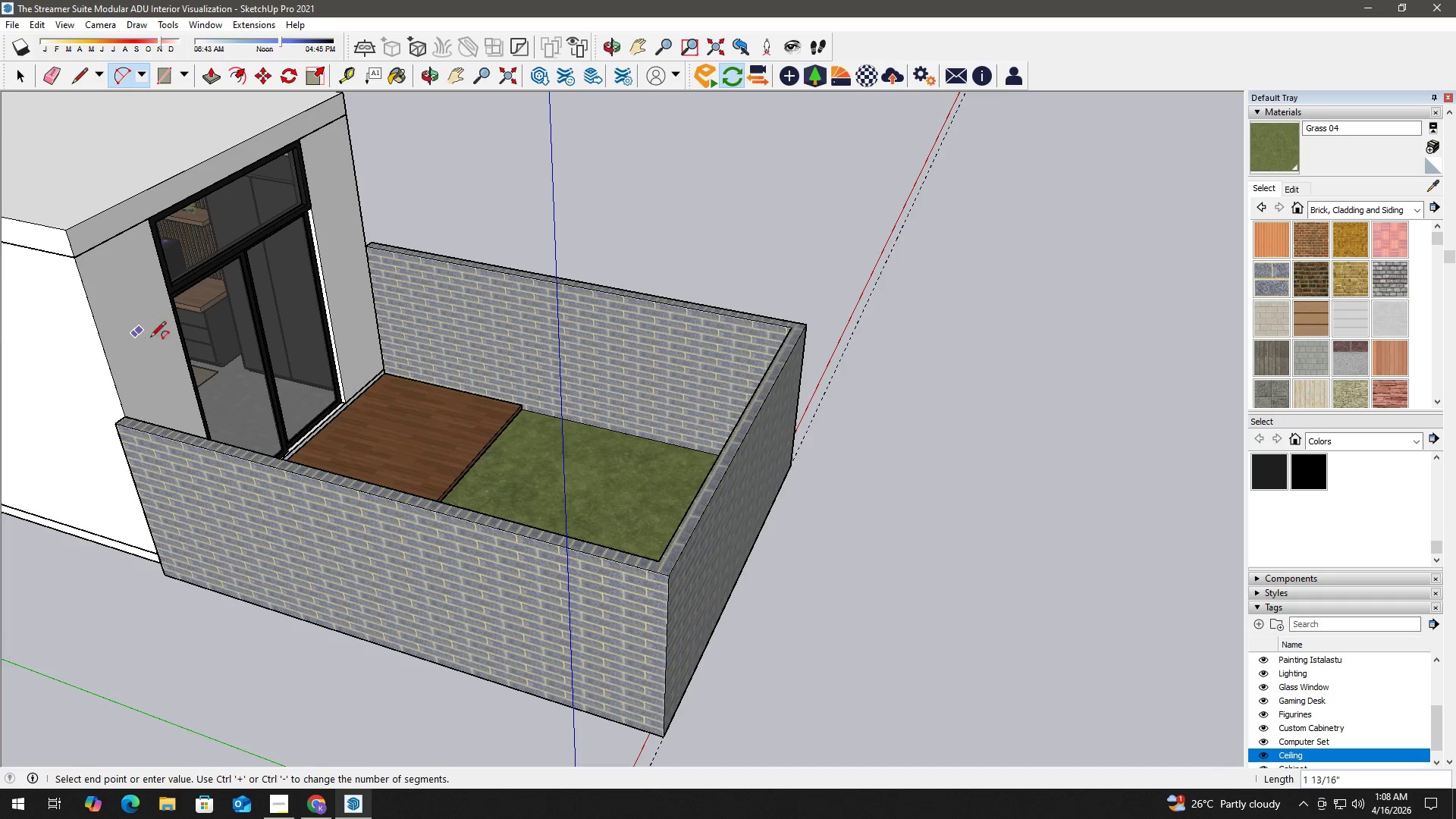 
left_click_drag(start_coordinate=[135, 333], to_coordinate=[143, 339])
 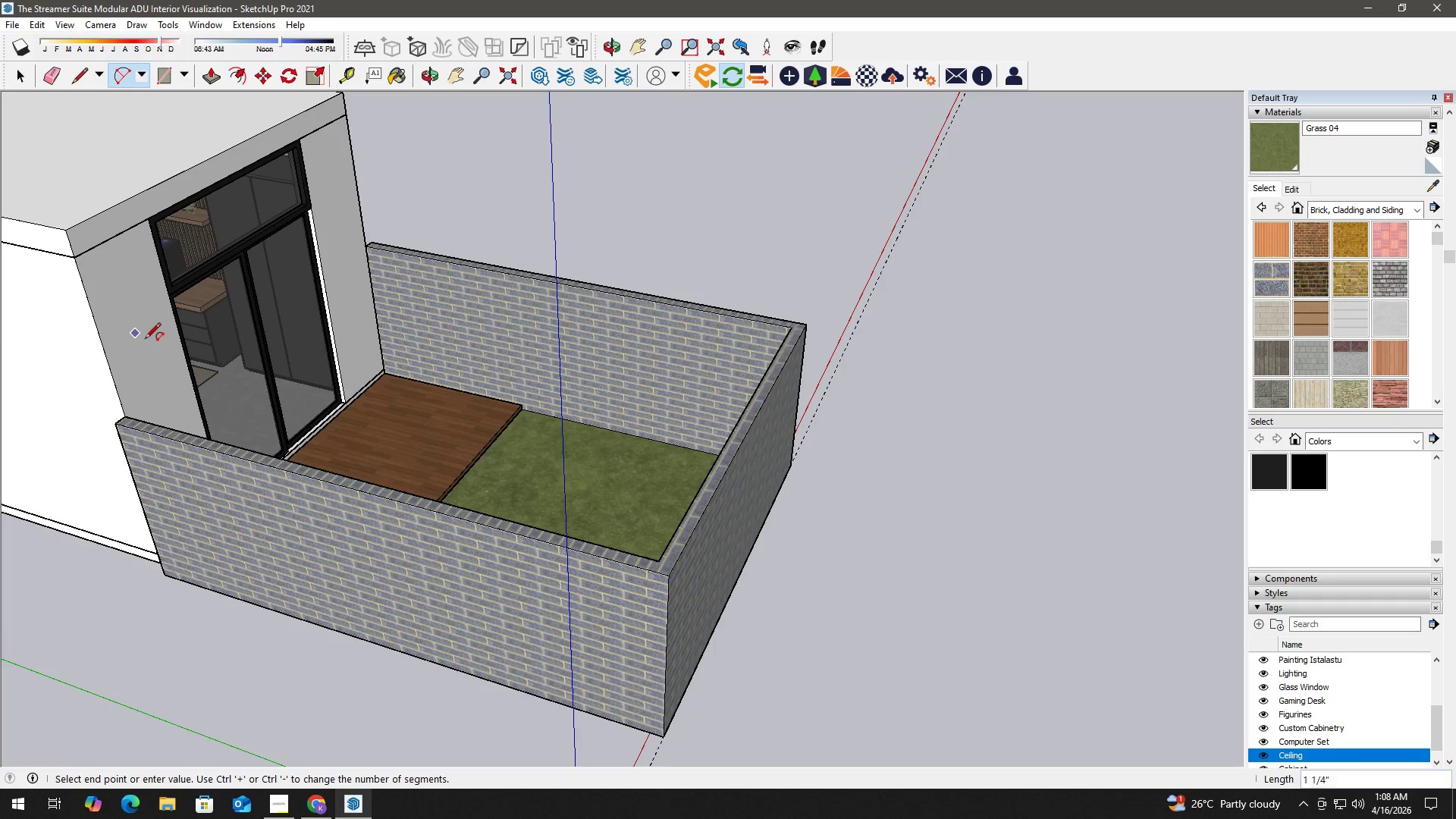 
key(Escape)
 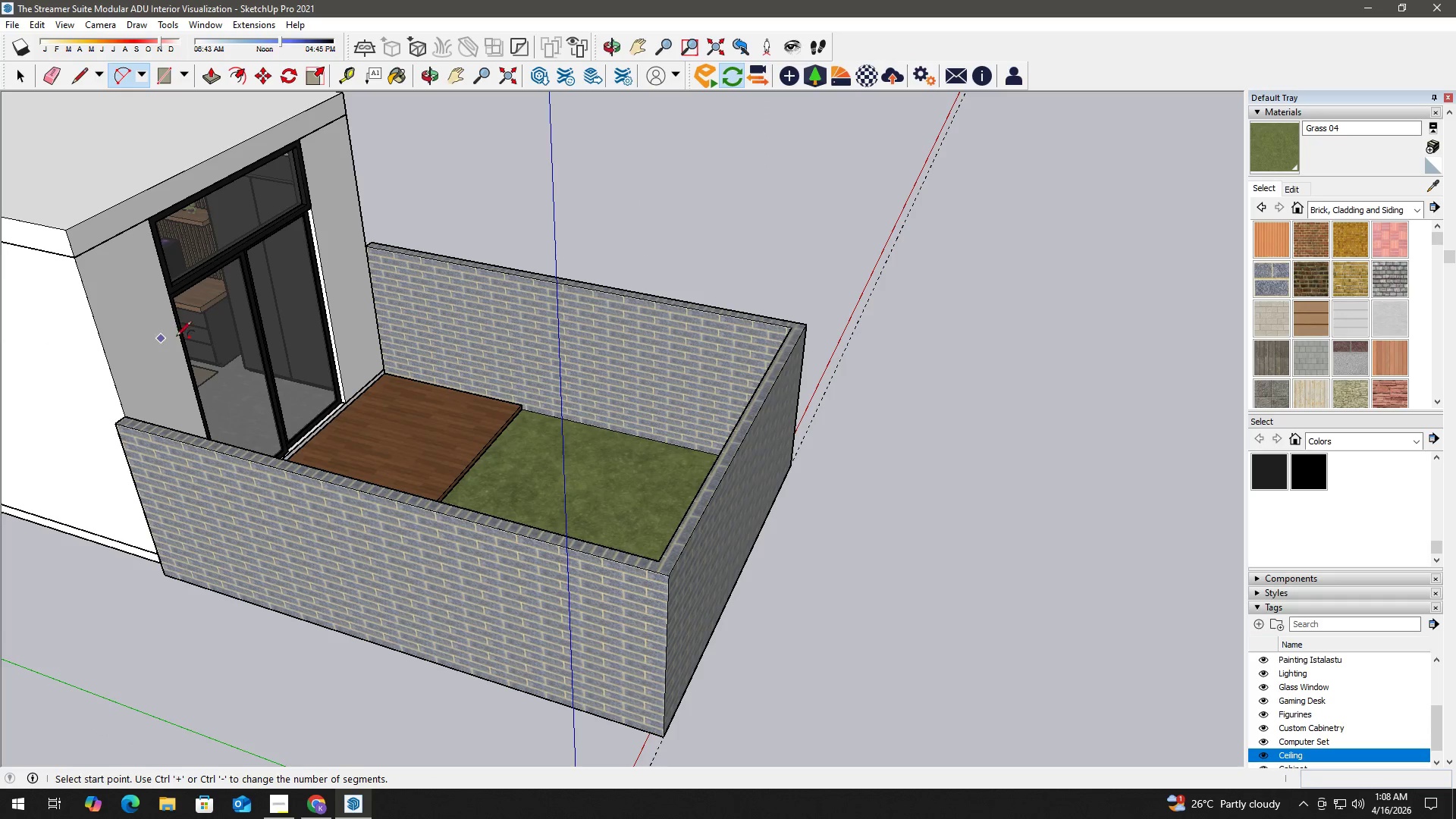 
type( )
key(Escape)
key(Escape)
type(hh)
 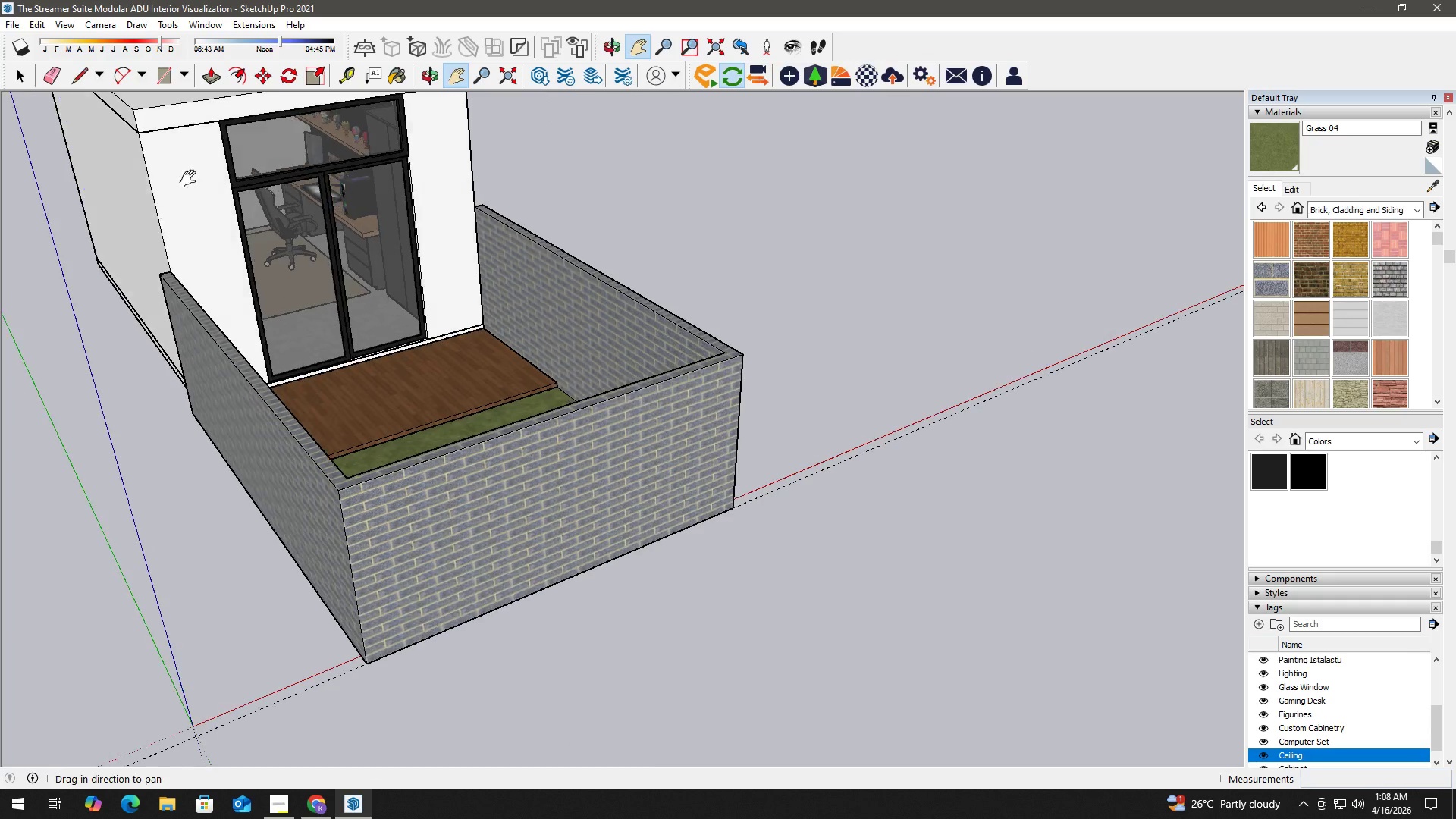 
left_click_drag(start_coordinate=[197, 186], to_coordinate=[307, 382])
 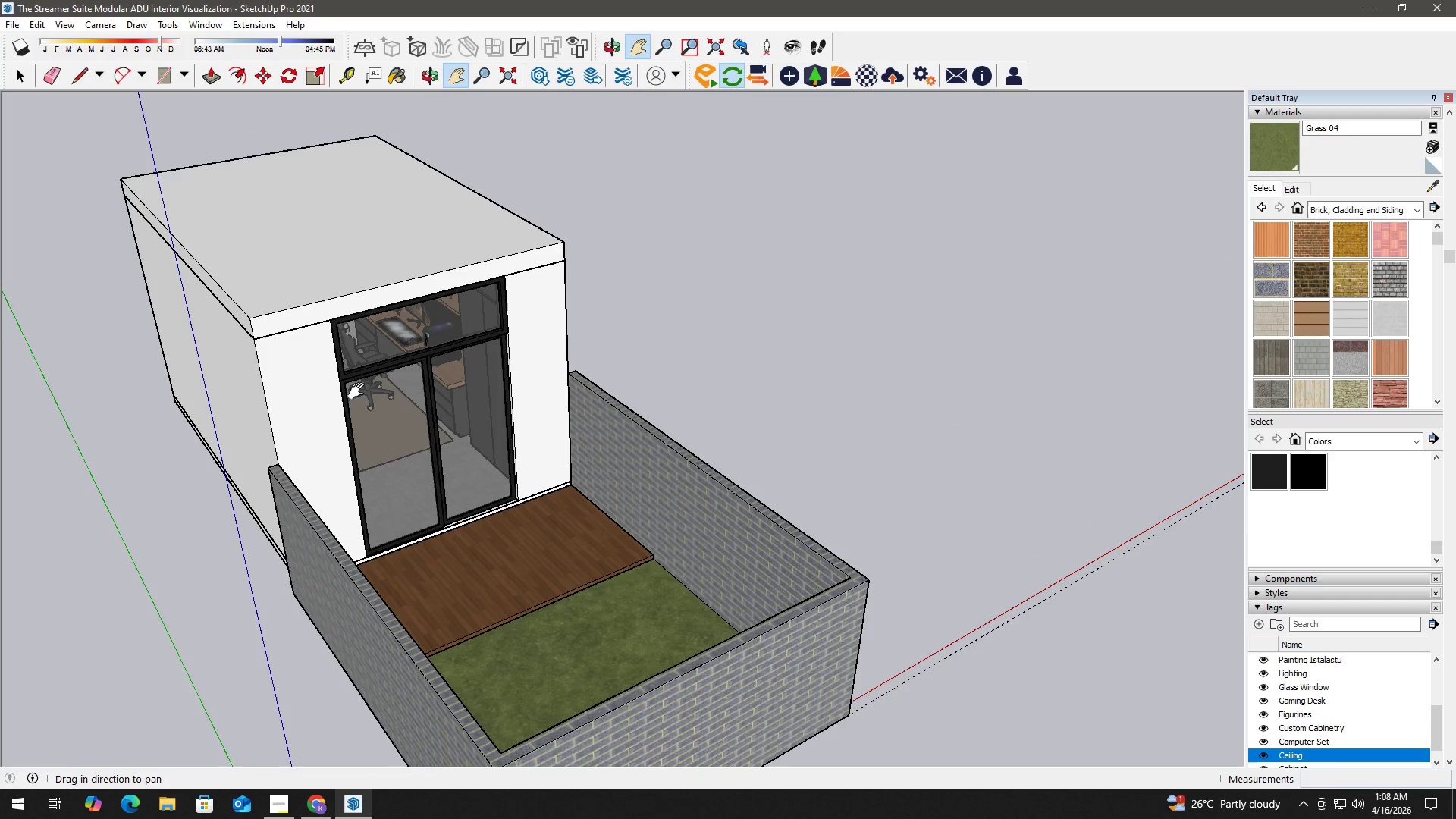 
scroll: coordinate [359, 351], scroll_direction: up, amount: 8.0
 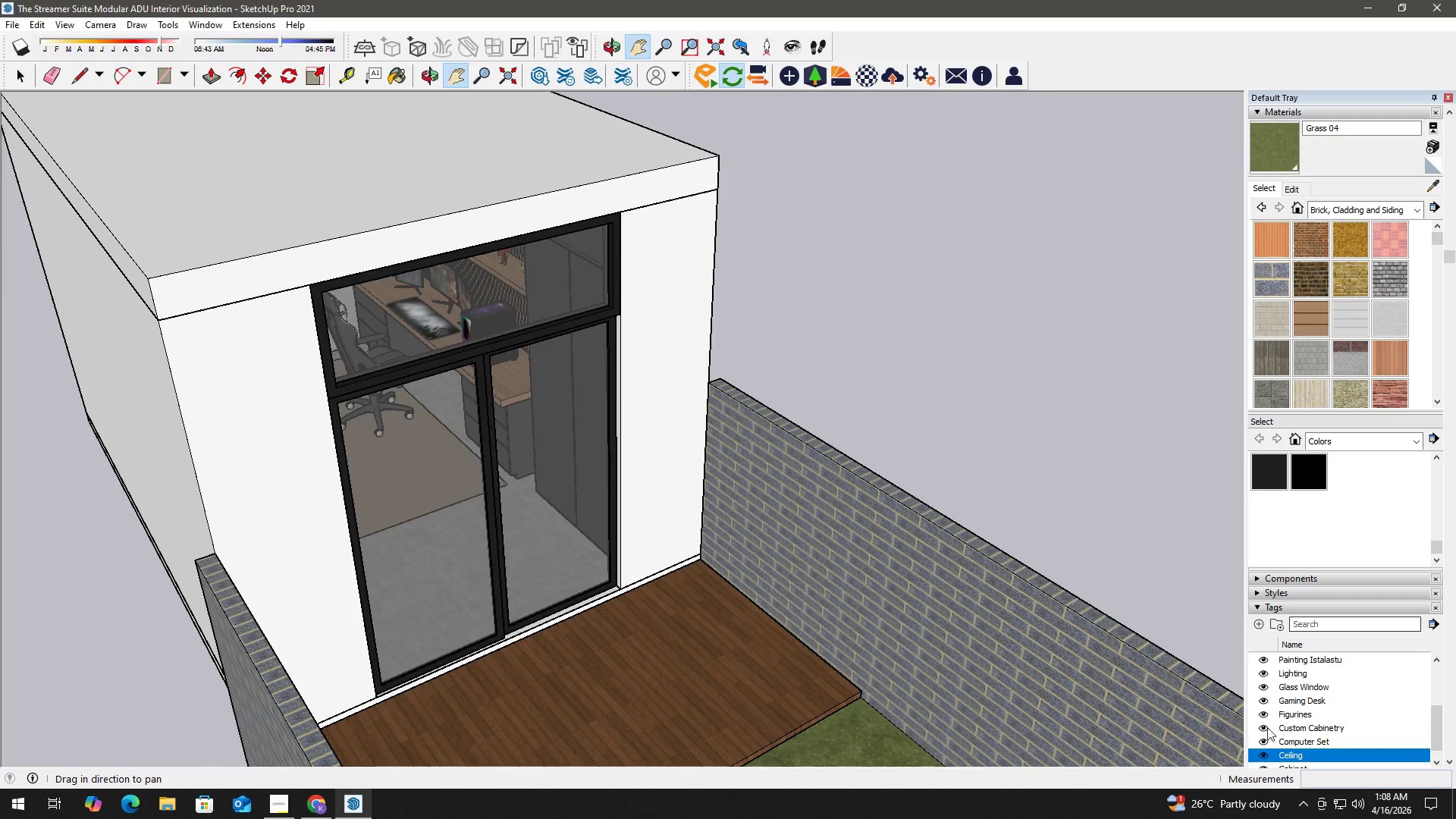 
left_click([1265, 755])
 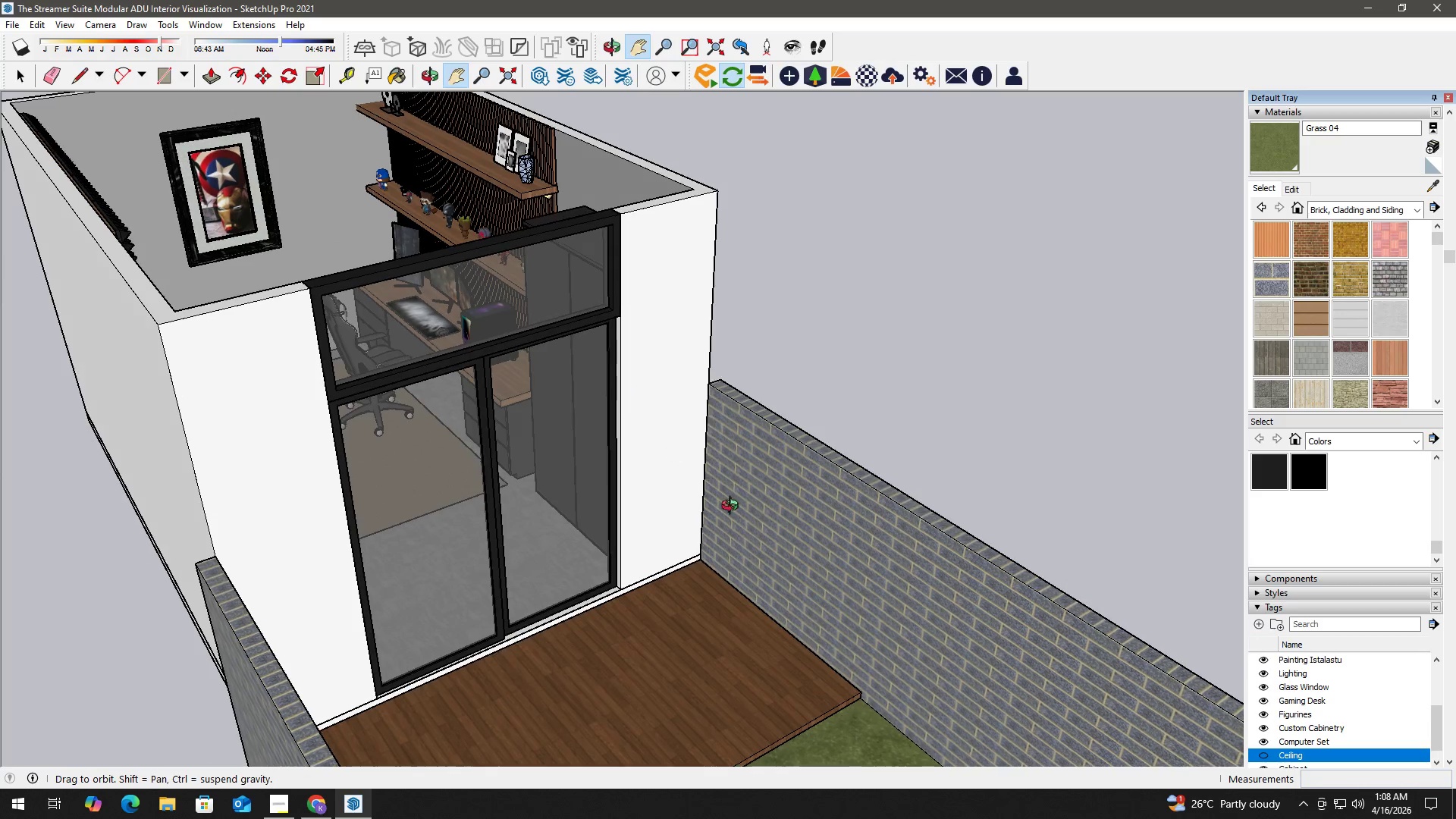 
key(H)
 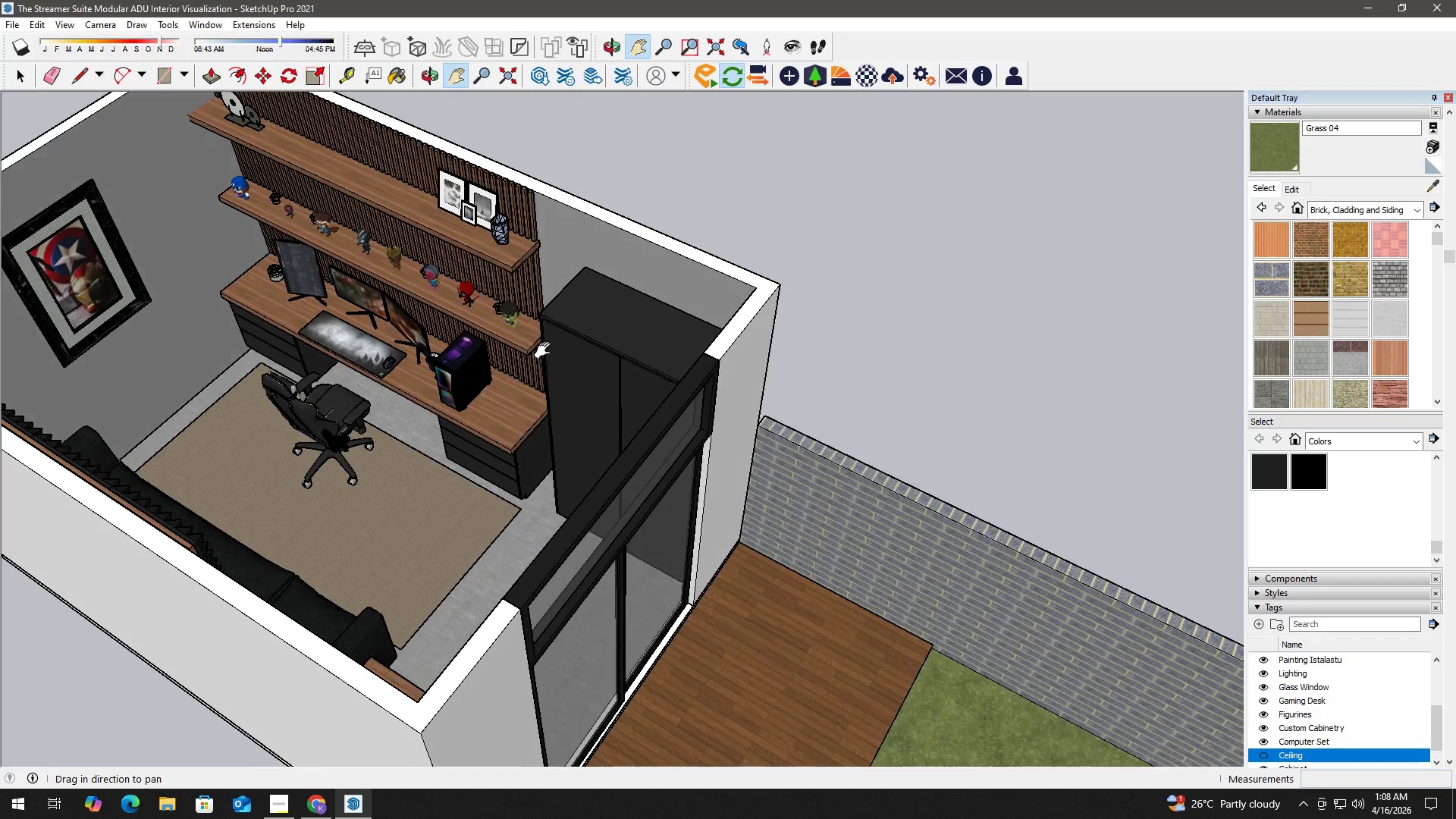 
left_click_drag(start_coordinate=[532, 341], to_coordinate=[777, 522])
 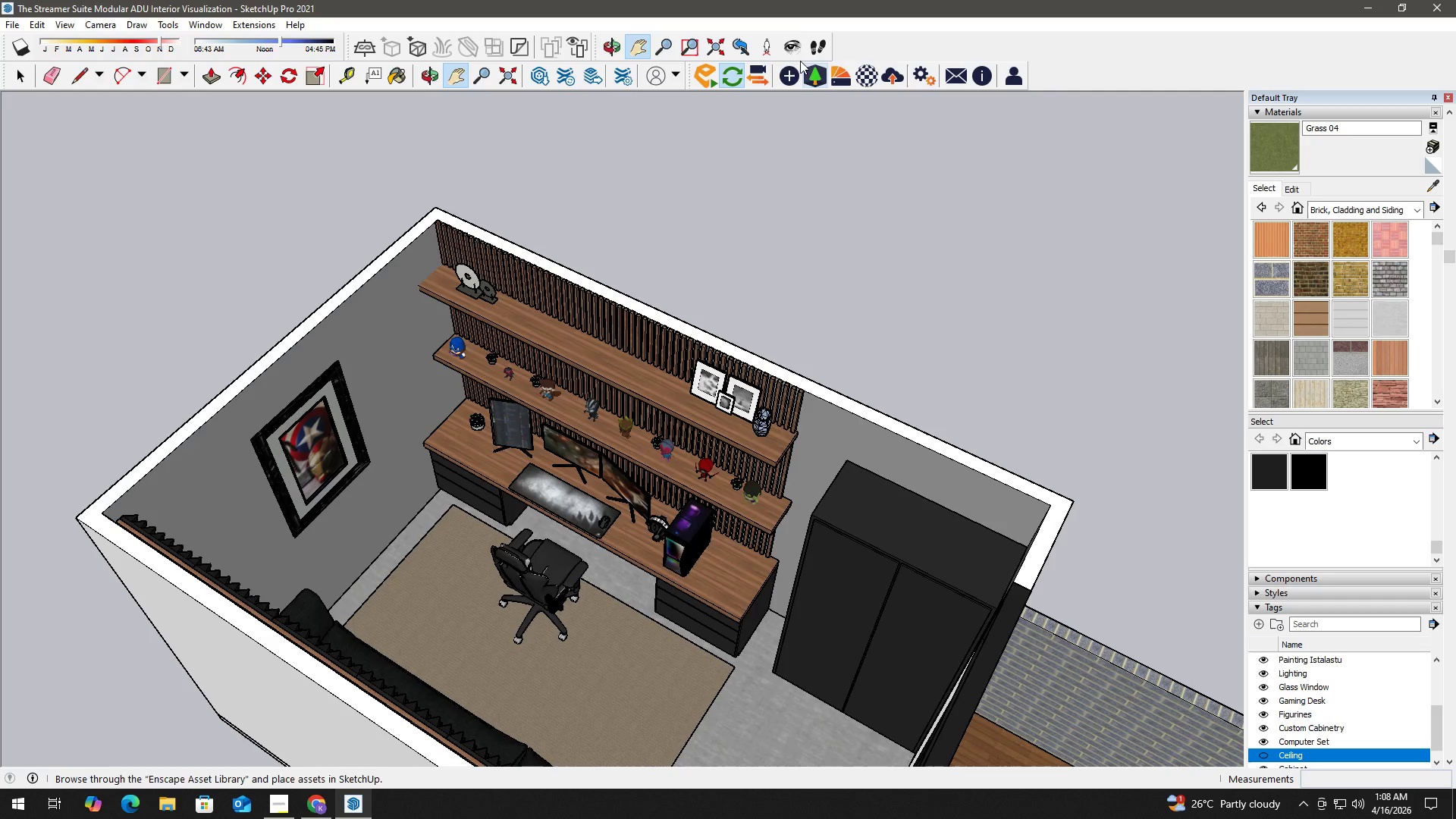 
left_click([764, 46])
 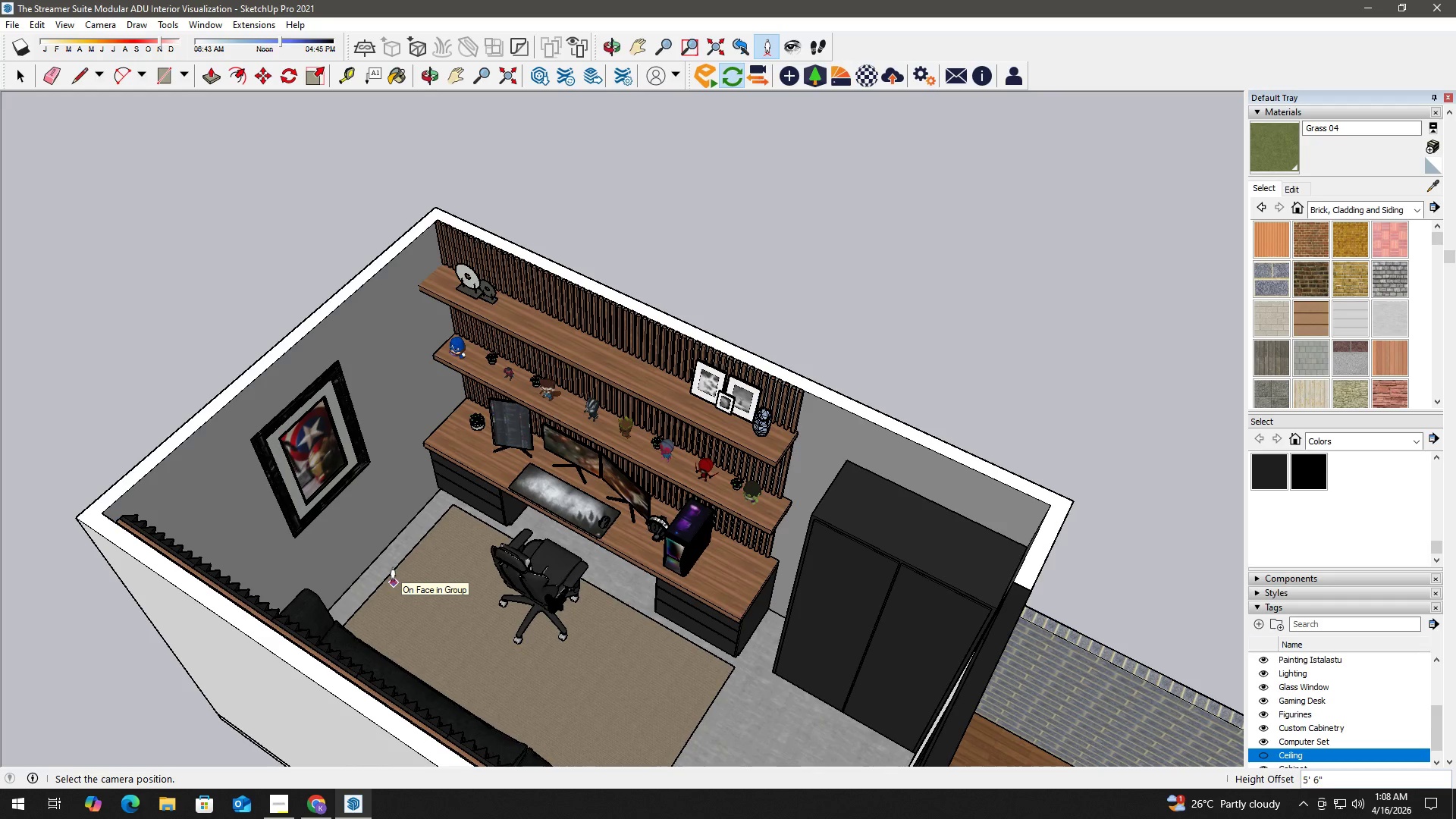 
left_click([391, 582])
 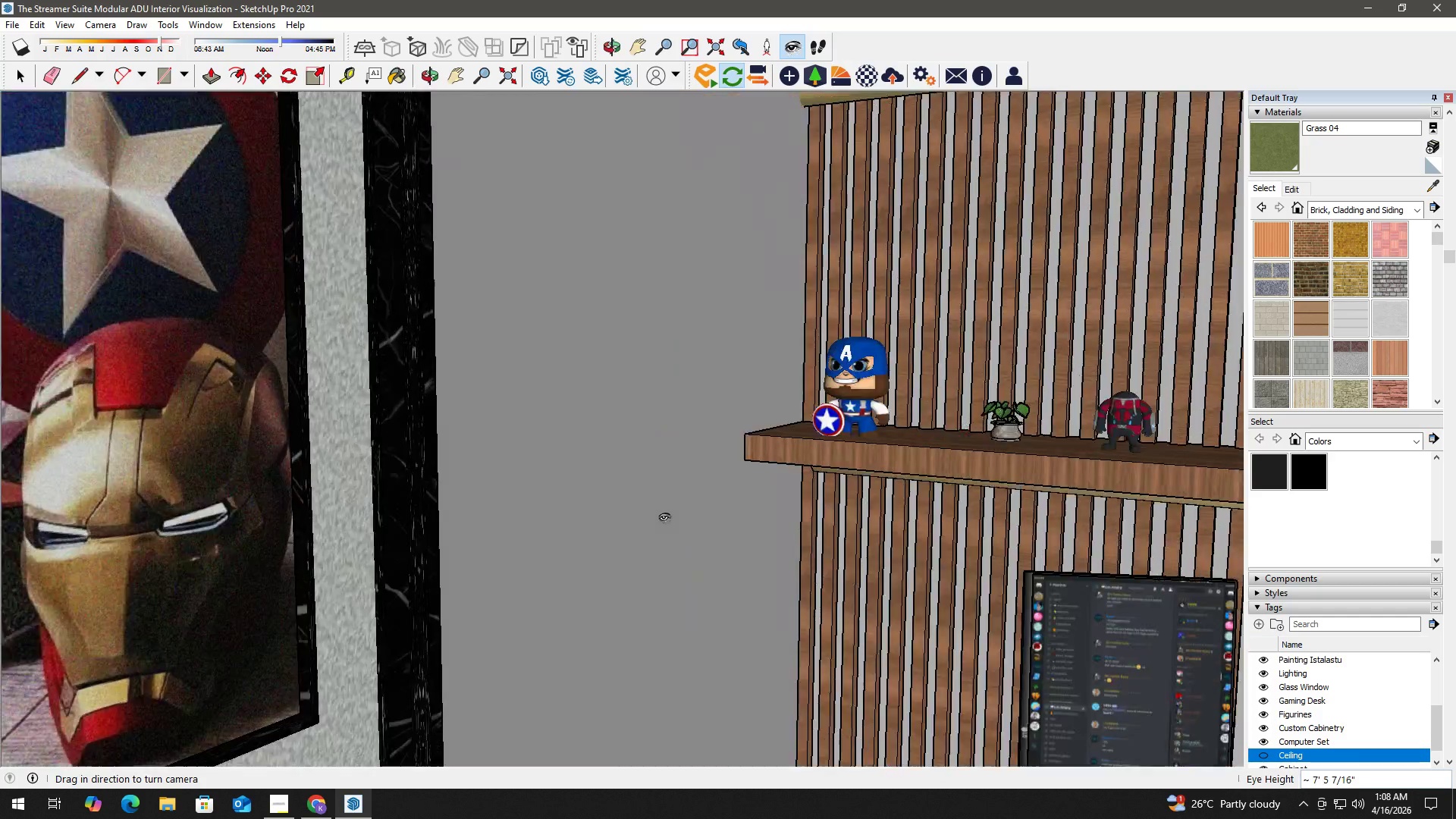 
left_click_drag(start_coordinate=[678, 508], to_coordinate=[1124, 527])
 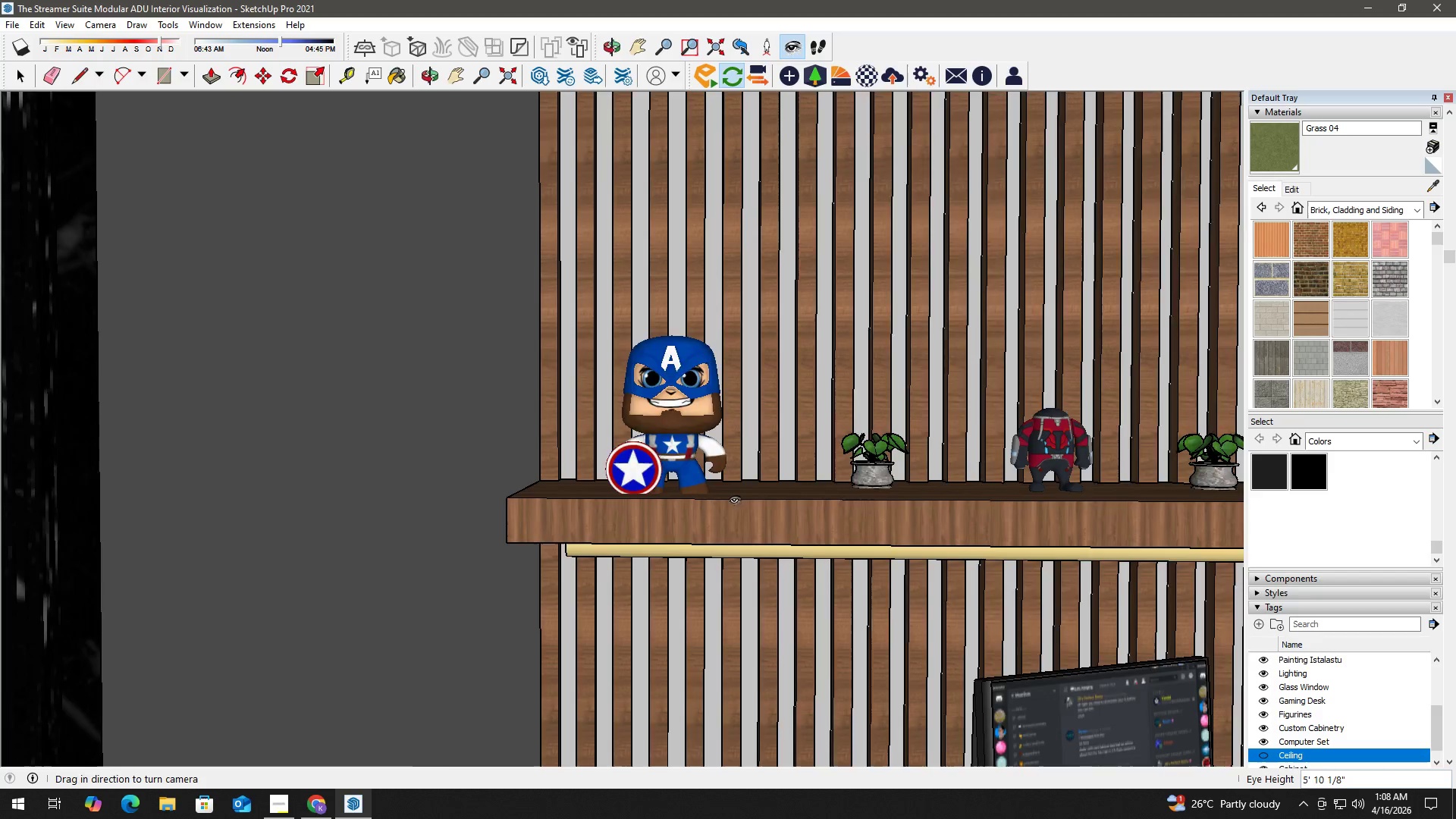 
left_click_drag(start_coordinate=[743, 504], to_coordinate=[1081, 509])
 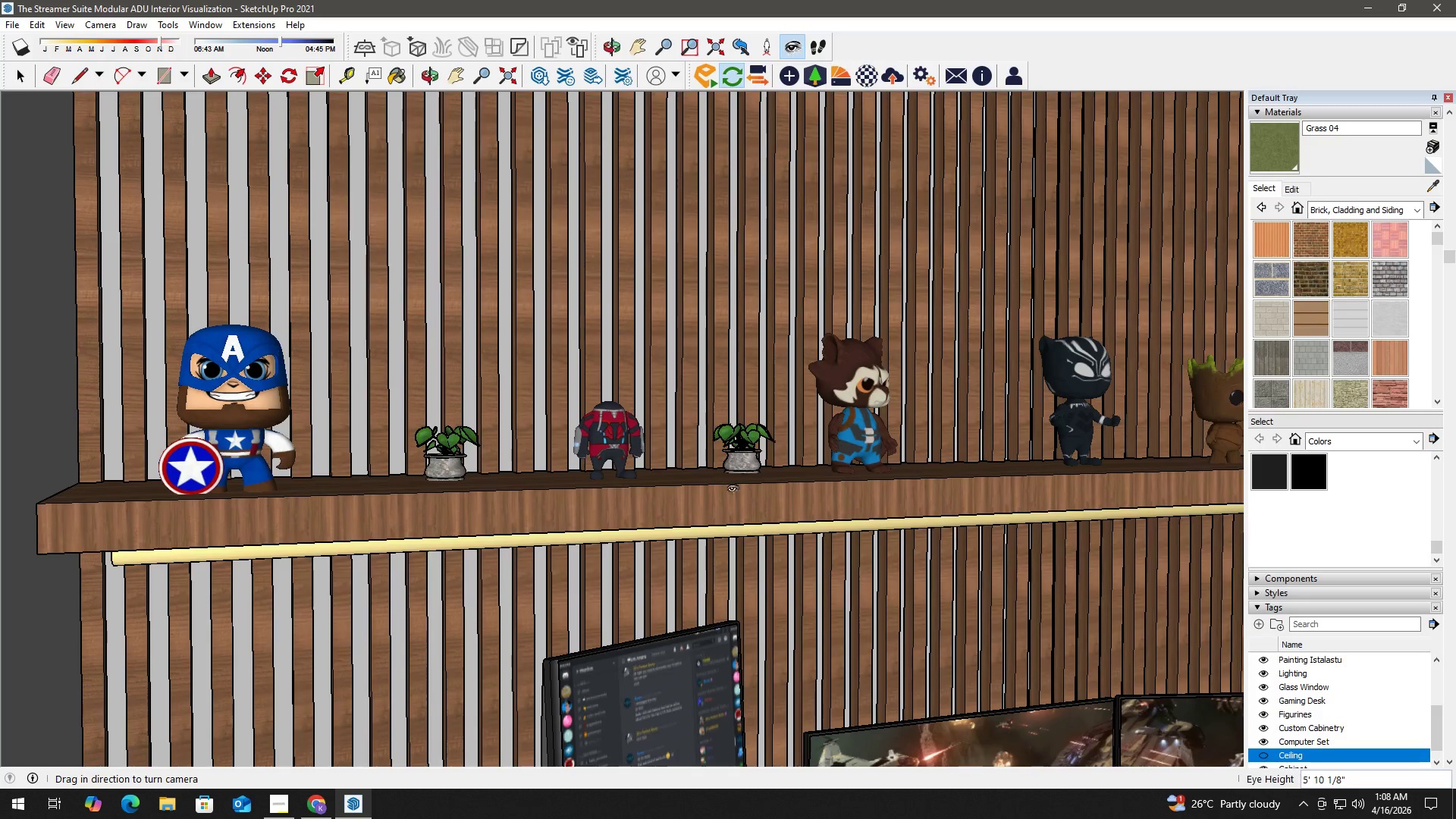 
left_click_drag(start_coordinate=[738, 492], to_coordinate=[1226, 534])
 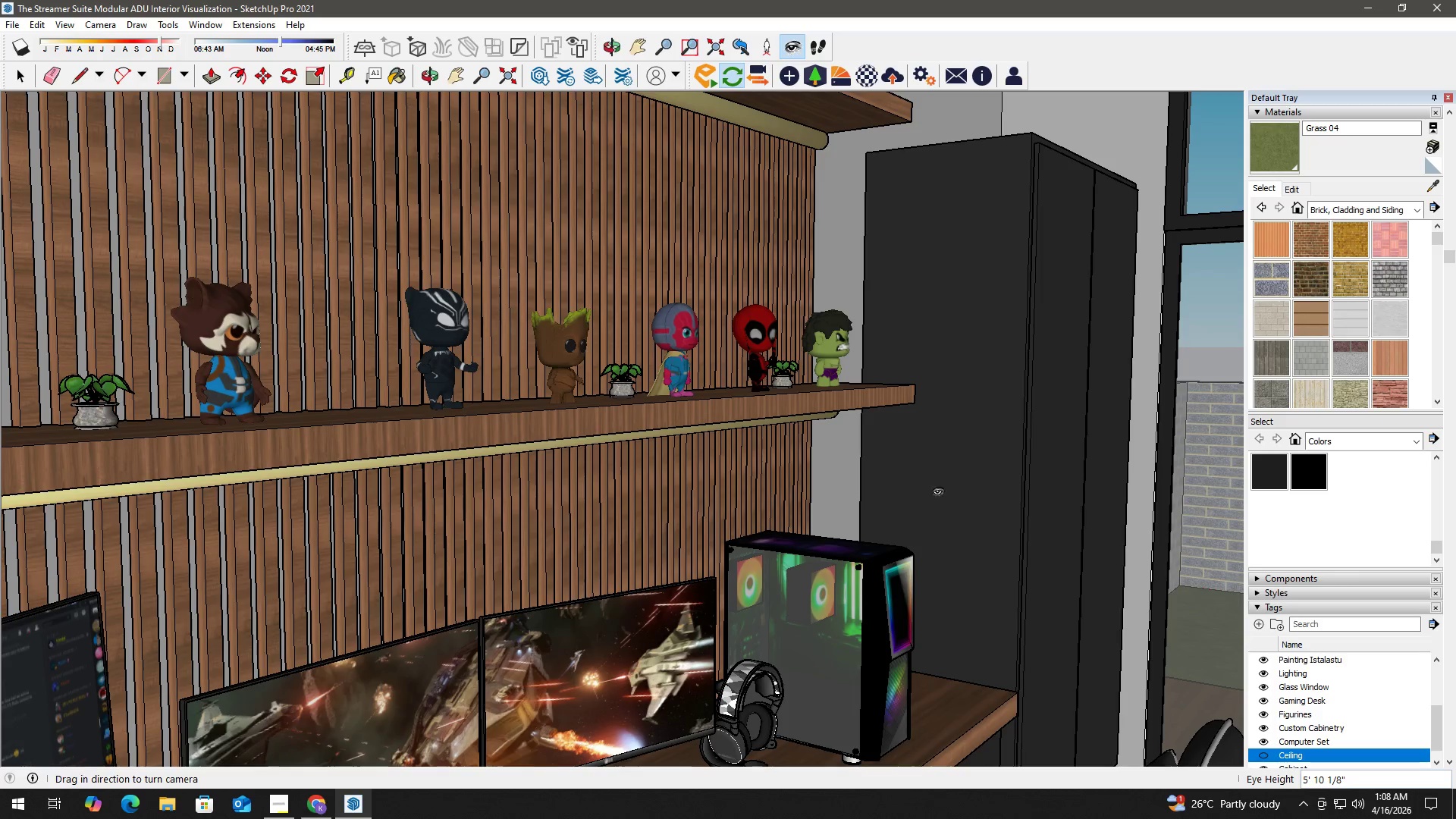 
left_click_drag(start_coordinate=[937, 492], to_coordinate=[1177, 532])
 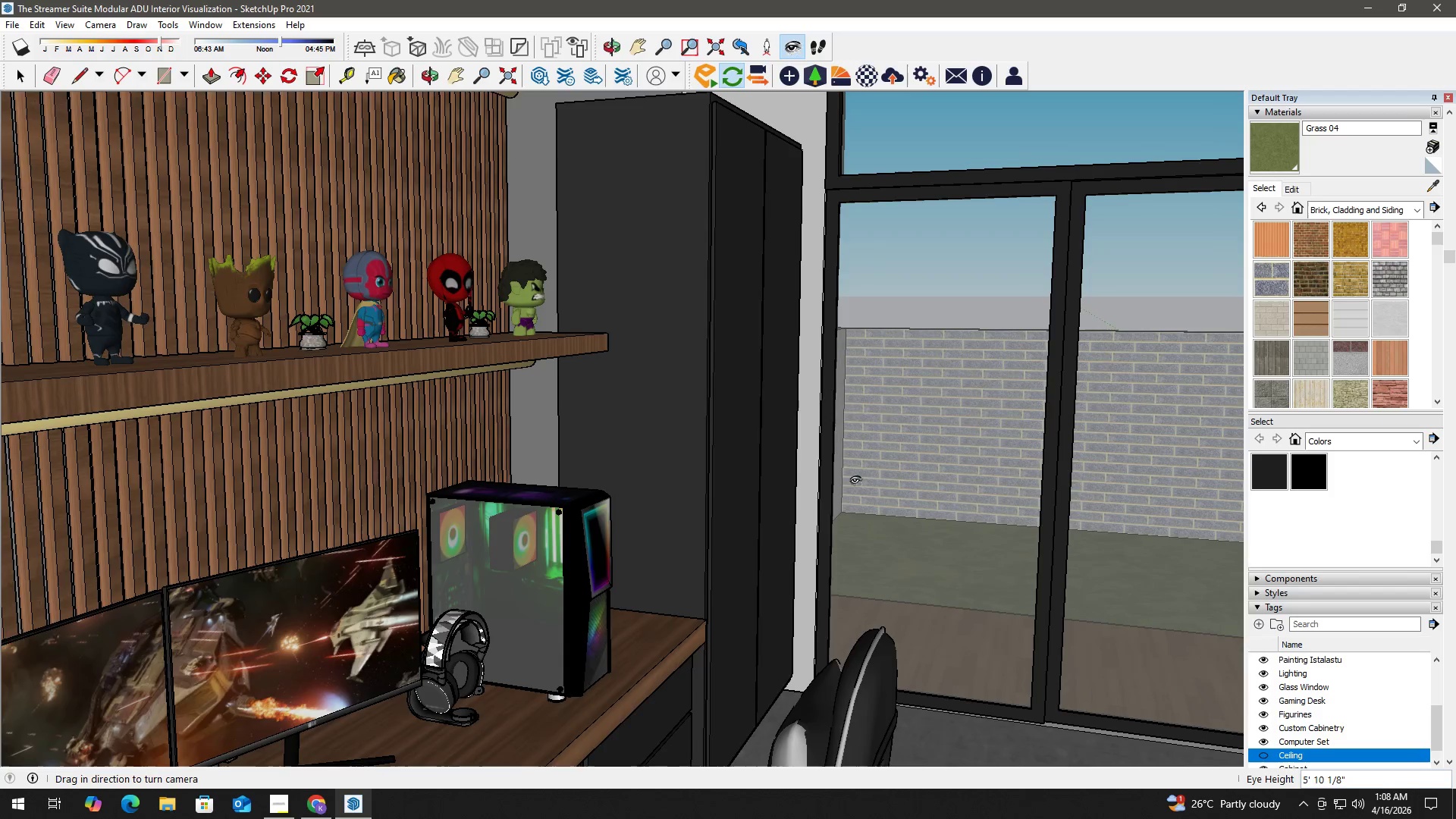 
left_click_drag(start_coordinate=[862, 484], to_coordinate=[1056, 513])
 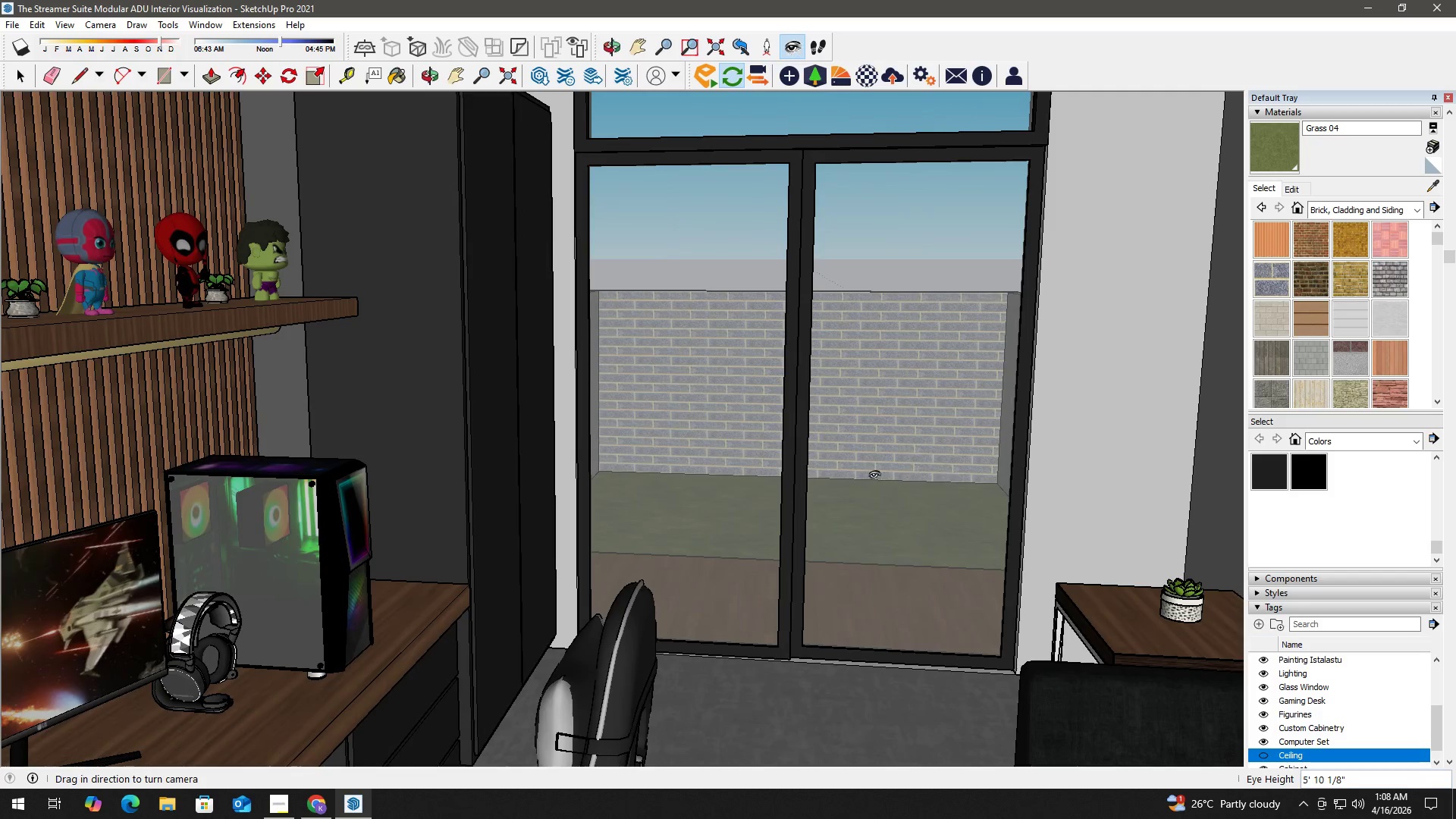 
left_click_drag(start_coordinate=[875, 475], to_coordinate=[975, 479])
 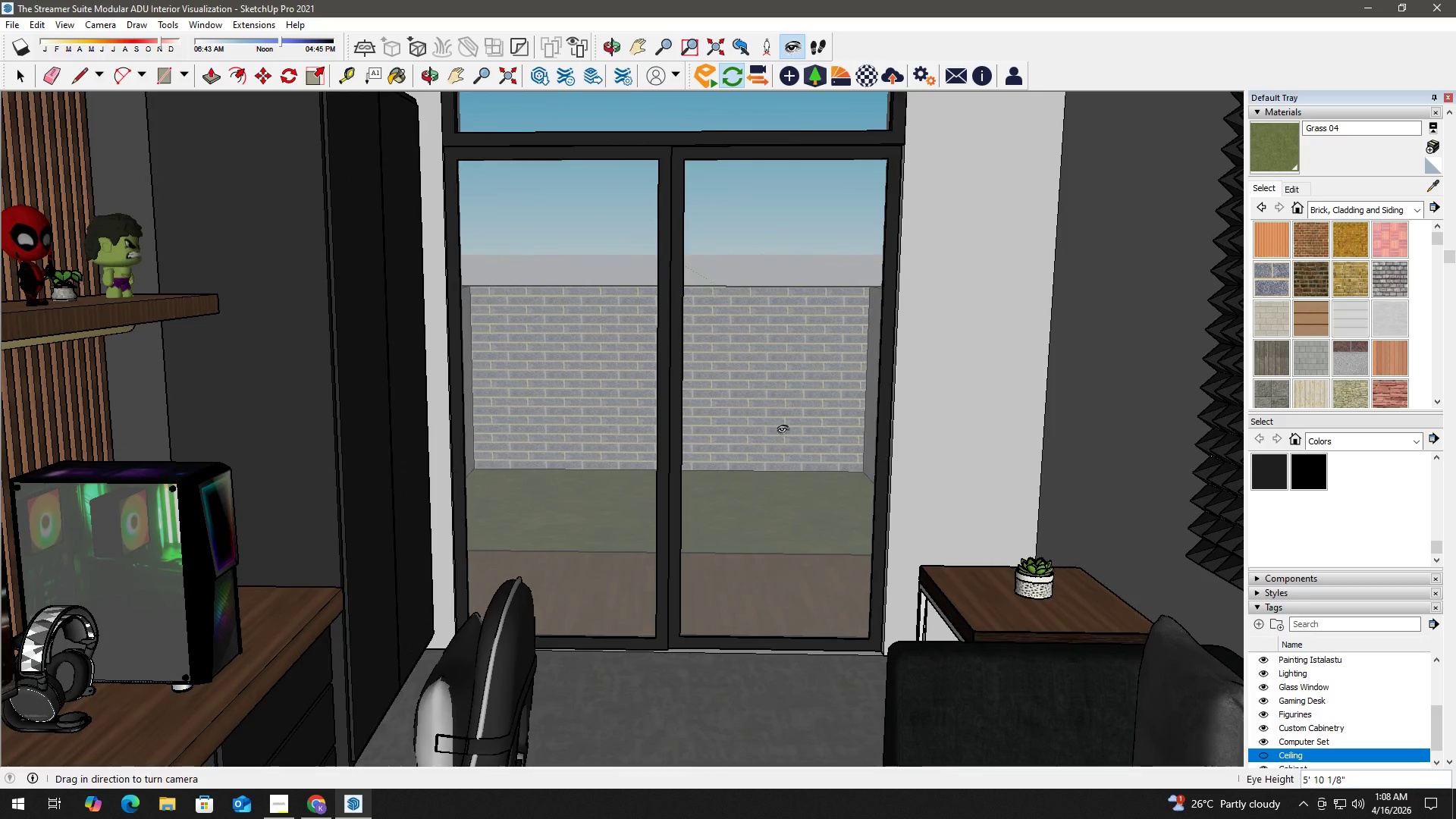 
left_click_drag(start_coordinate=[783, 430], to_coordinate=[805, 433])
 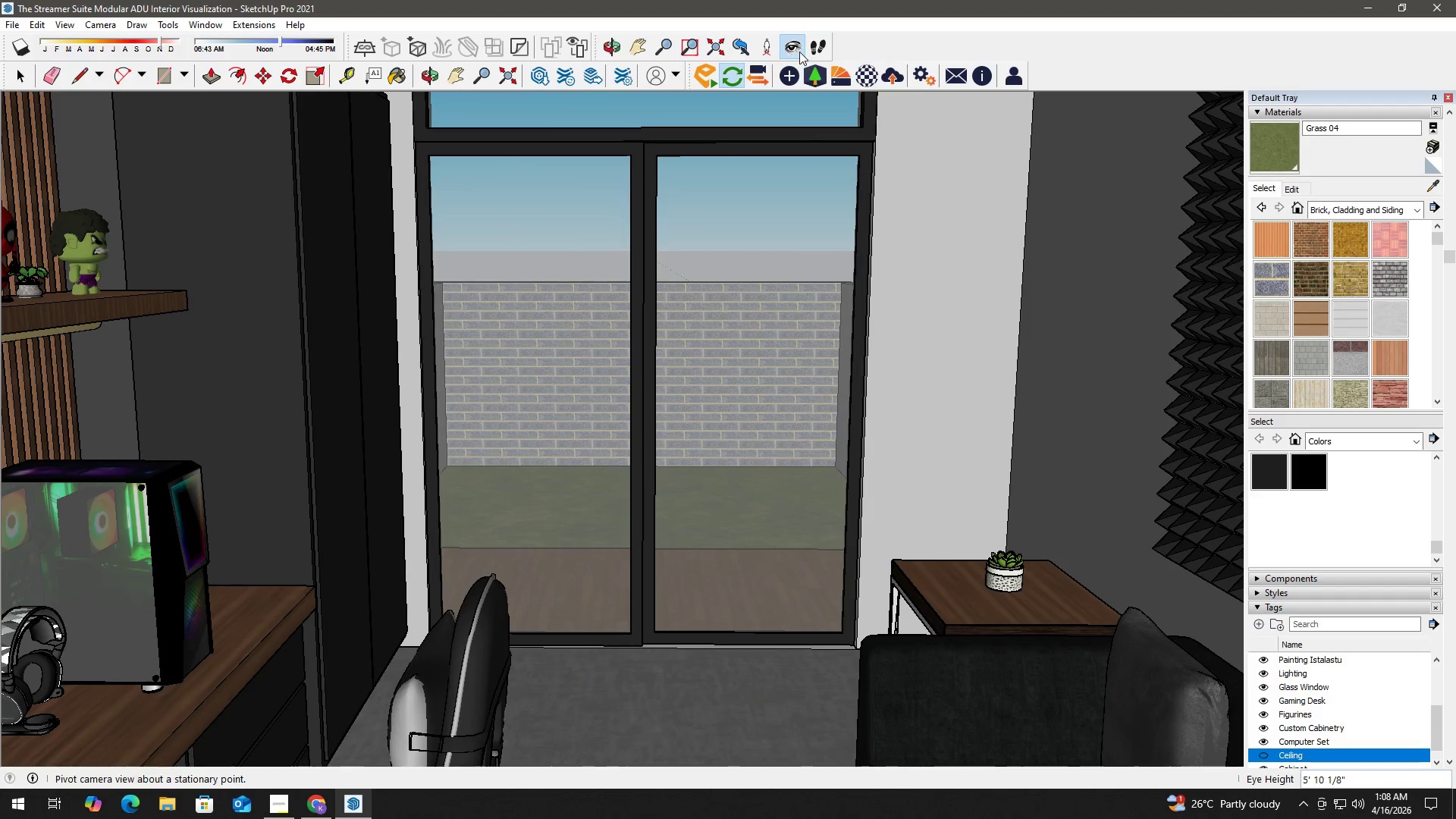 
left_click_drag(start_coordinate=[734, 289], to_coordinate=[748, 368])
 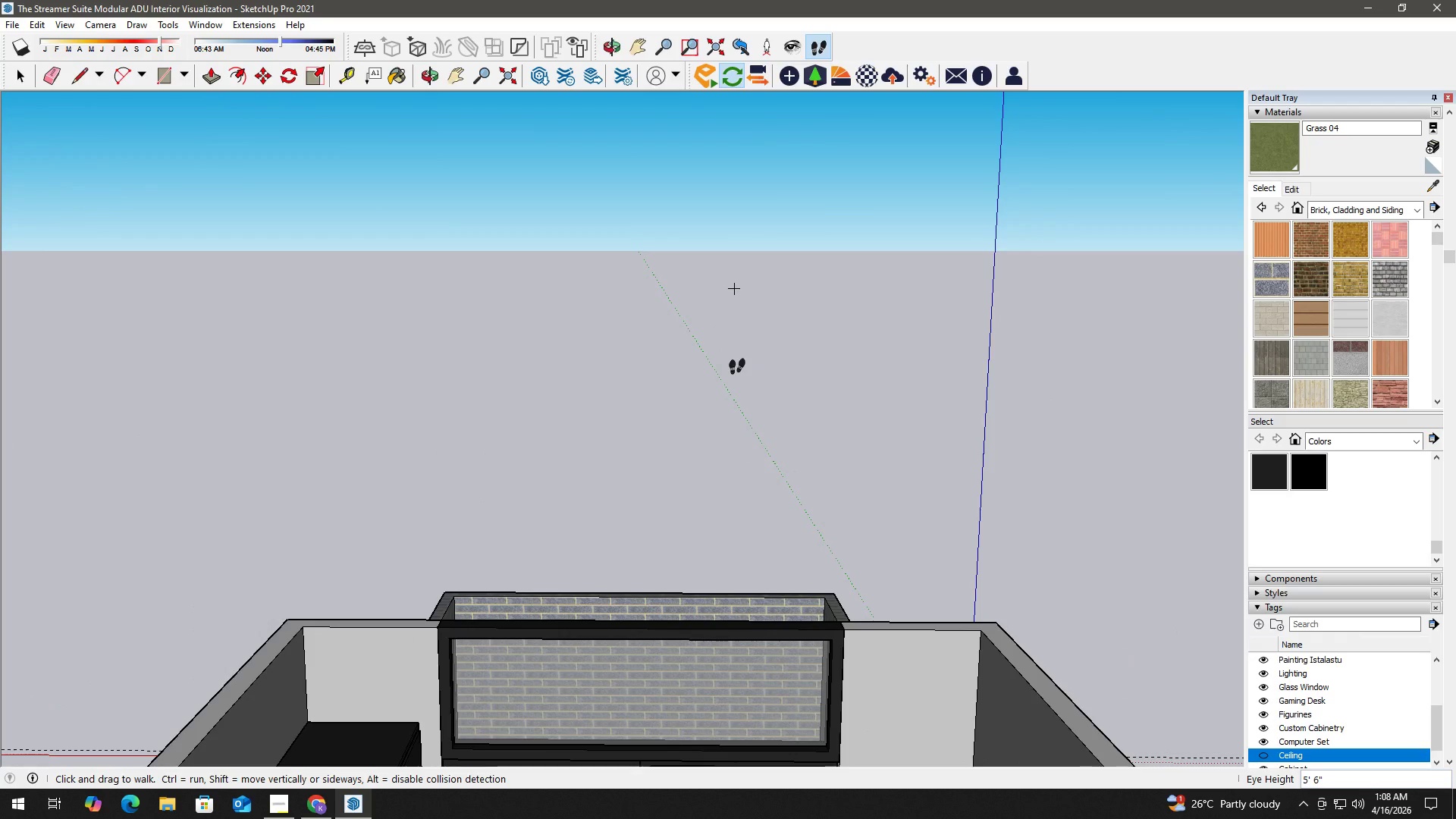 
key(Control+Z)
 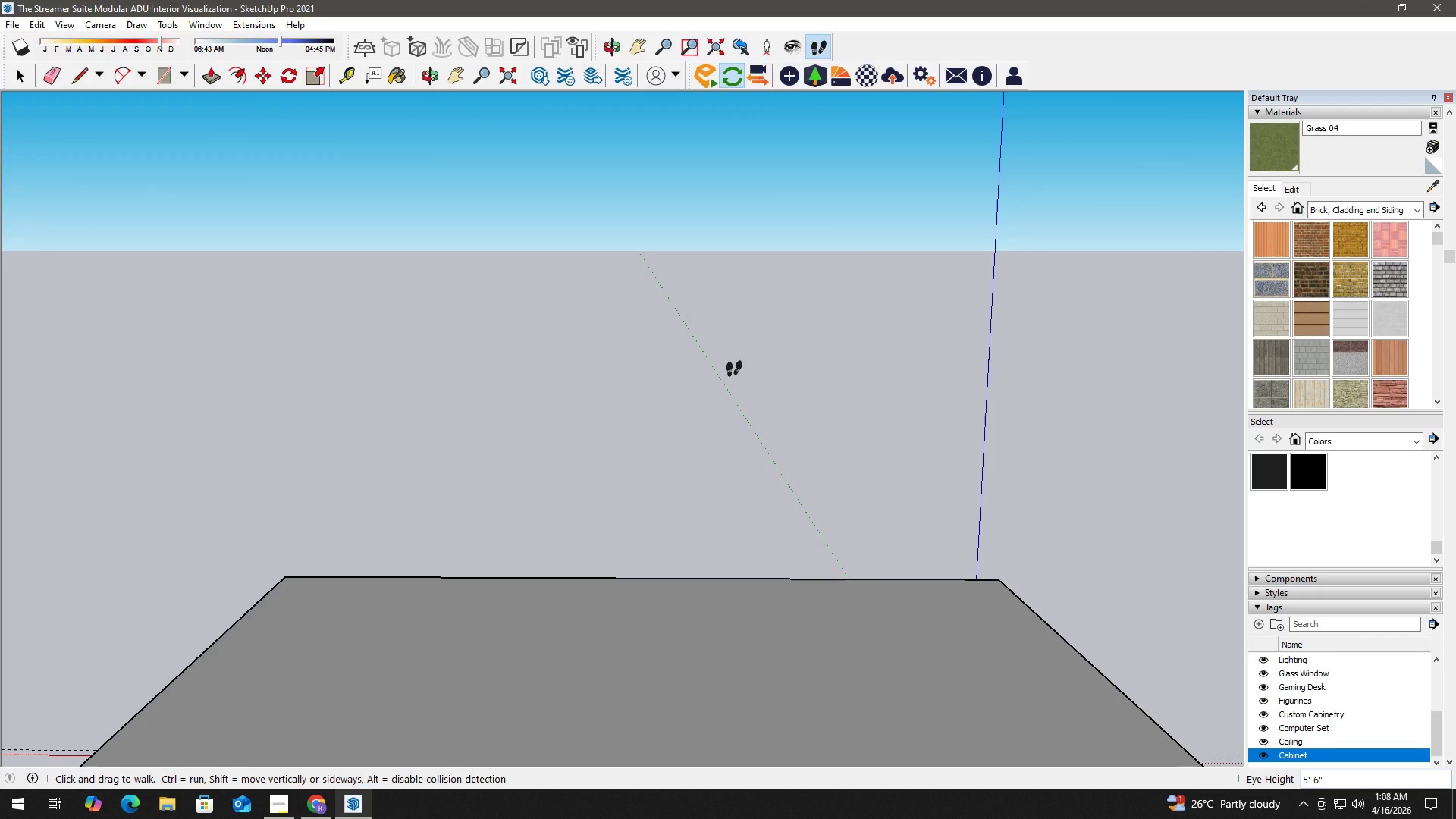 
key(Control+Y)
 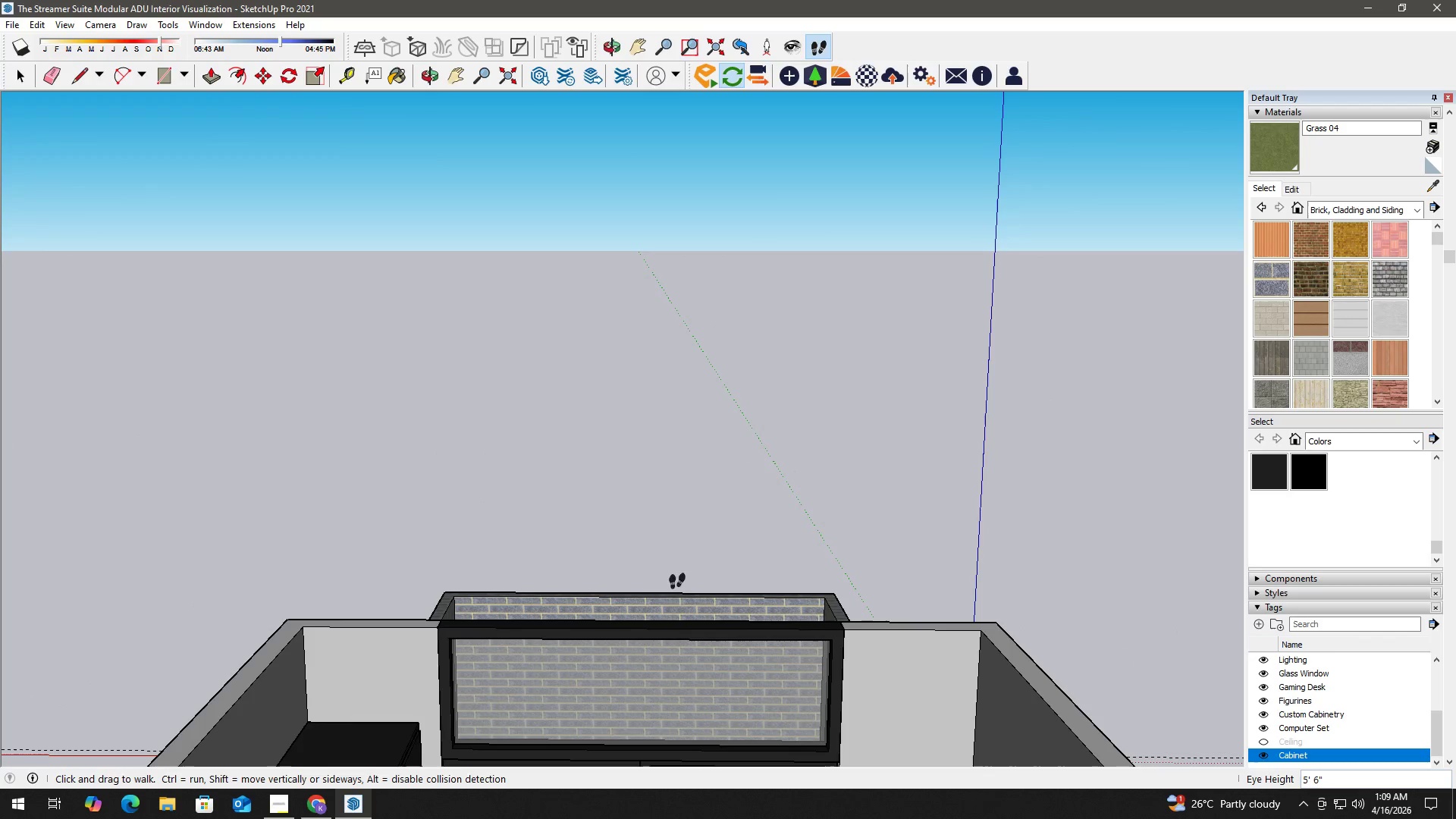 
key(H)
 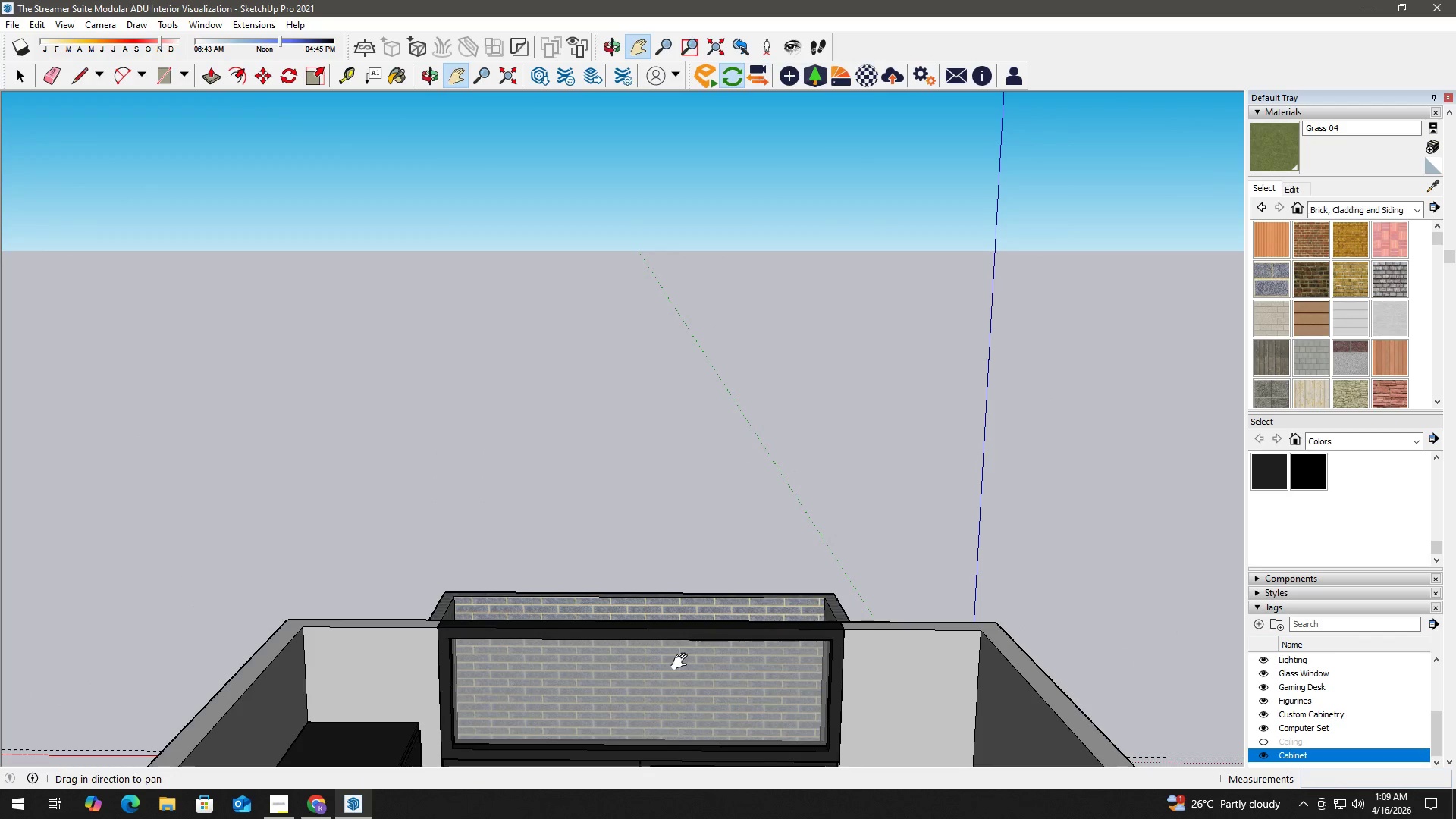 
left_click_drag(start_coordinate=[682, 656], to_coordinate=[648, 185])
 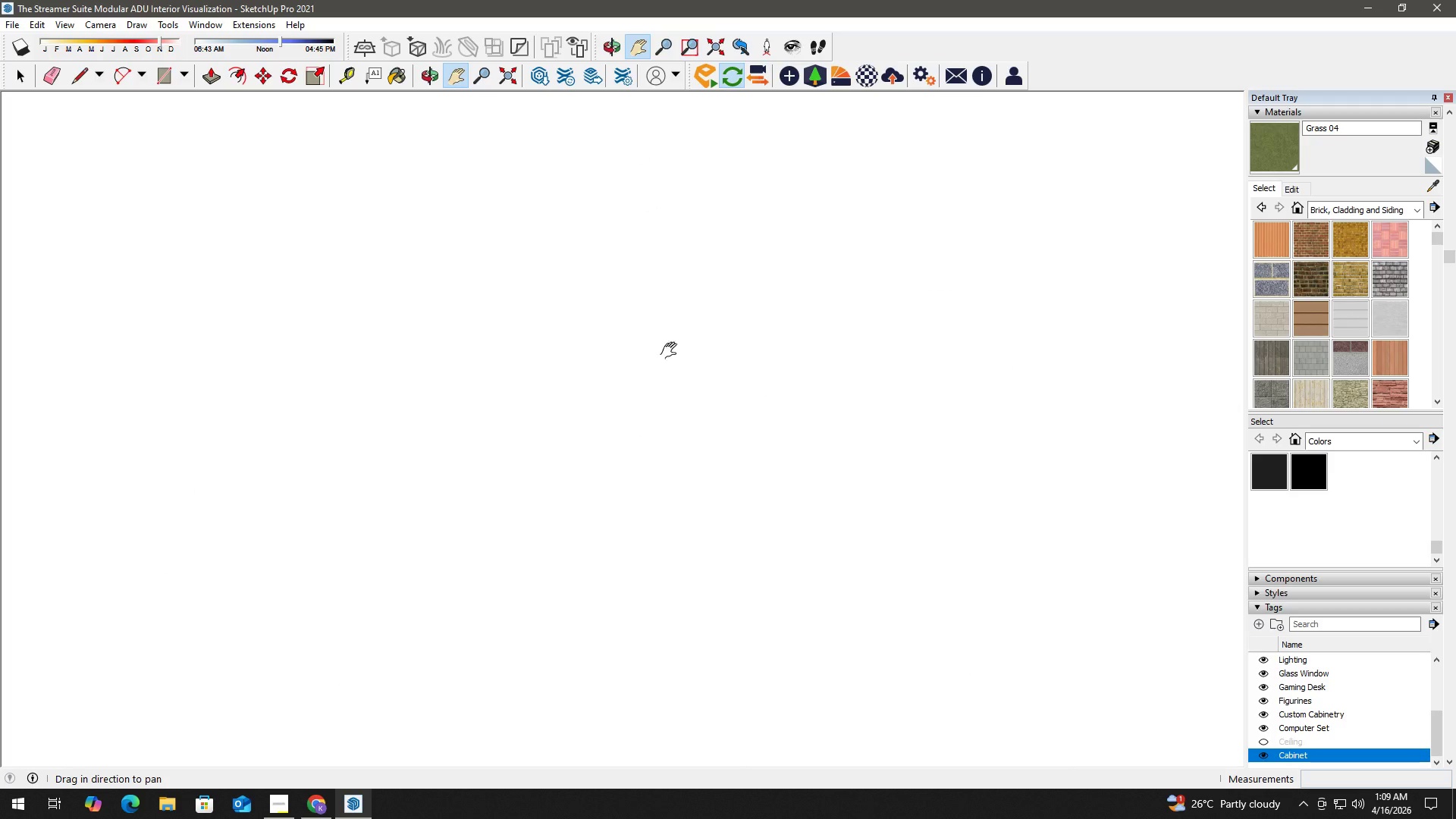 
left_click_drag(start_coordinate=[669, 375], to_coordinate=[650, 601])
 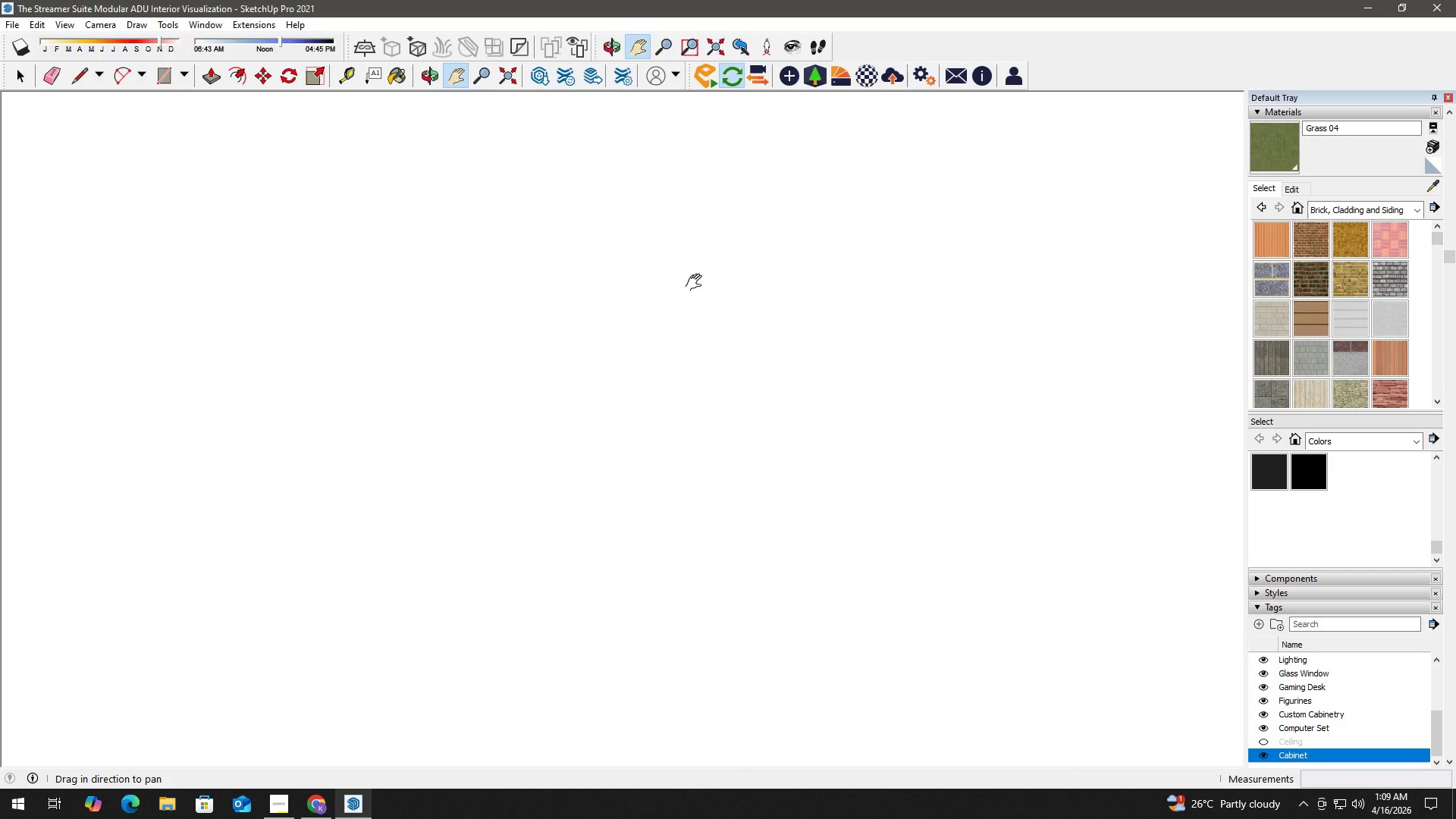 
left_click_drag(start_coordinate=[697, 283], to_coordinate=[664, 710])
 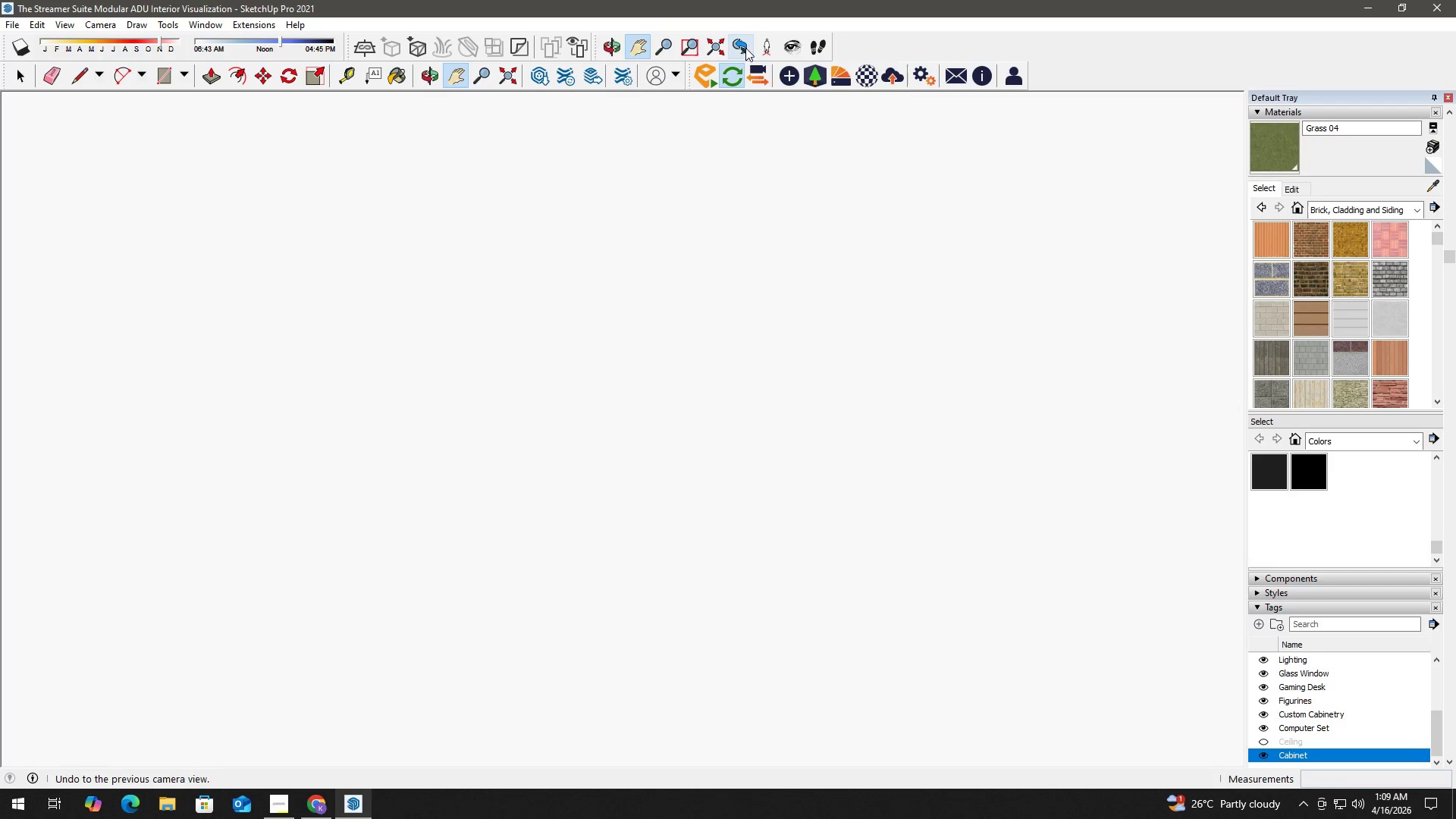 
left_click([717, 42])
 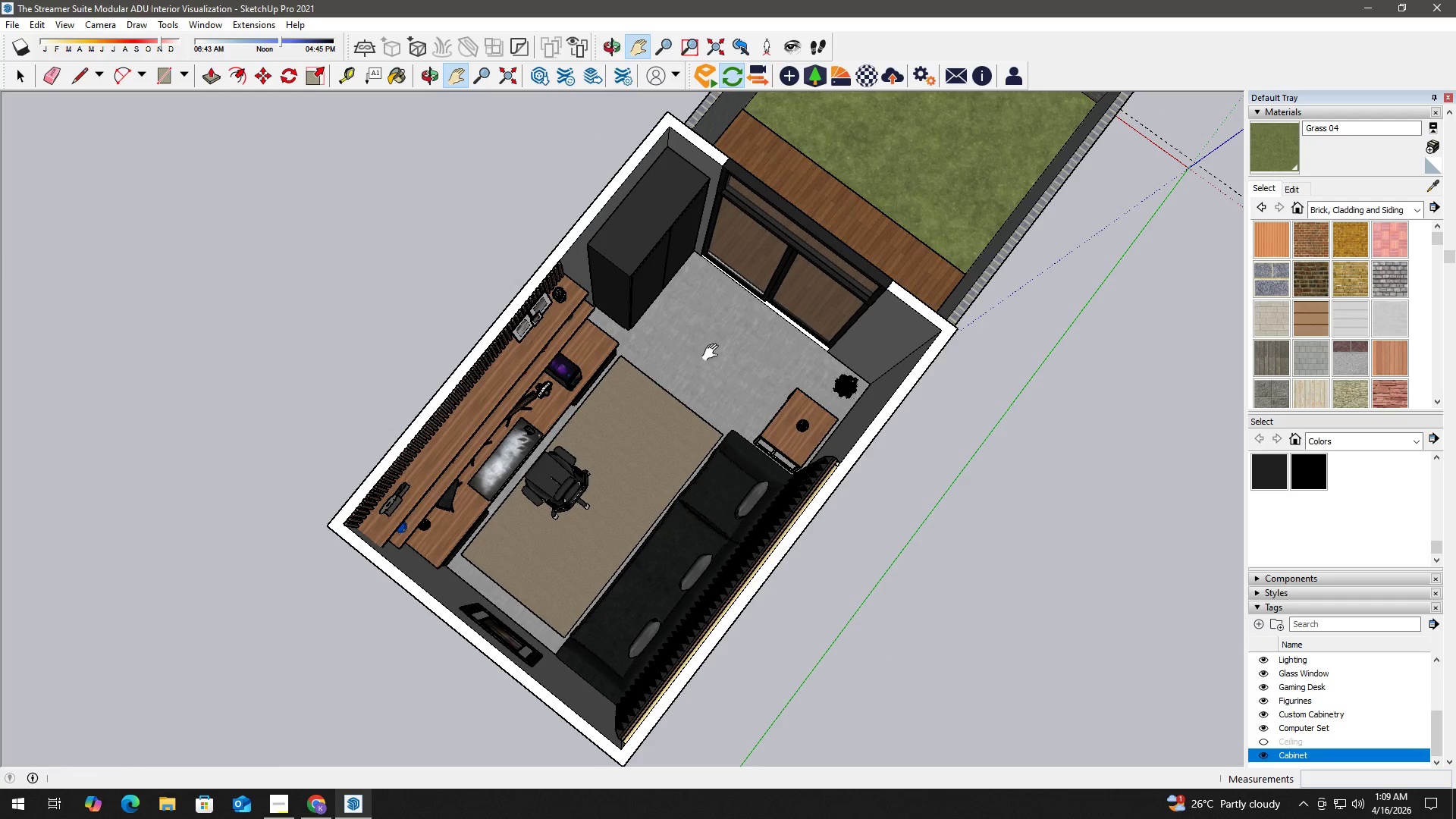 
left_click([768, 39])
 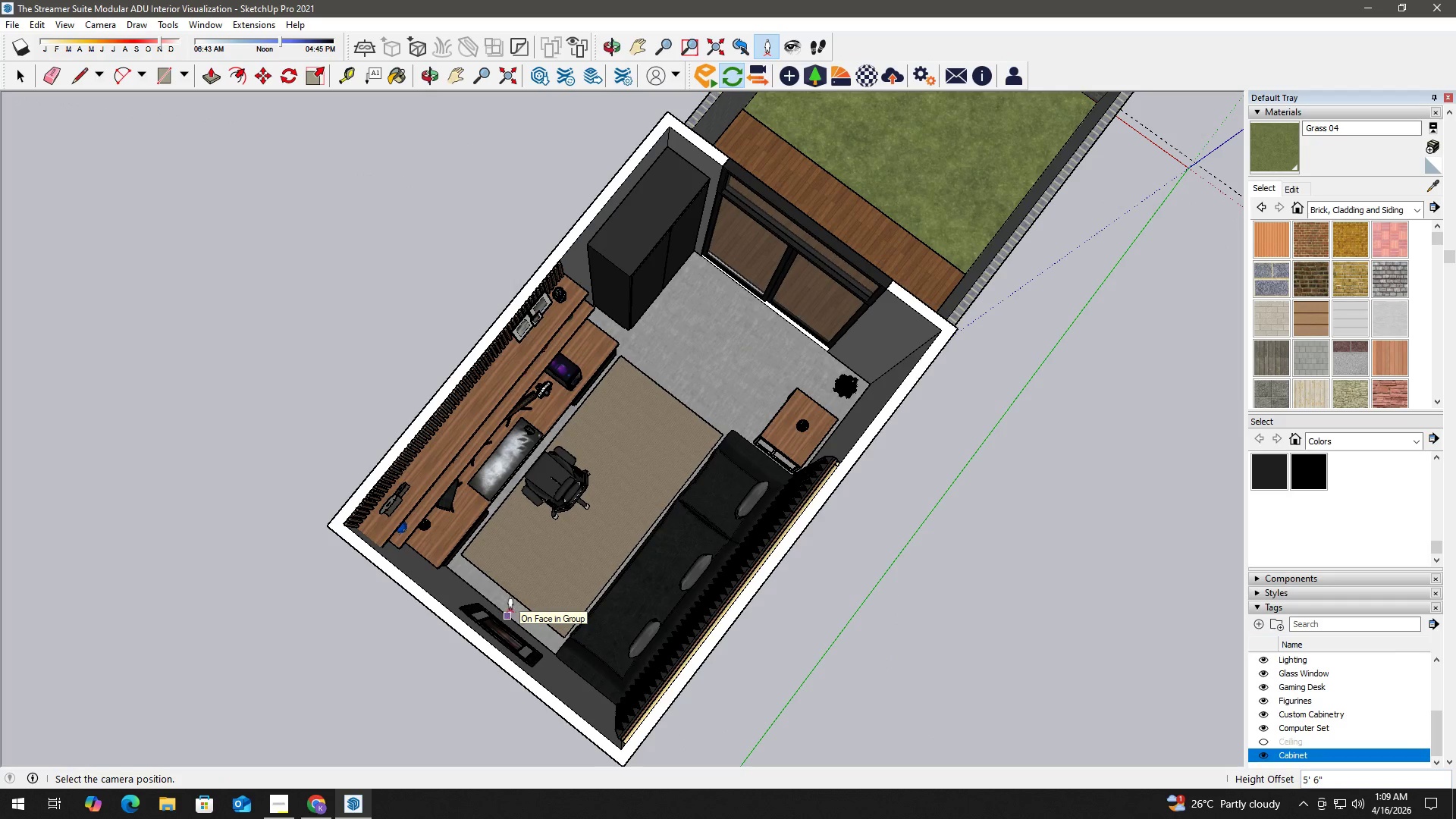 
left_click([510, 613])
 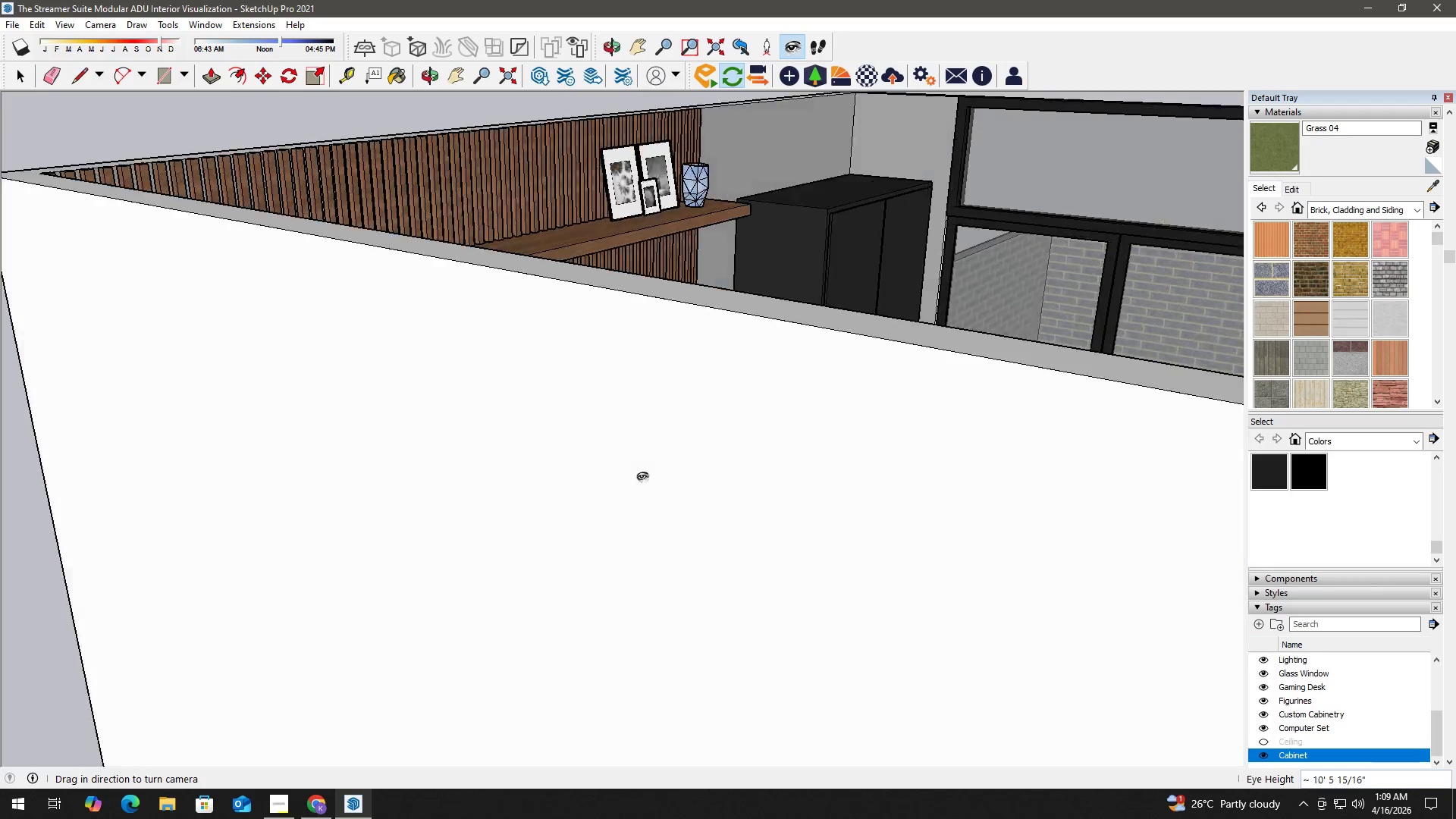 
left_click_drag(start_coordinate=[588, 480], to_coordinate=[1024, 567])
 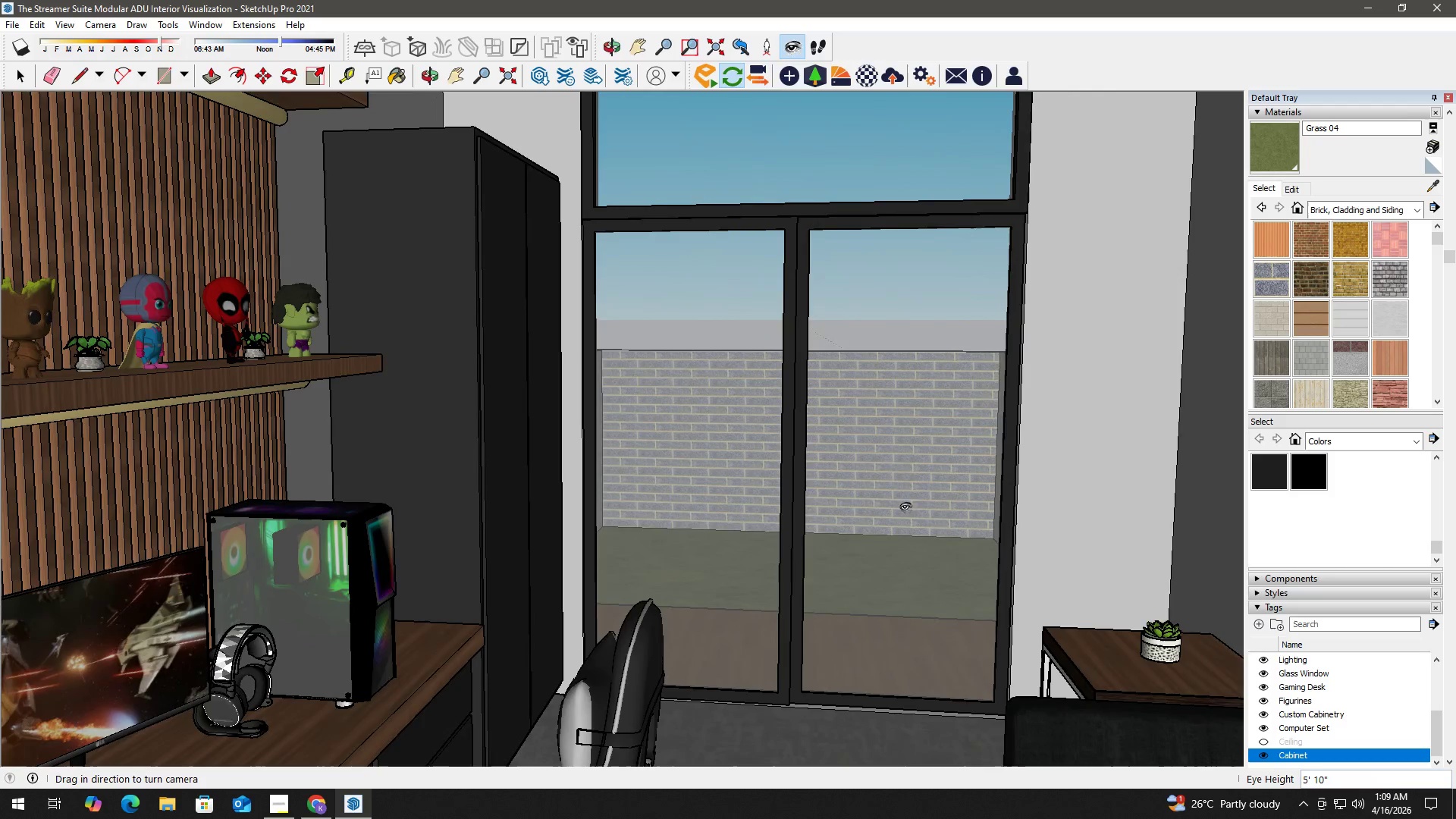 
left_click_drag(start_coordinate=[881, 497], to_coordinate=[928, 506])
 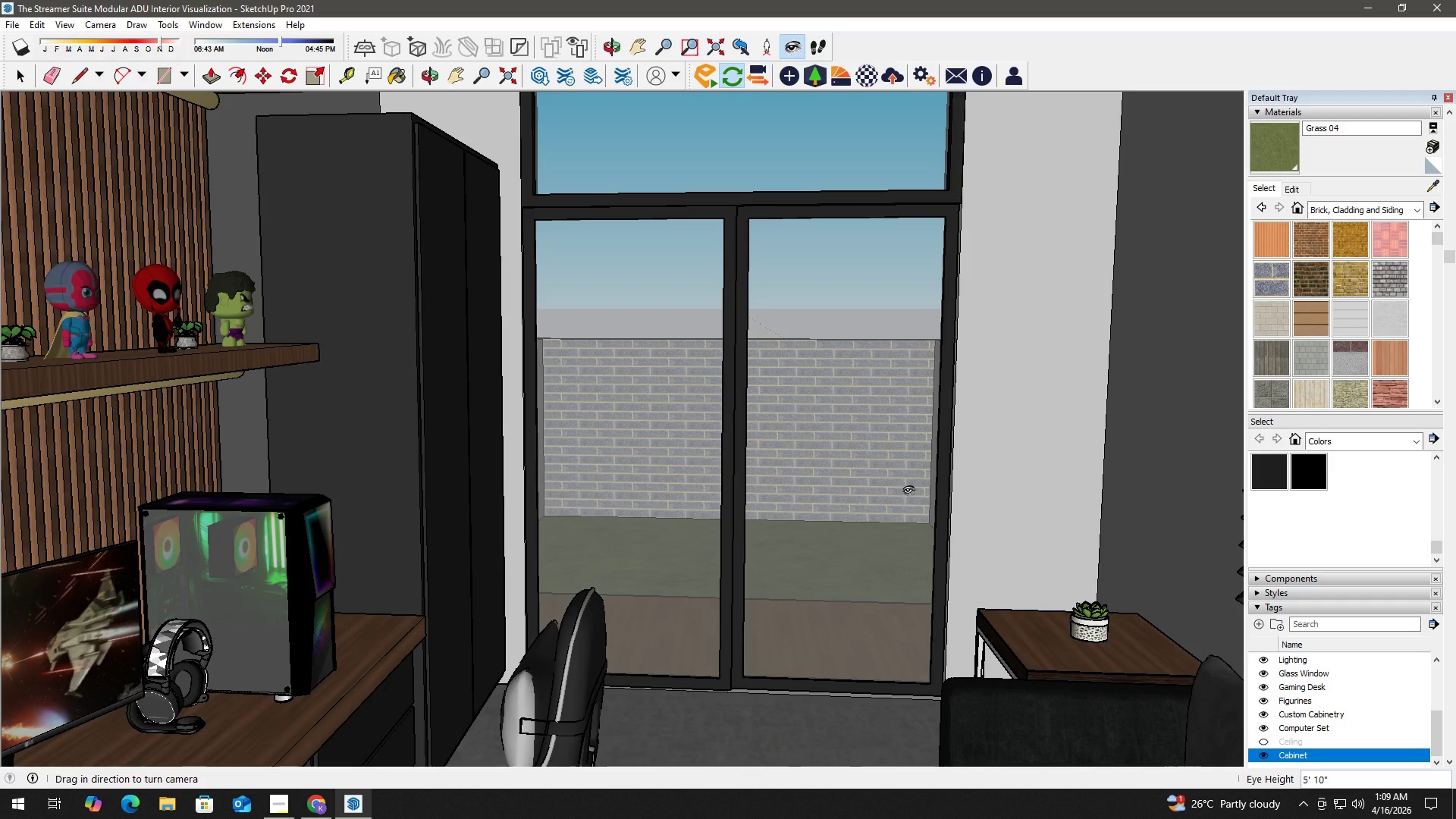 
left_click_drag(start_coordinate=[911, 489], to_coordinate=[930, 515])
 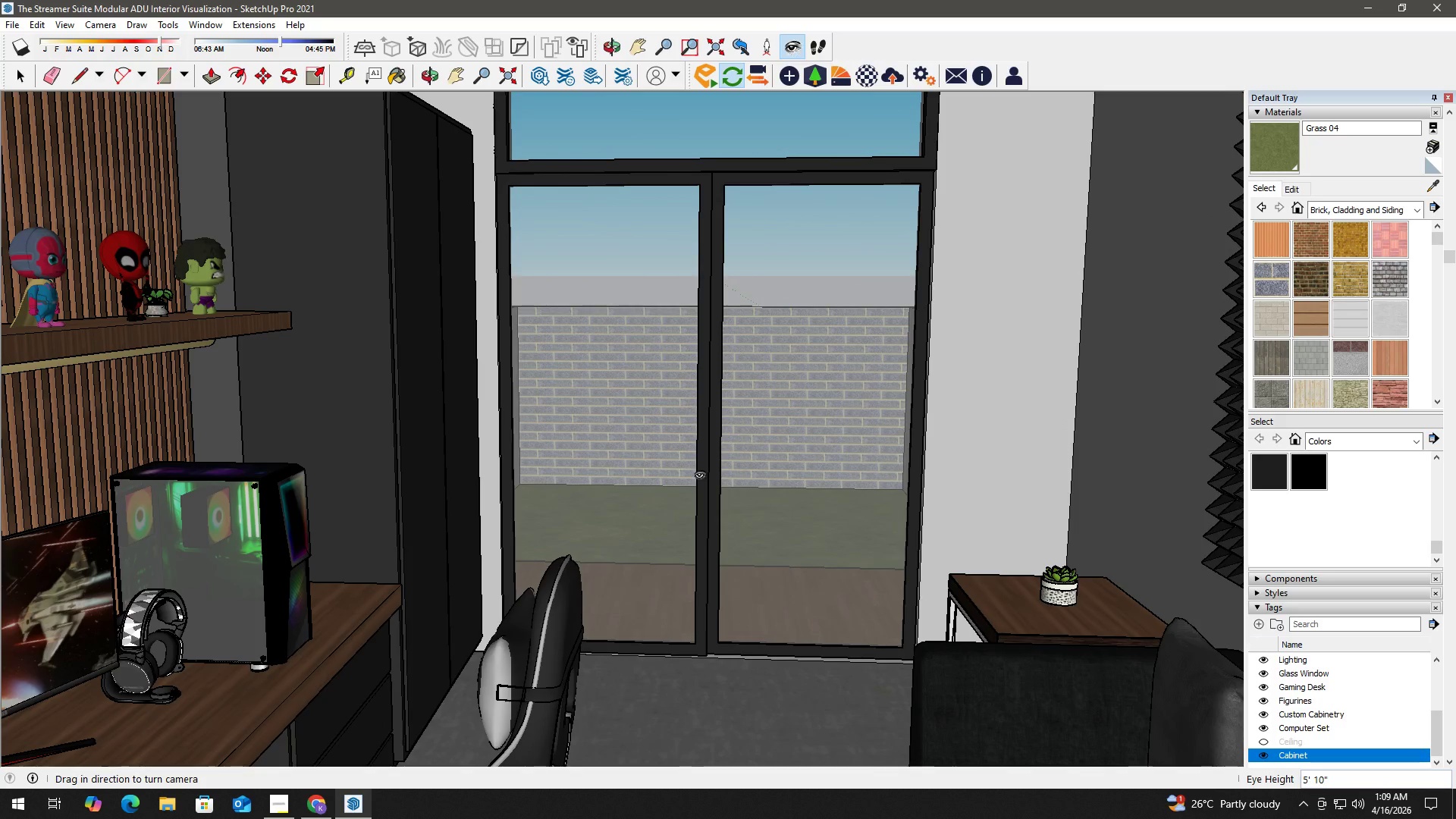 
scroll: coordinate [701, 474], scroll_direction: down, amount: 1.0
 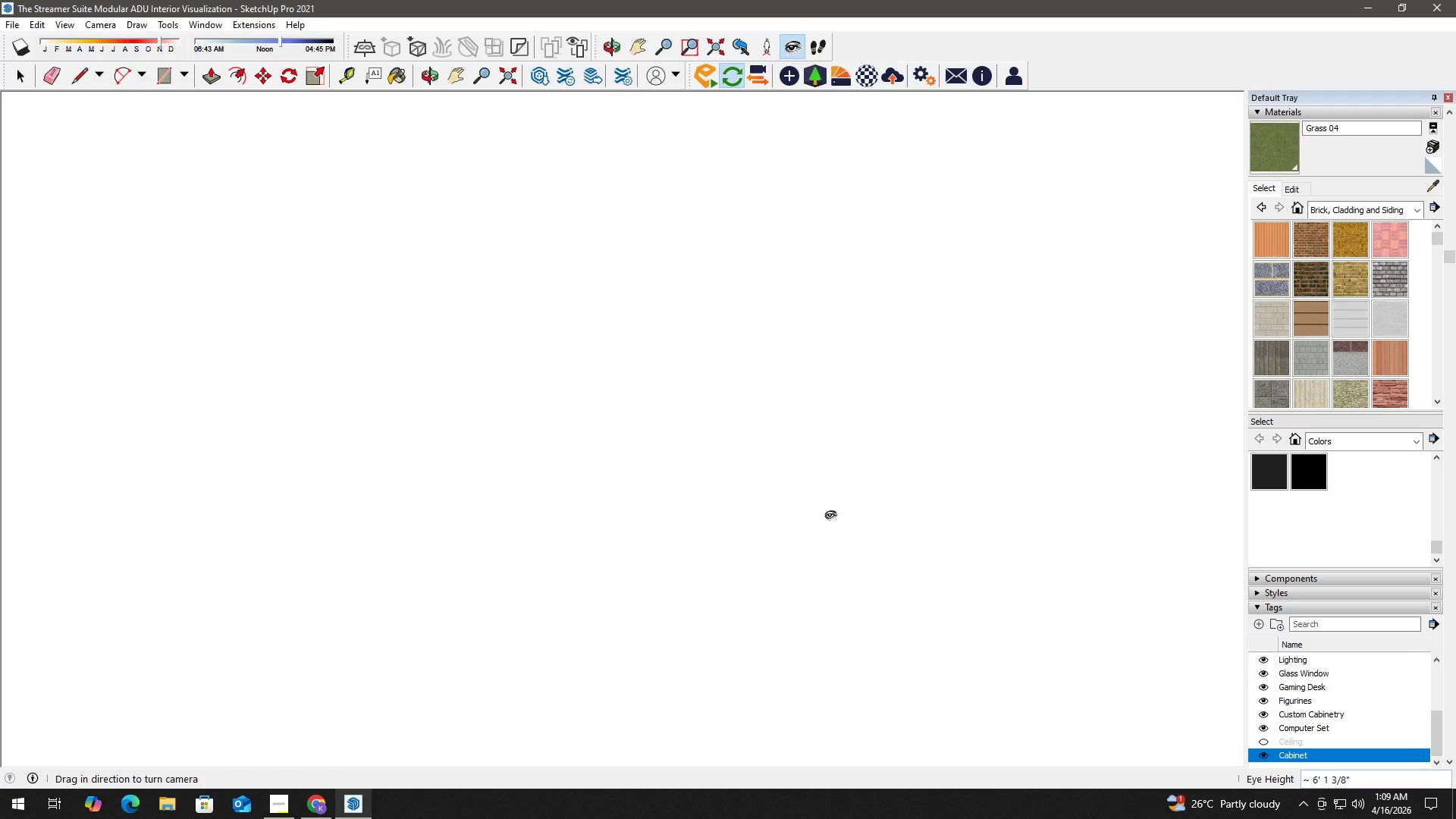 
scroll: coordinate [827, 469], scroll_direction: up, amount: 24.0
 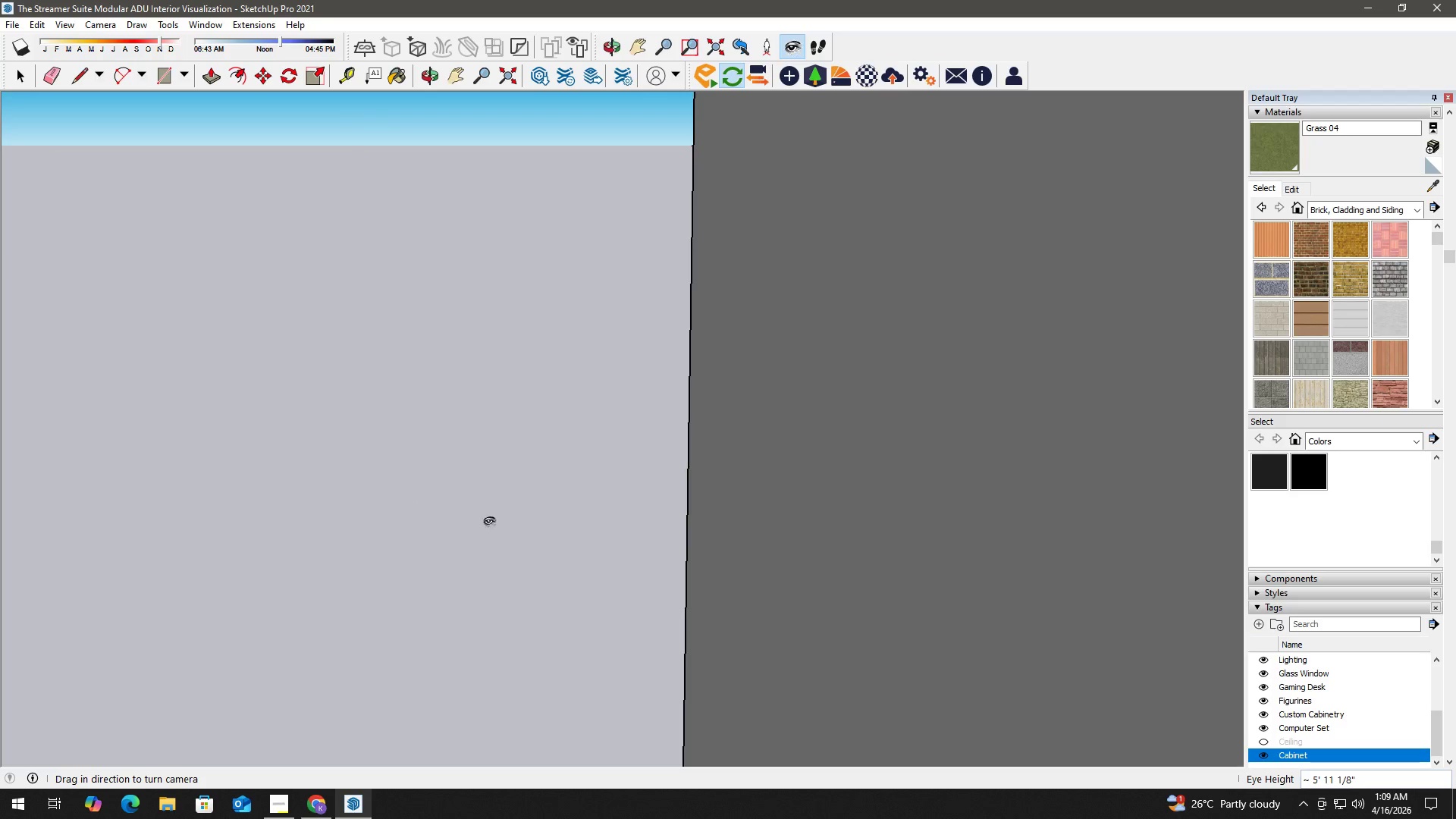 
key(Space)
 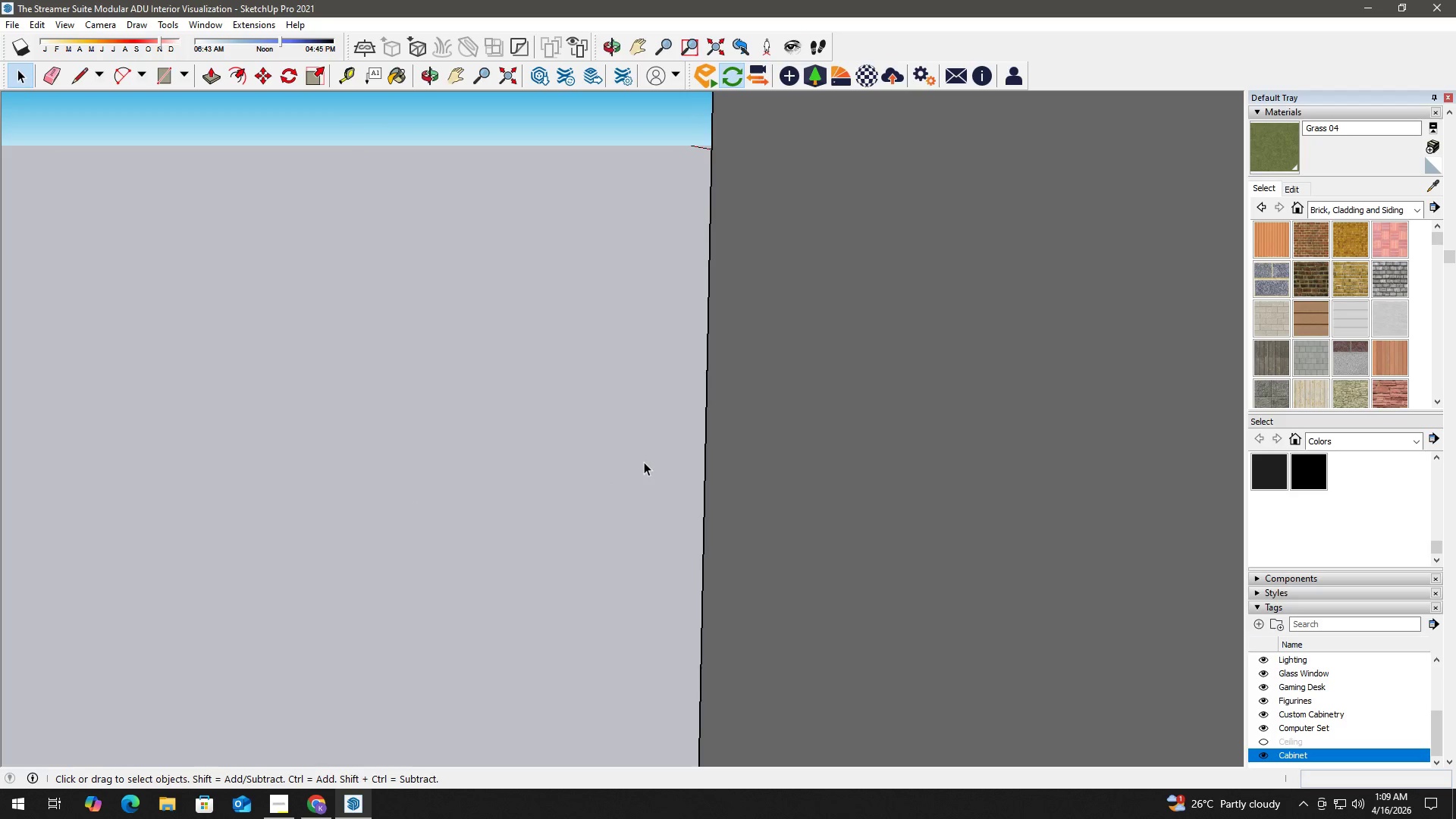 
scroll: coordinate [664, 454], scroll_direction: up, amount: 5.0
 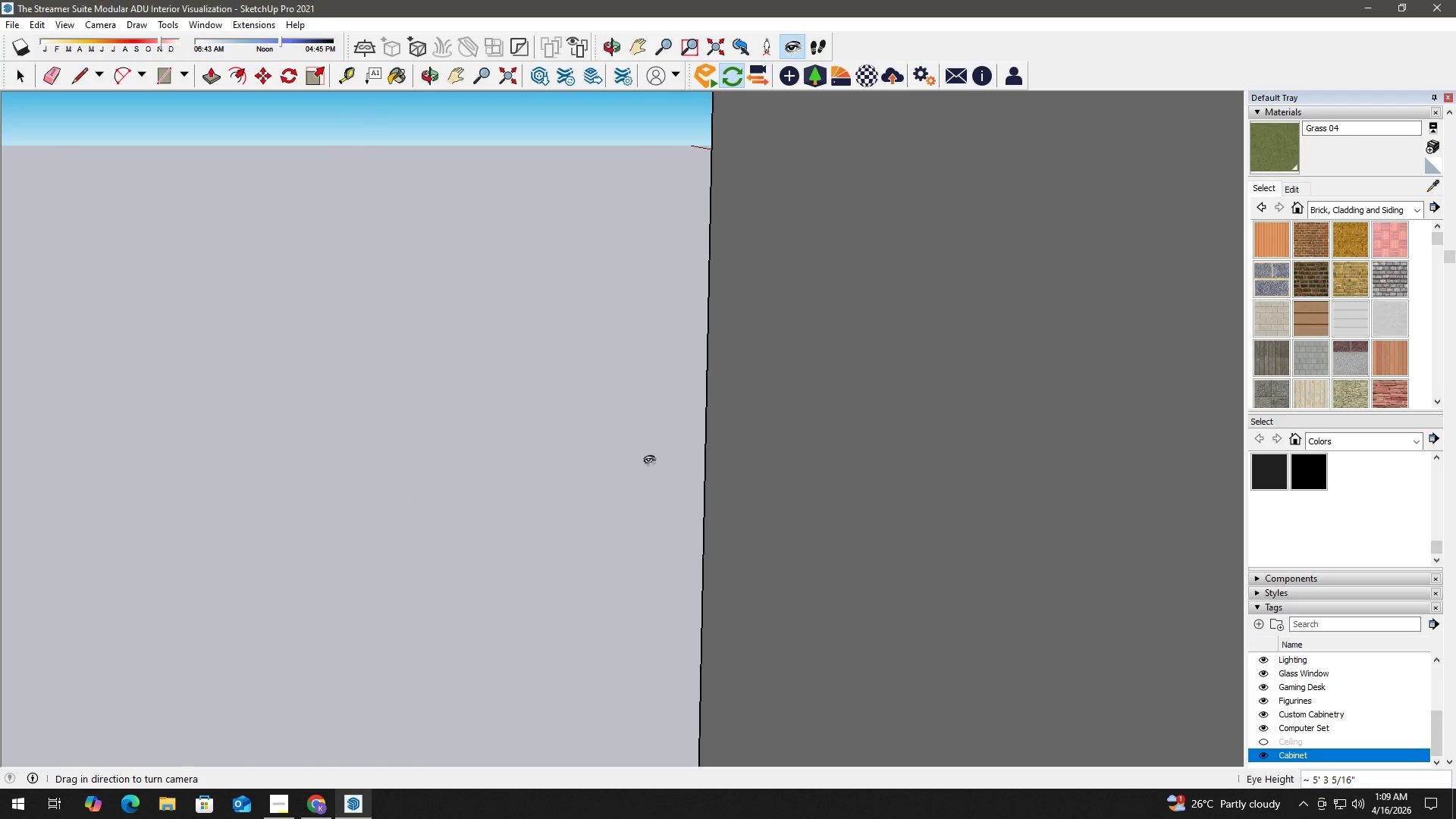 
key(H)
 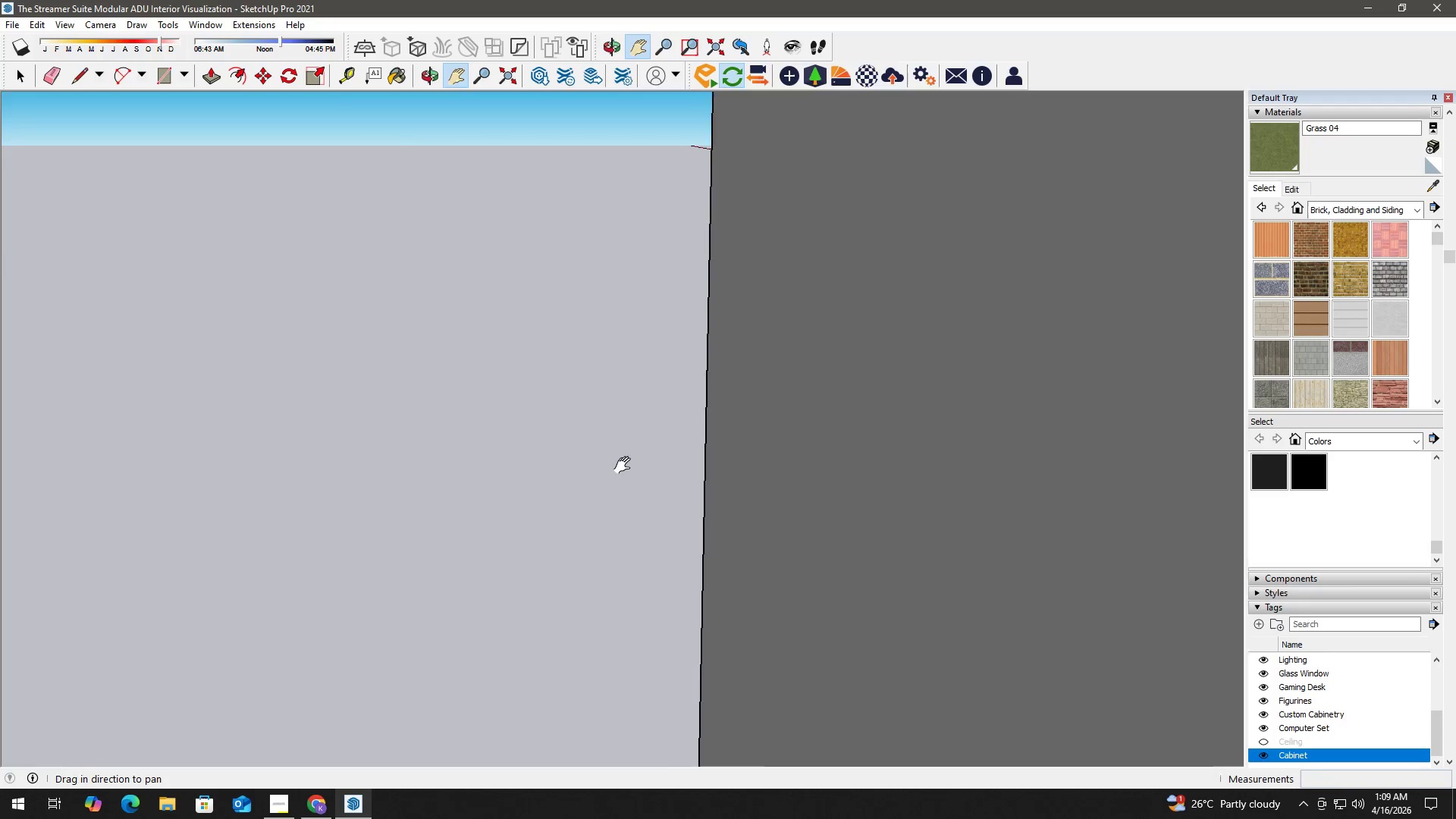 
left_click_drag(start_coordinate=[621, 467], to_coordinate=[323, 524])
 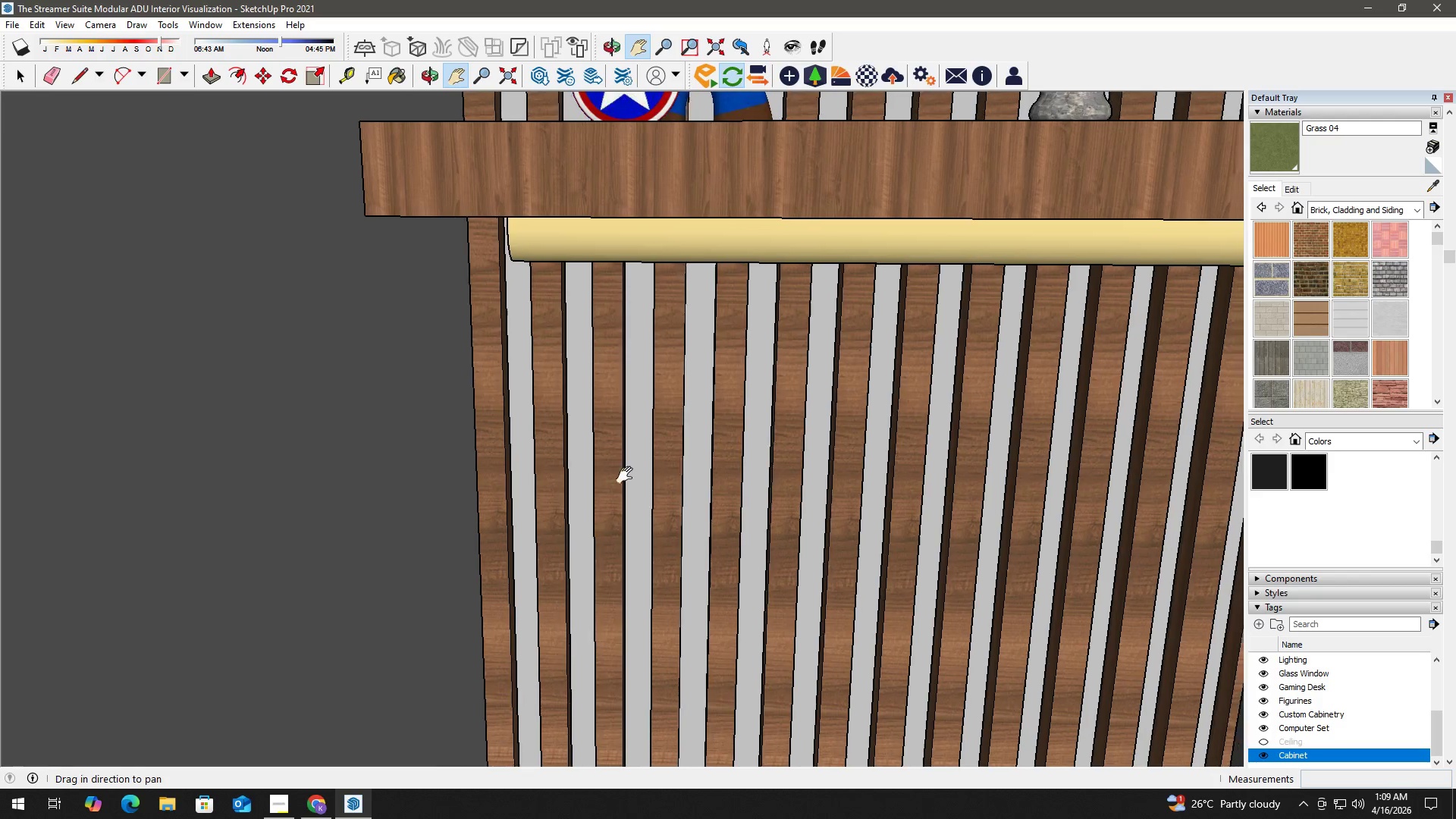 
left_click_drag(start_coordinate=[641, 474], to_coordinate=[406, 535])
 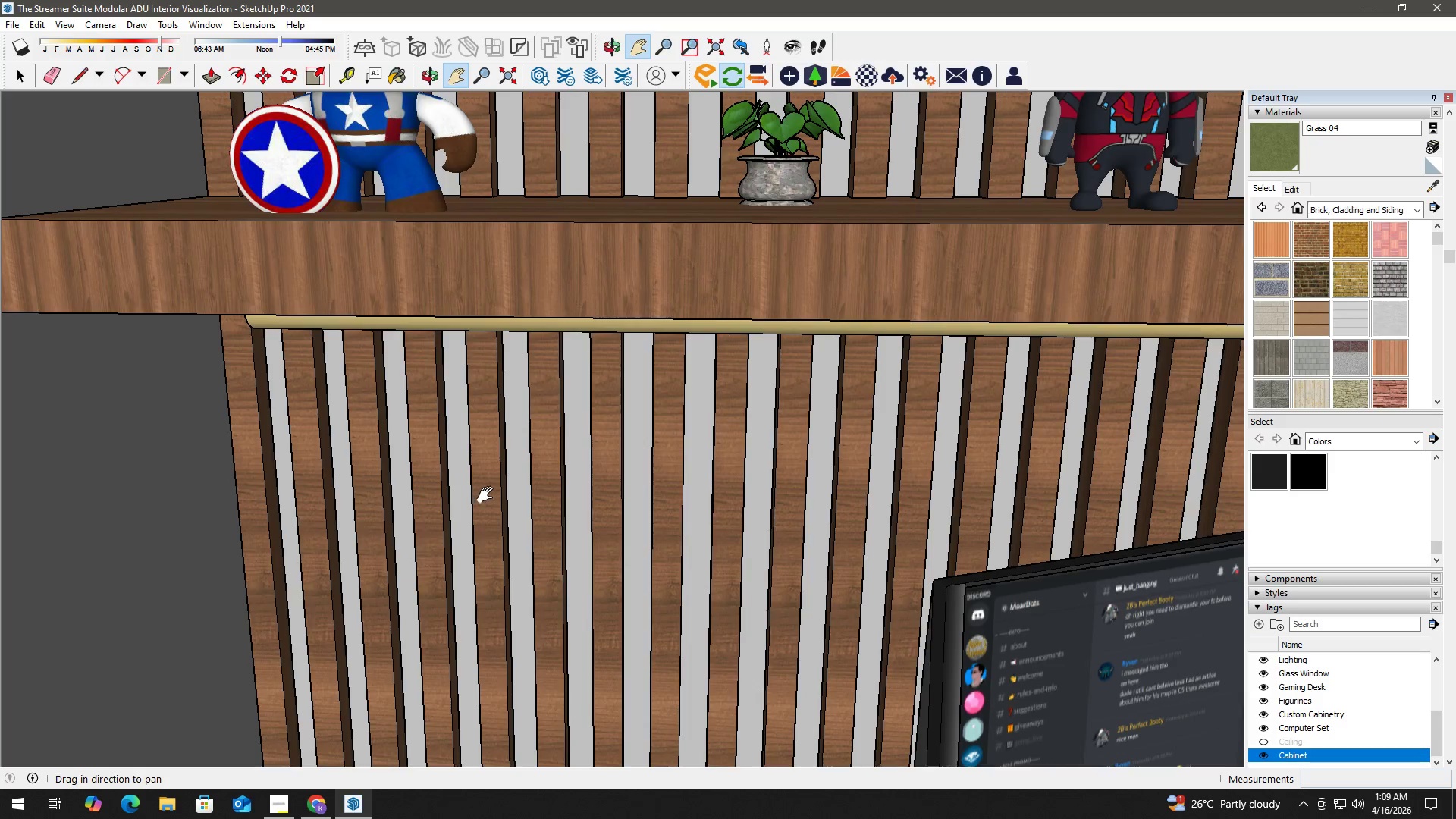 
left_click_drag(start_coordinate=[622, 484], to_coordinate=[460, 435])
 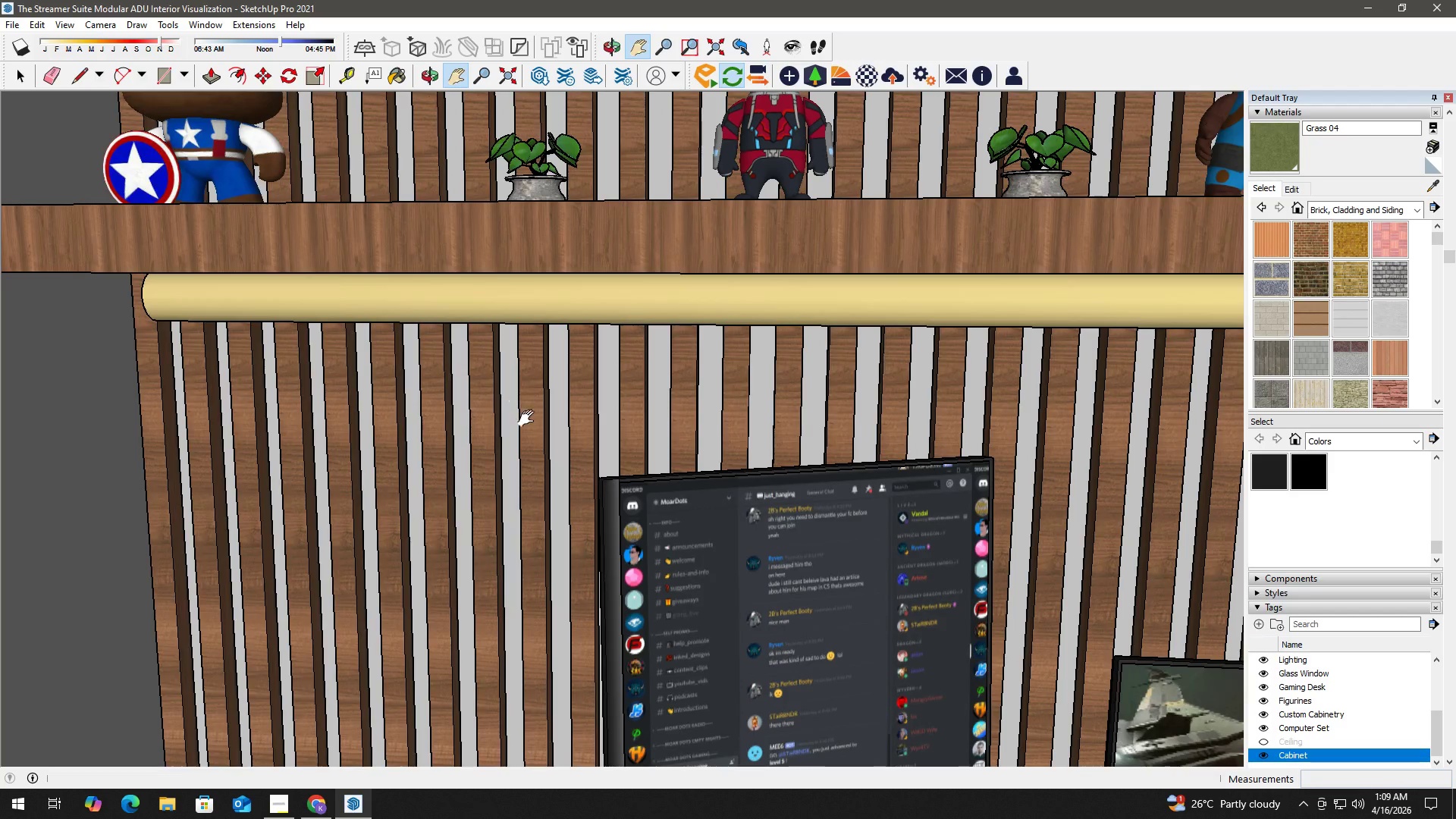 
scroll: coordinate [493, 495], scroll_direction: down, amount: 2.0
 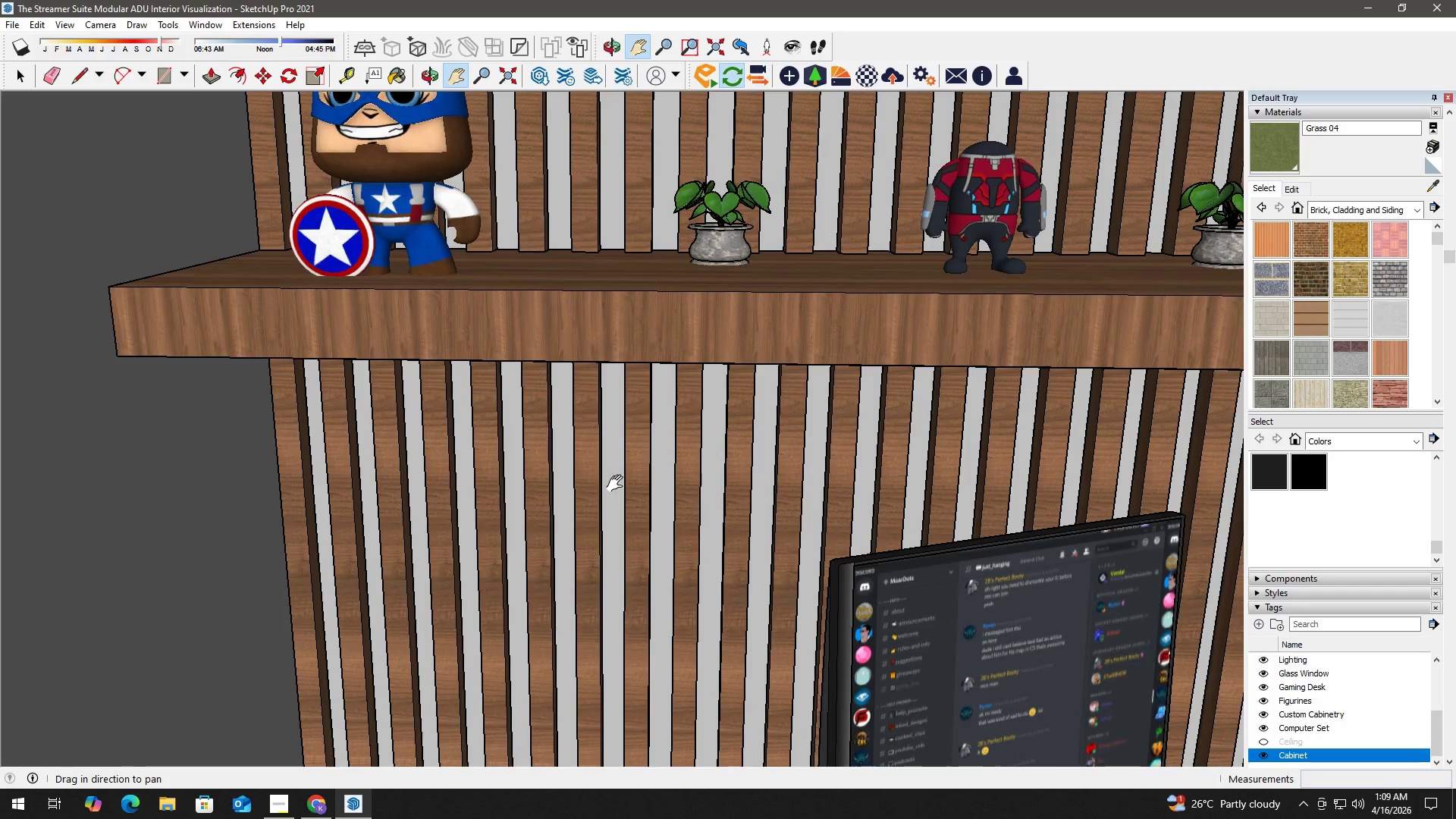 
left_click_drag(start_coordinate=[536, 516], to_coordinate=[444, 394])
 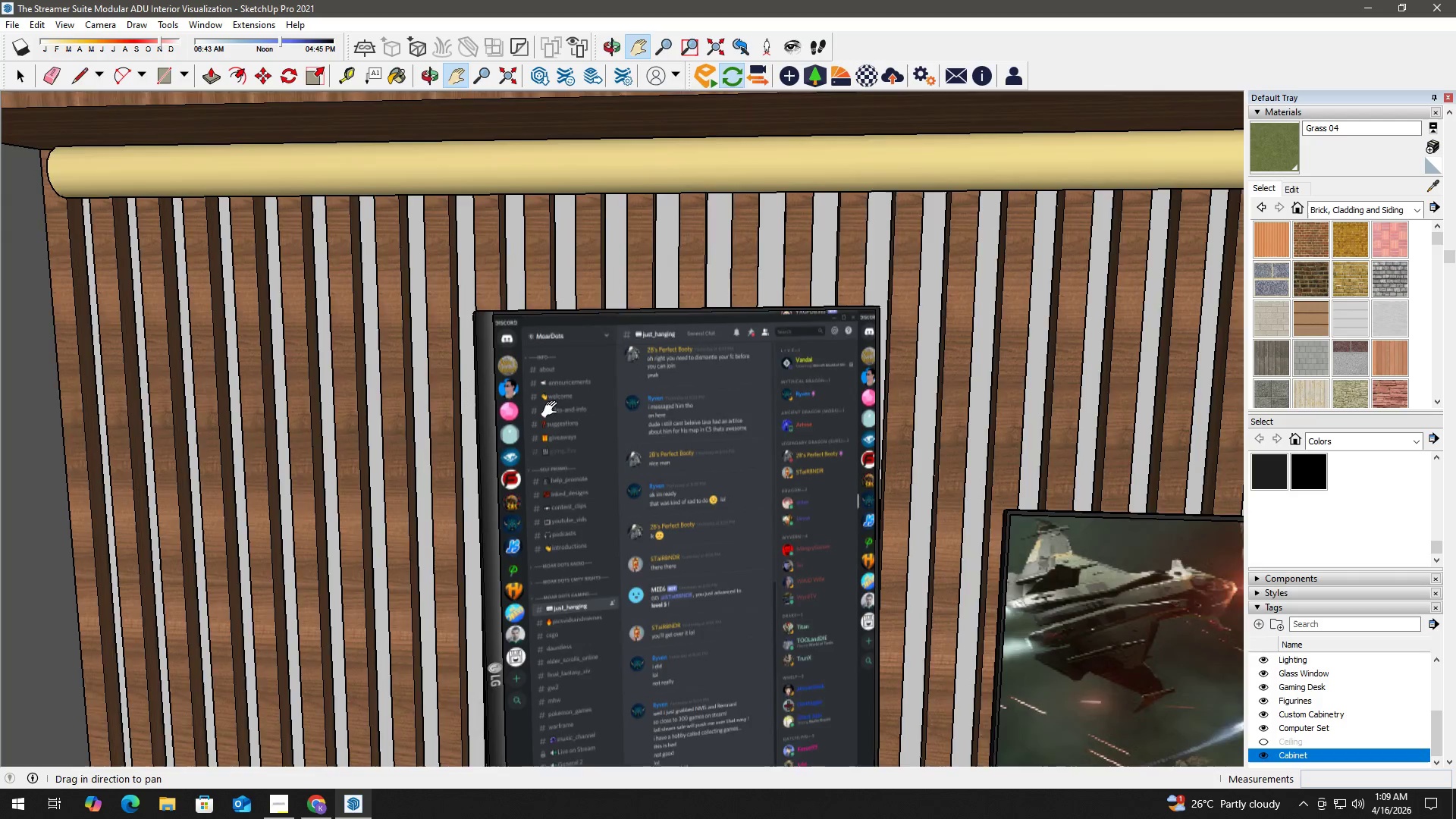 
left_click_drag(start_coordinate=[553, 410], to_coordinate=[377, 332])
 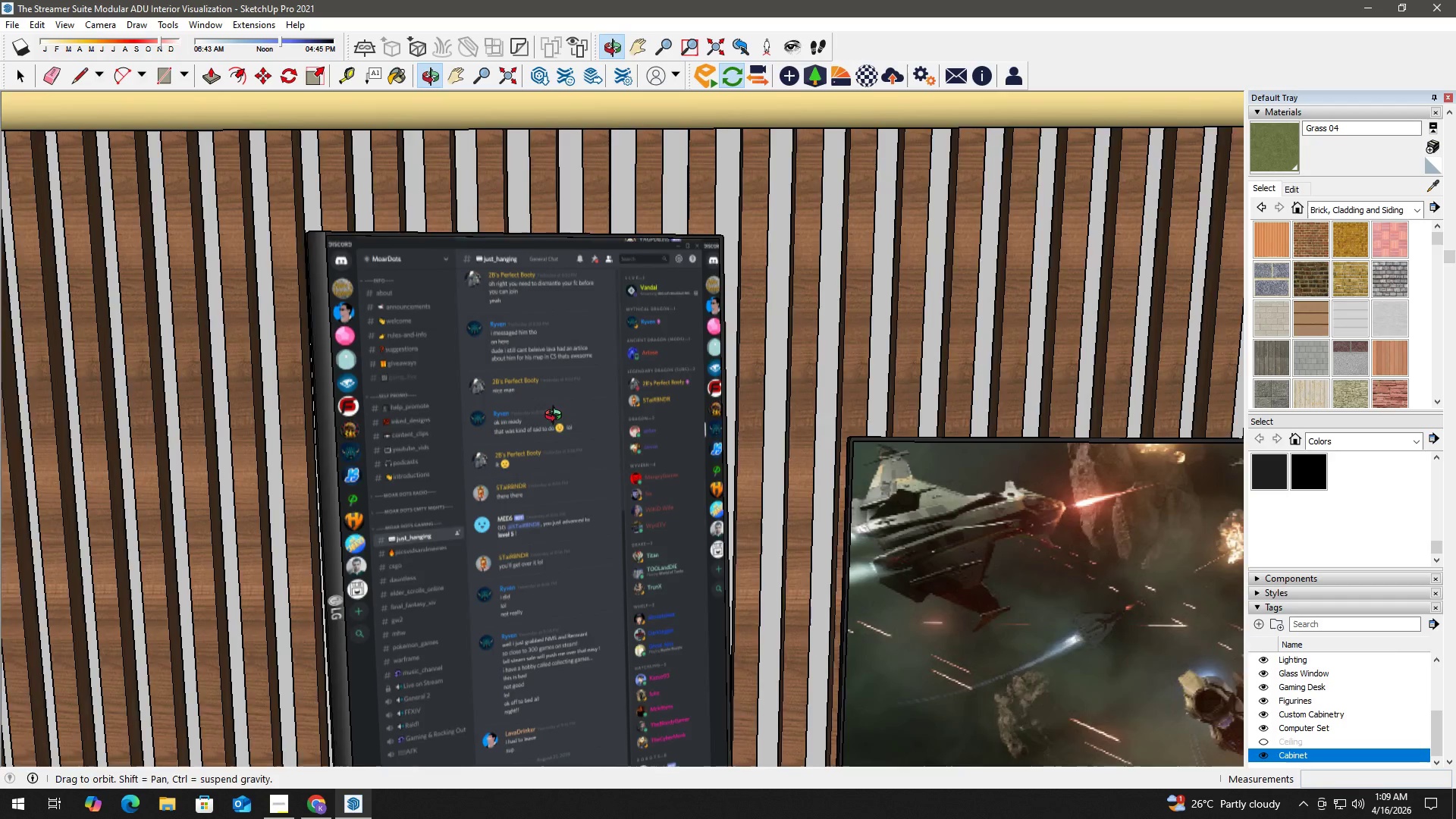 
key(H)
 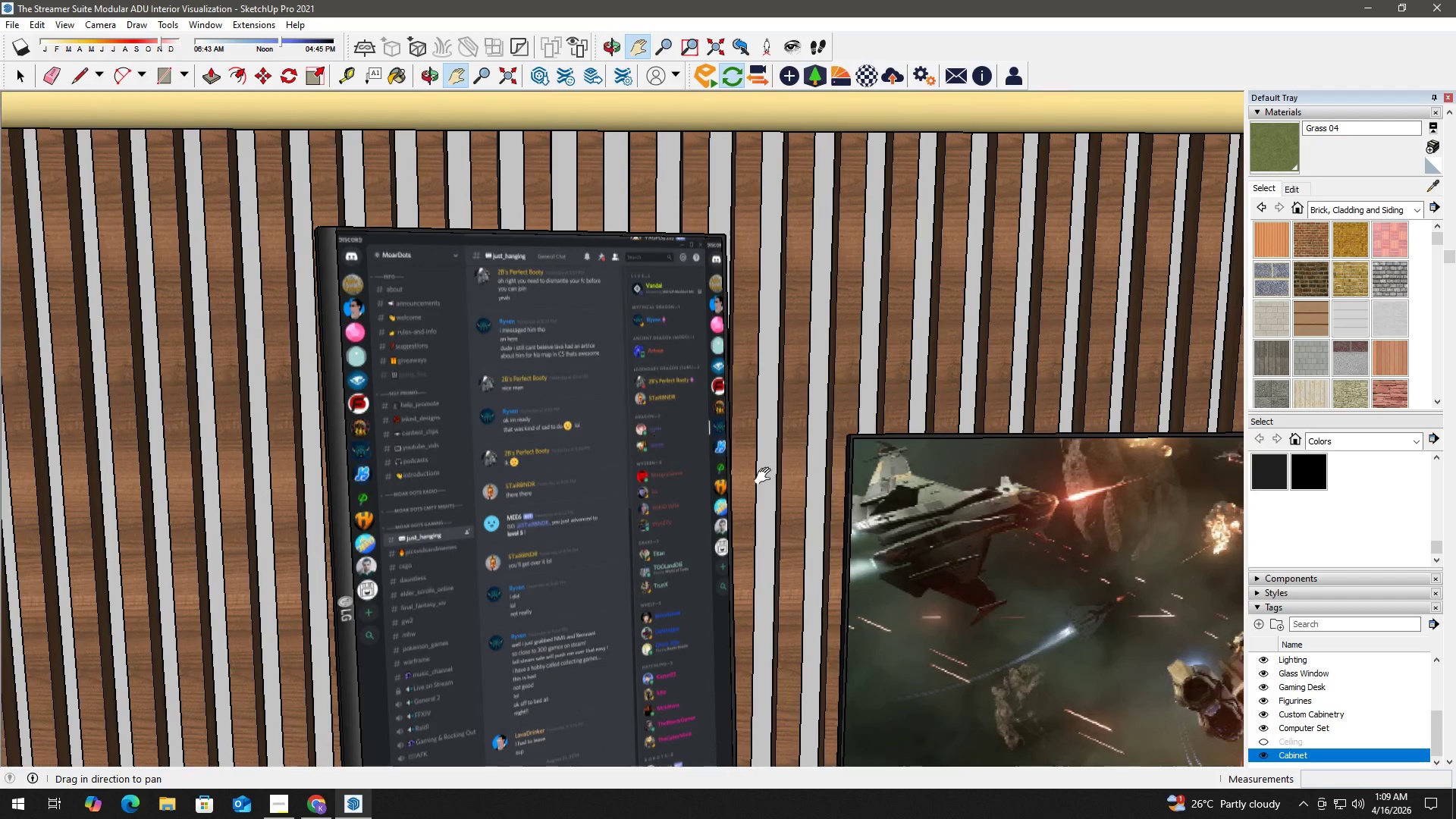 
left_click_drag(start_coordinate=[786, 481], to_coordinate=[566, 331])
 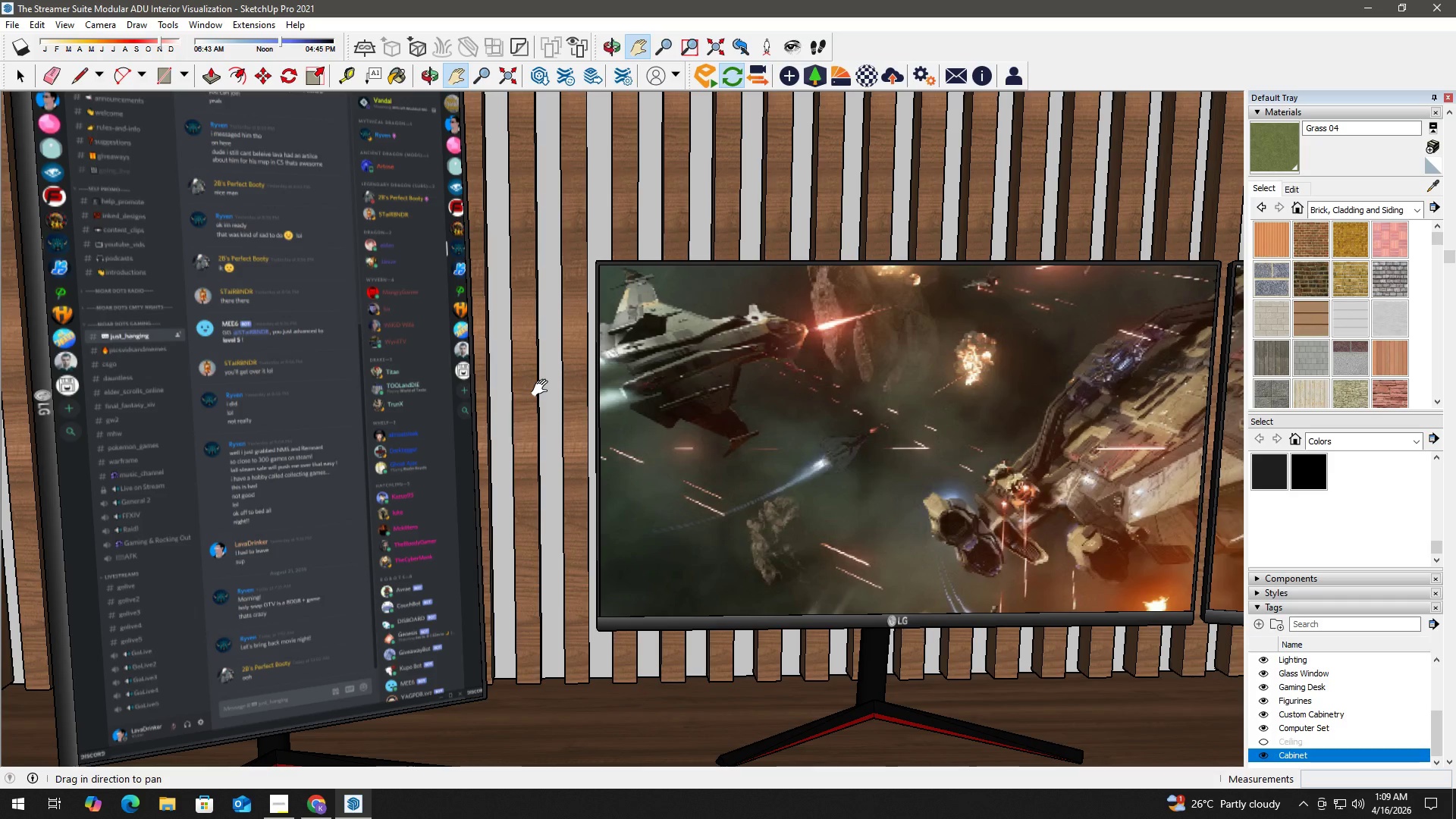 
wait(24.06)
 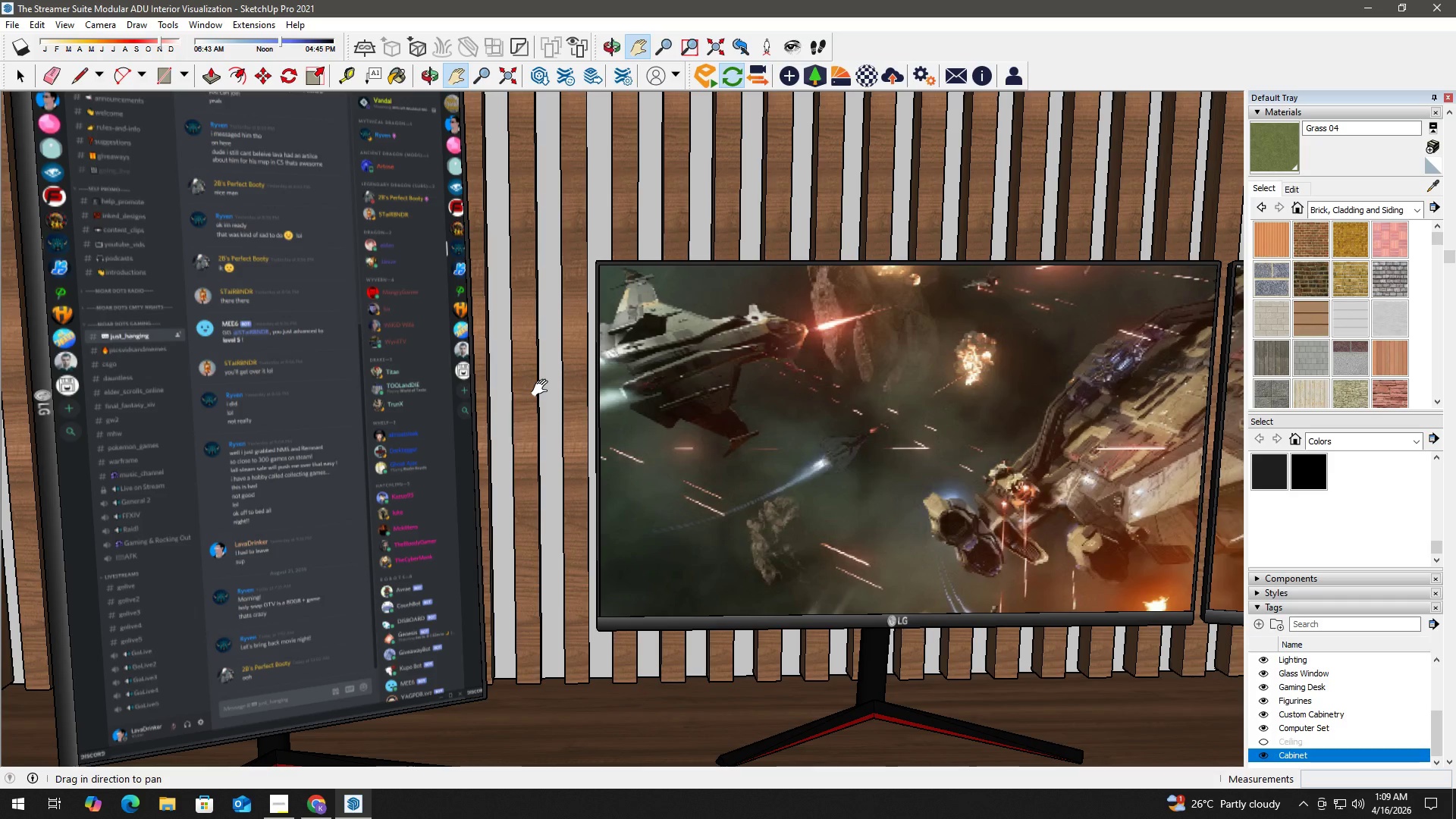 
left_click([794, 43])
 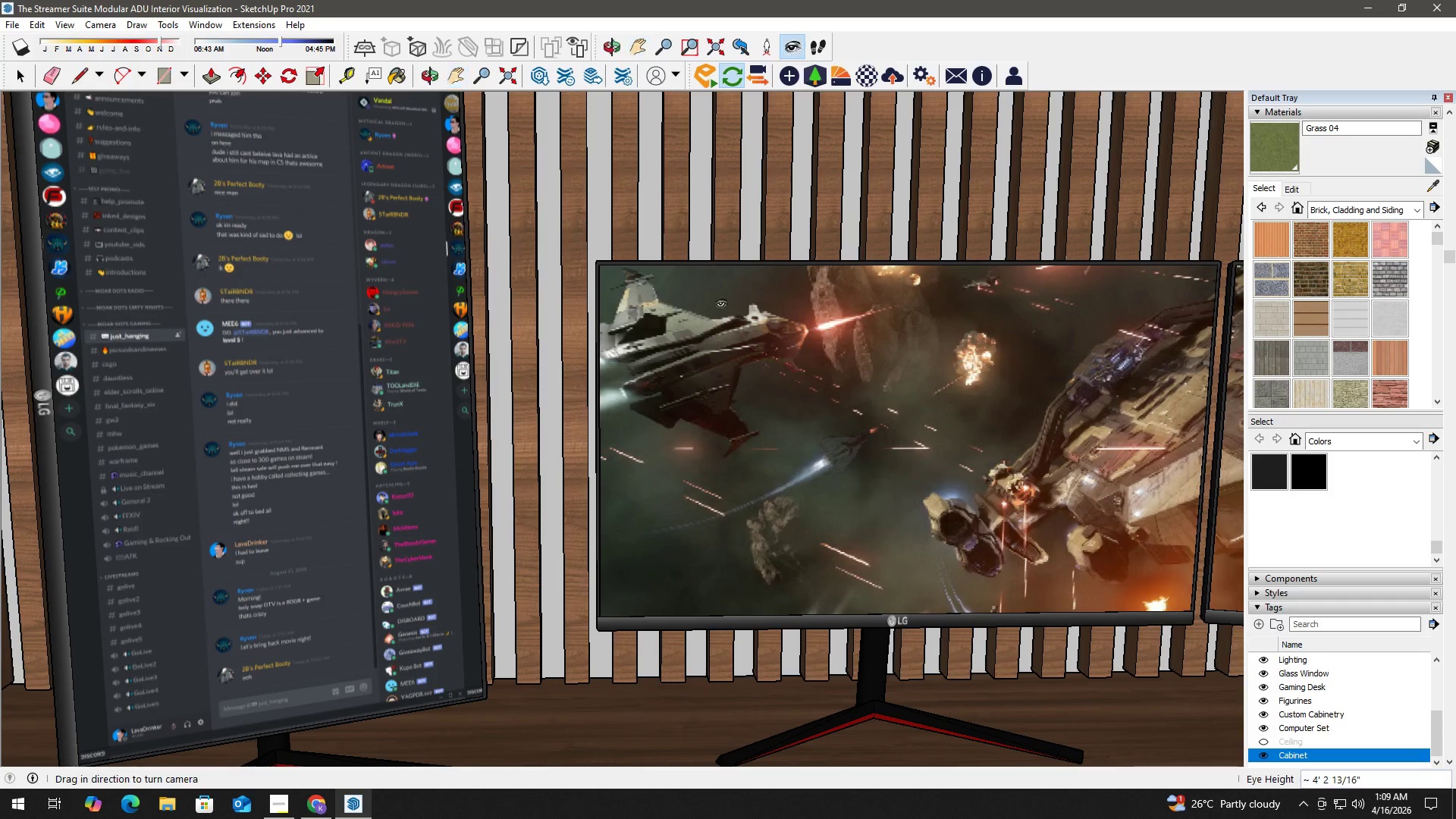 
left_click_drag(start_coordinate=[710, 350], to_coordinate=[1134, 402])
 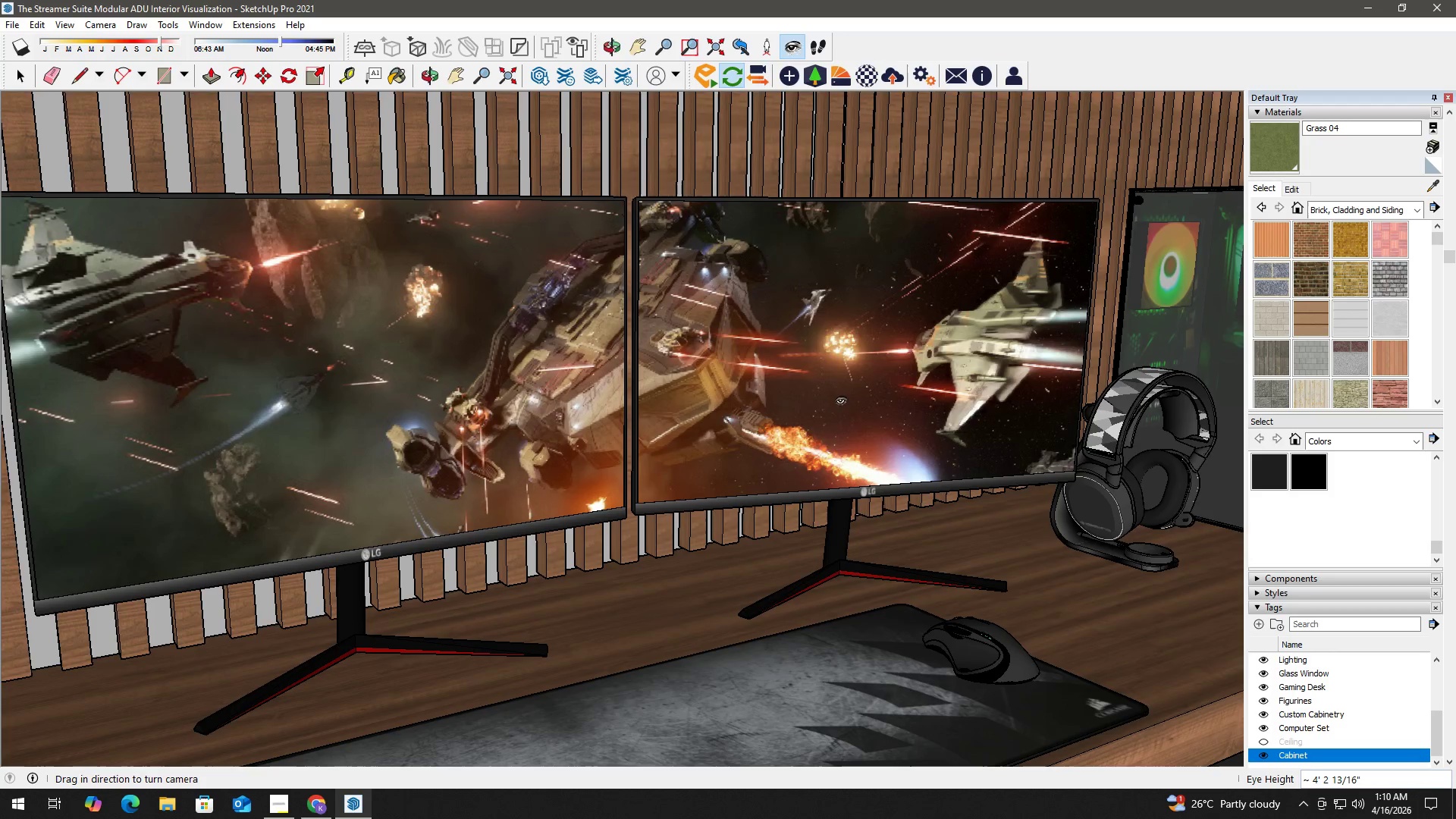 
left_click_drag(start_coordinate=[849, 406], to_coordinate=[1178, 419])
 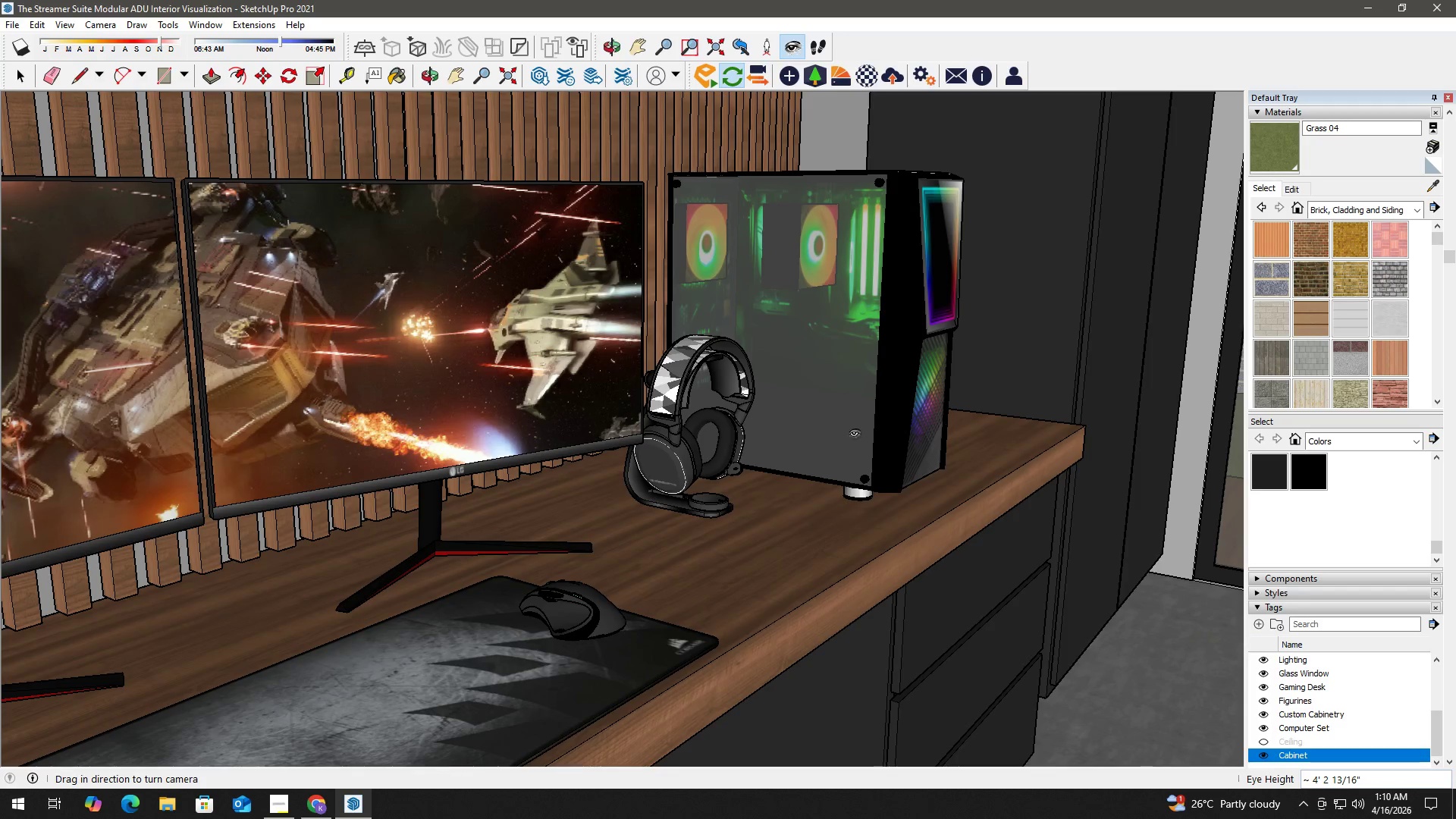 
left_click_drag(start_coordinate=[858, 437], to_coordinate=[1178, 440])
 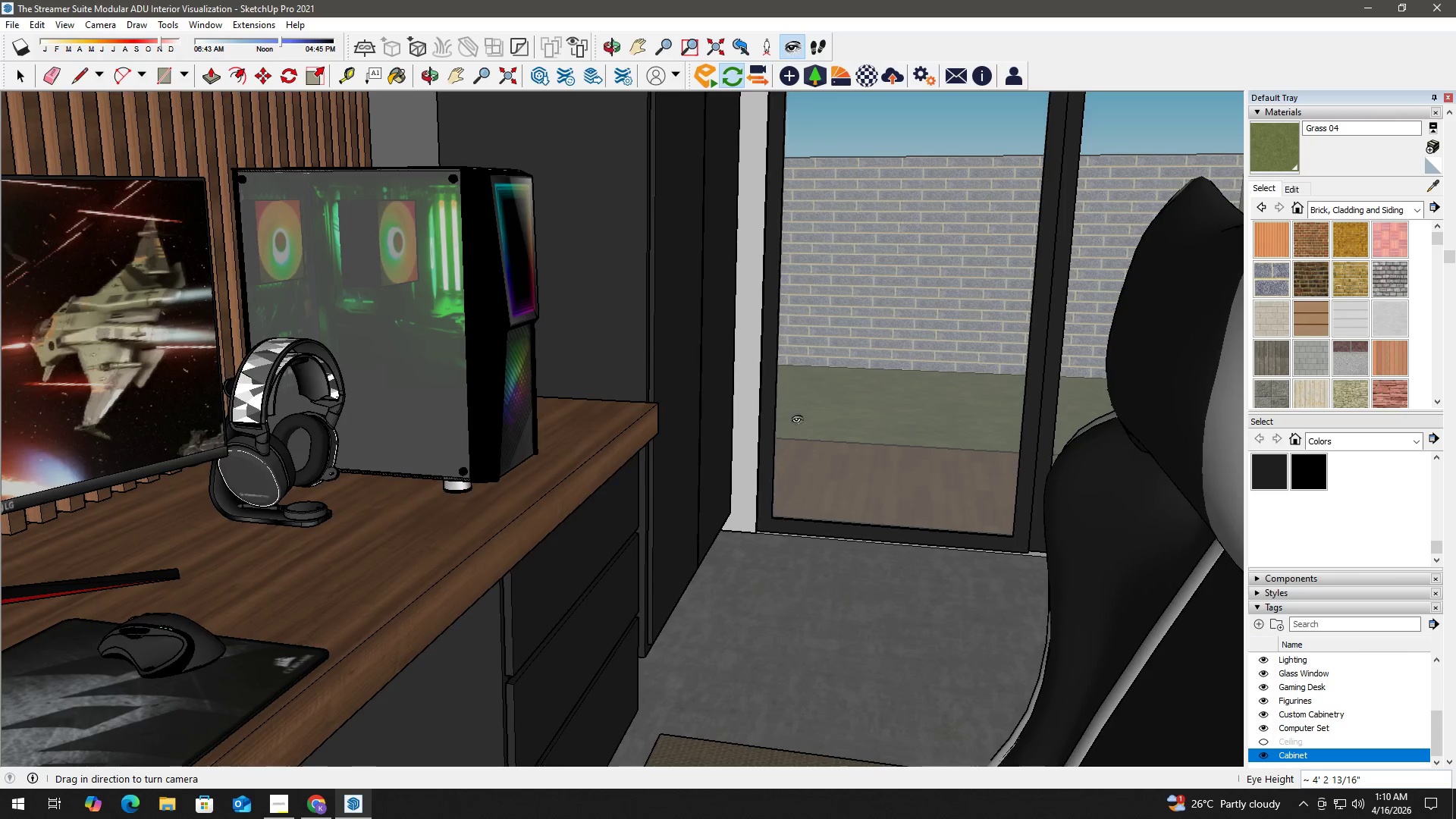 
left_click_drag(start_coordinate=[784, 420], to_coordinate=[974, 383])
 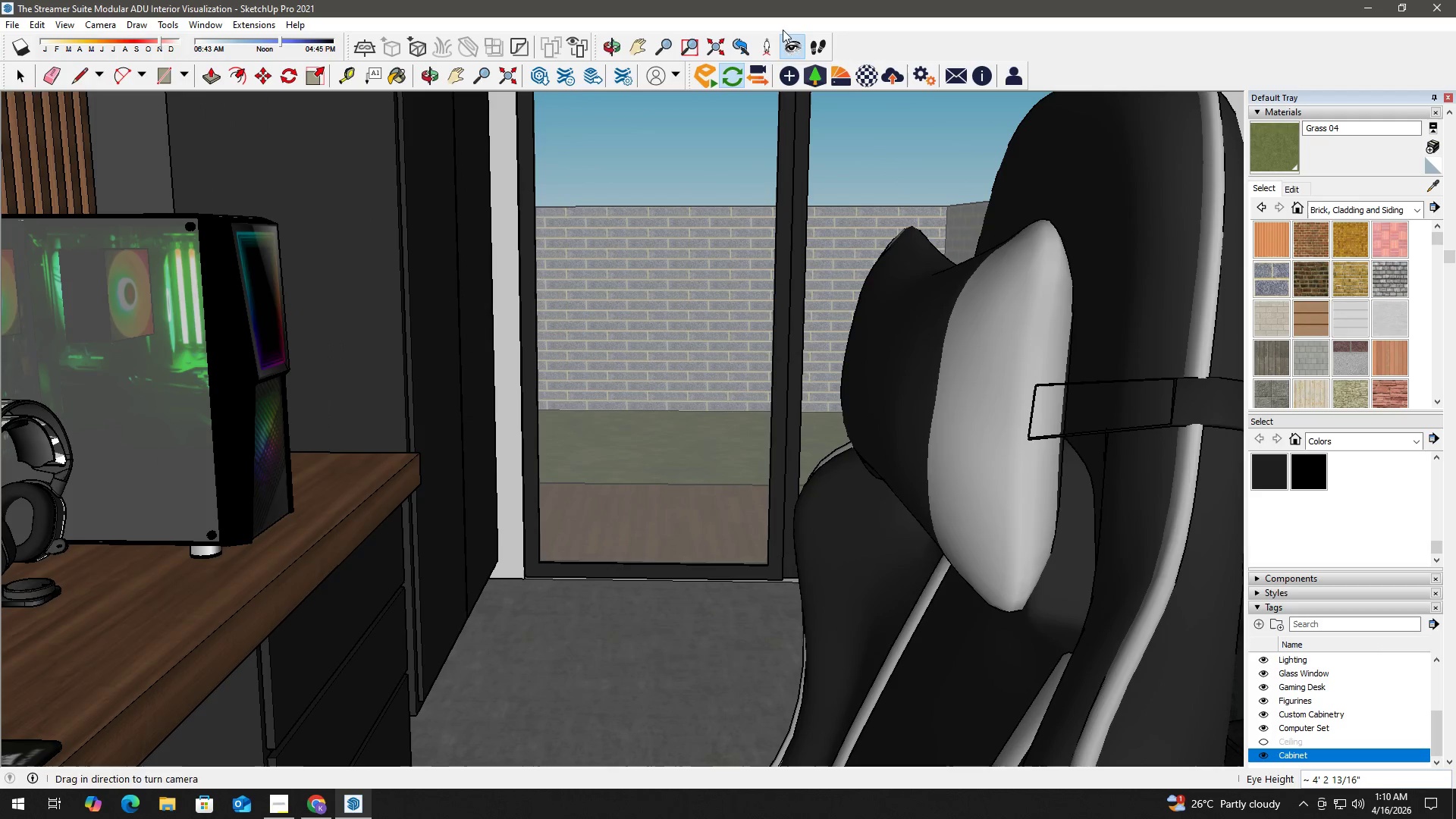 
left_click([770, 48])
 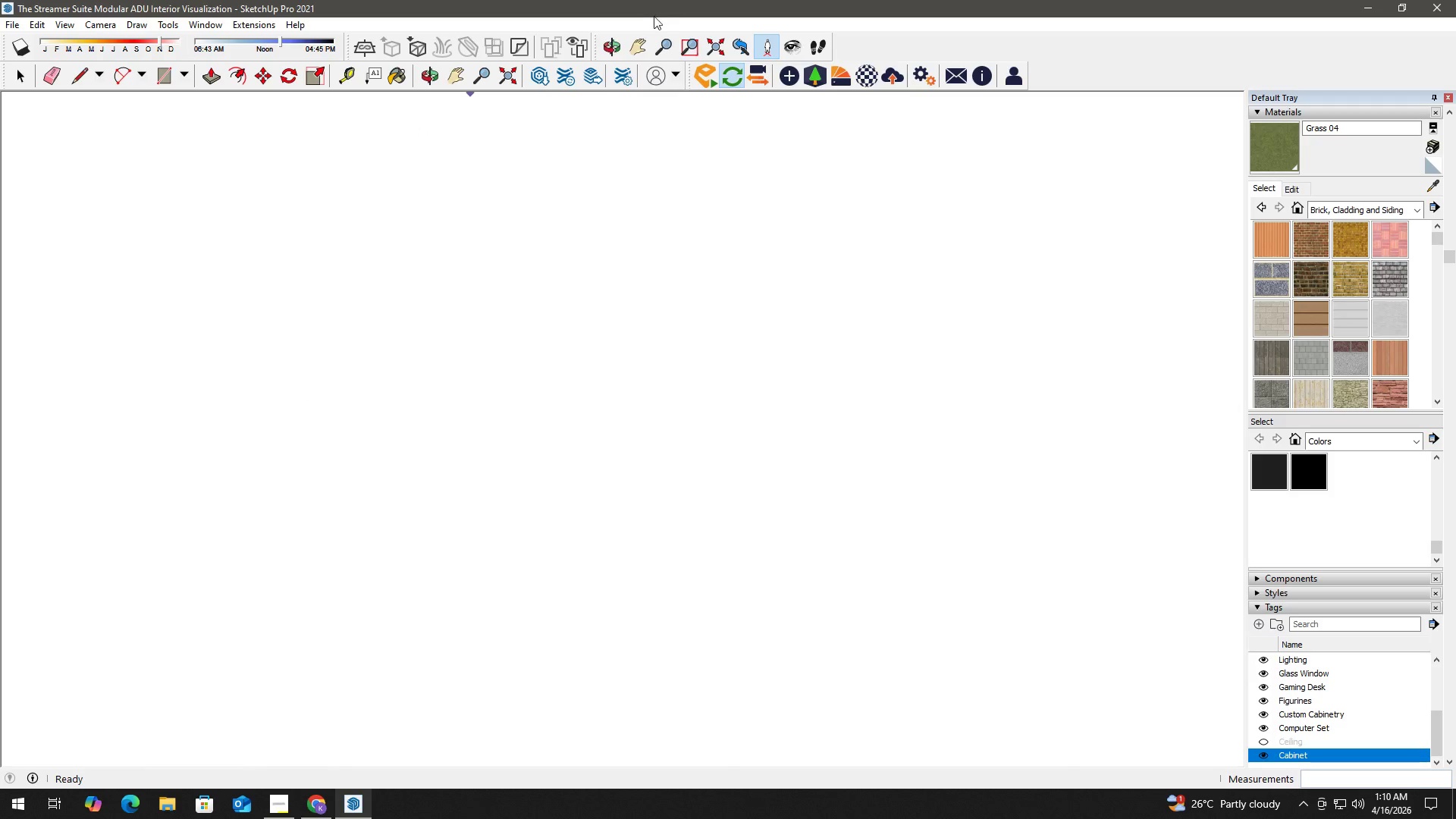 
left_click([718, 45])
 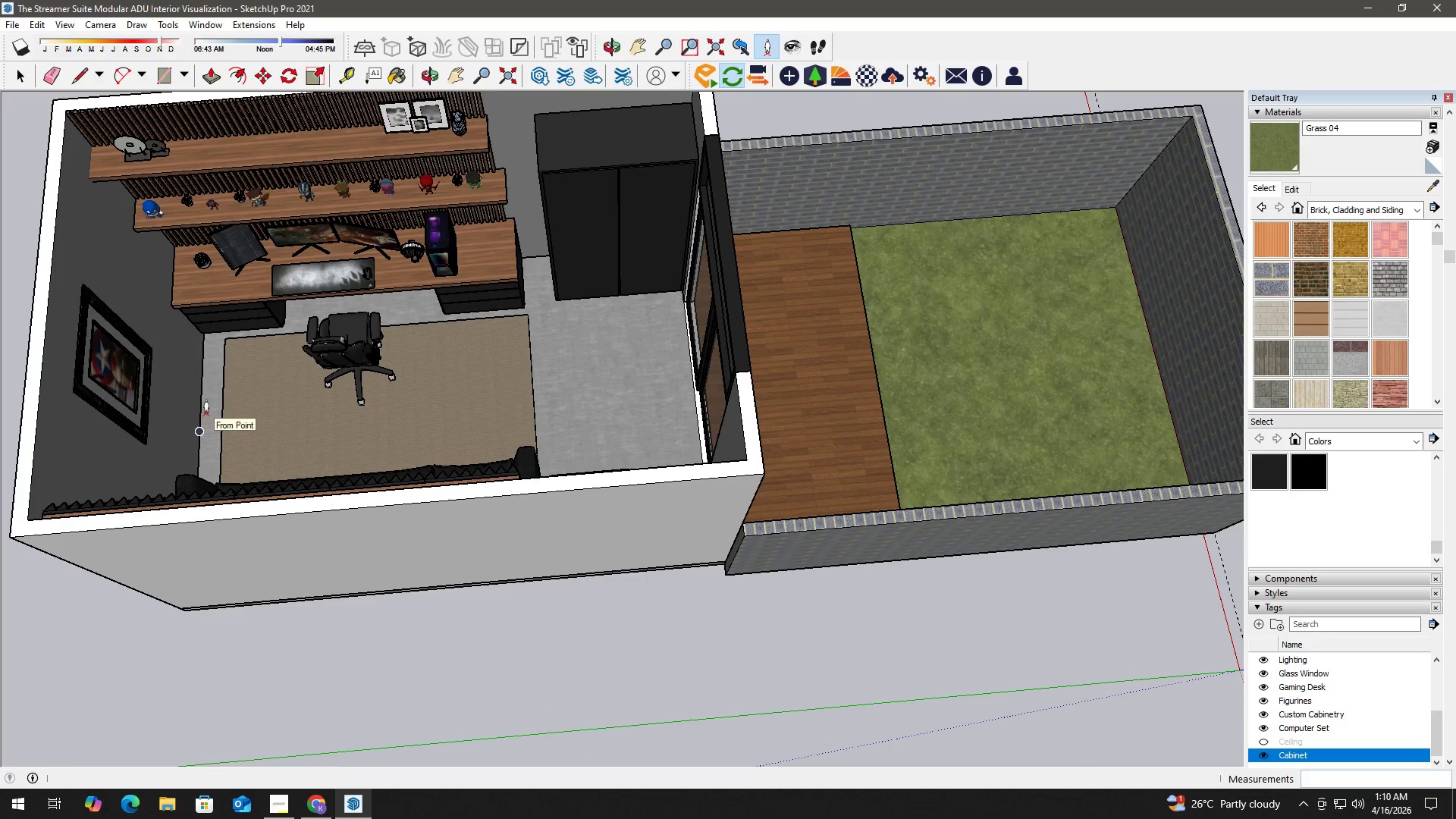 
left_click([204, 406])
 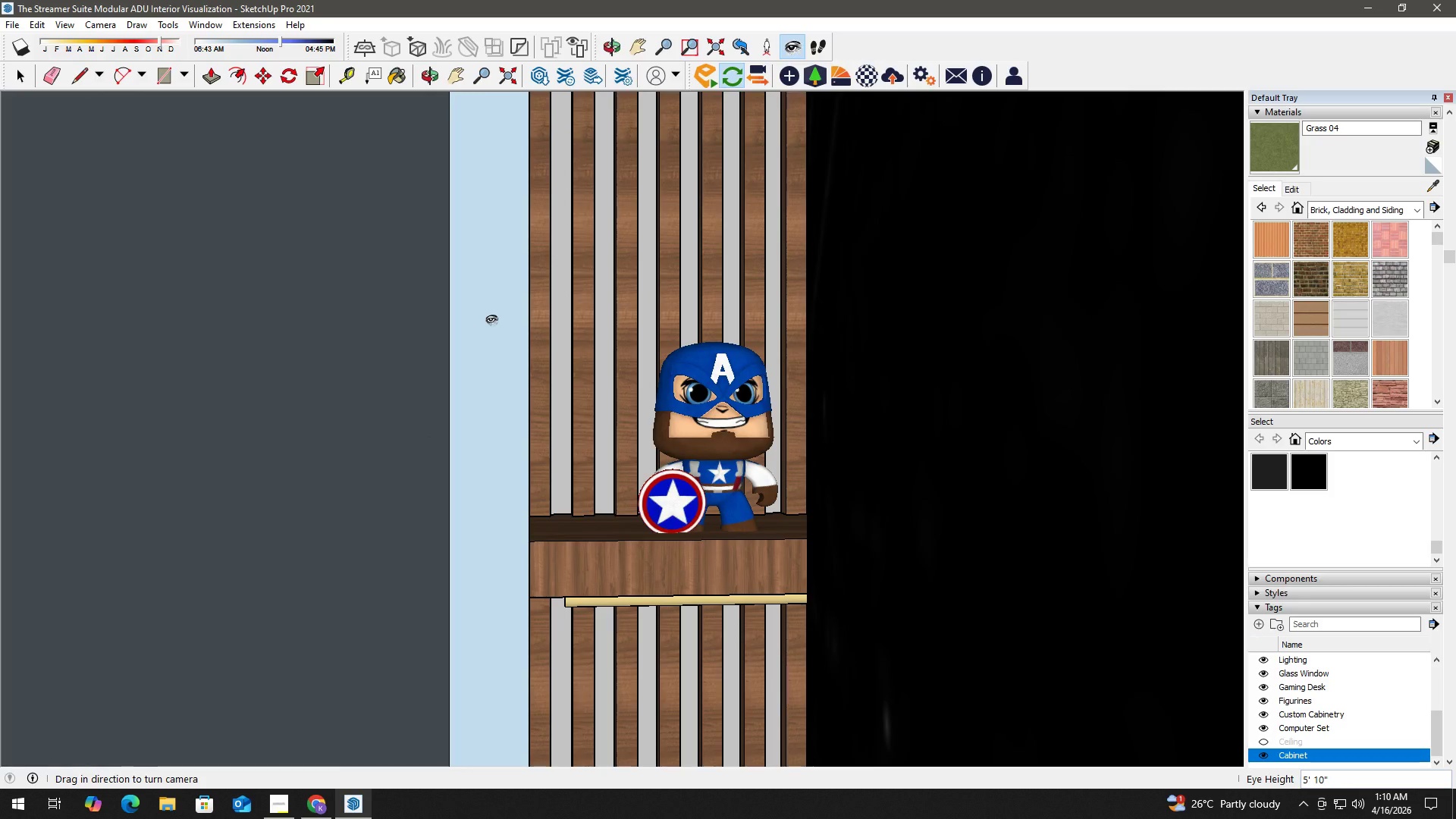 
left_click_drag(start_coordinate=[629, 345], to_coordinate=[1081, 370])
 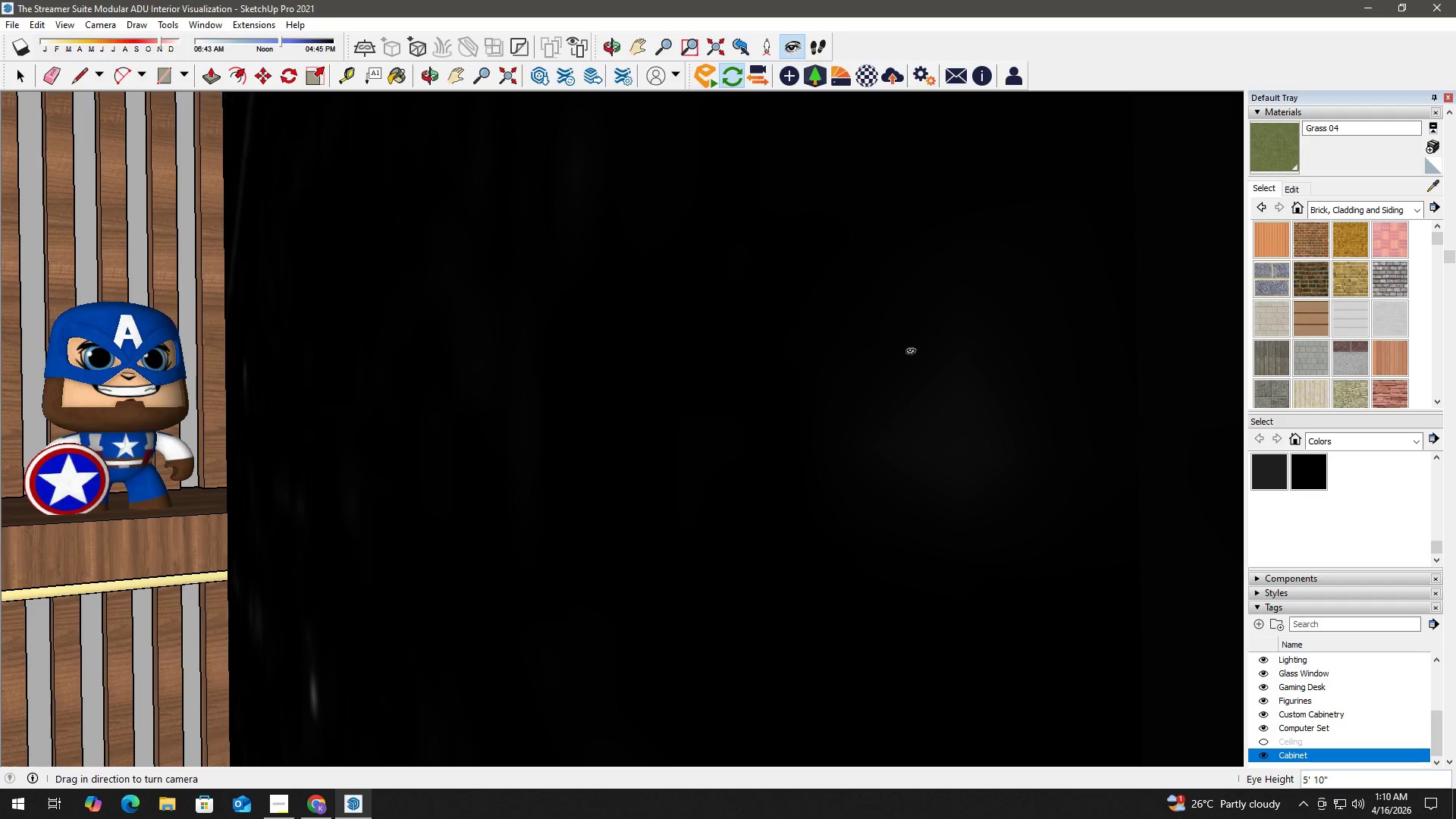 
left_click_drag(start_coordinate=[908, 351], to_coordinate=[1289, 354])
 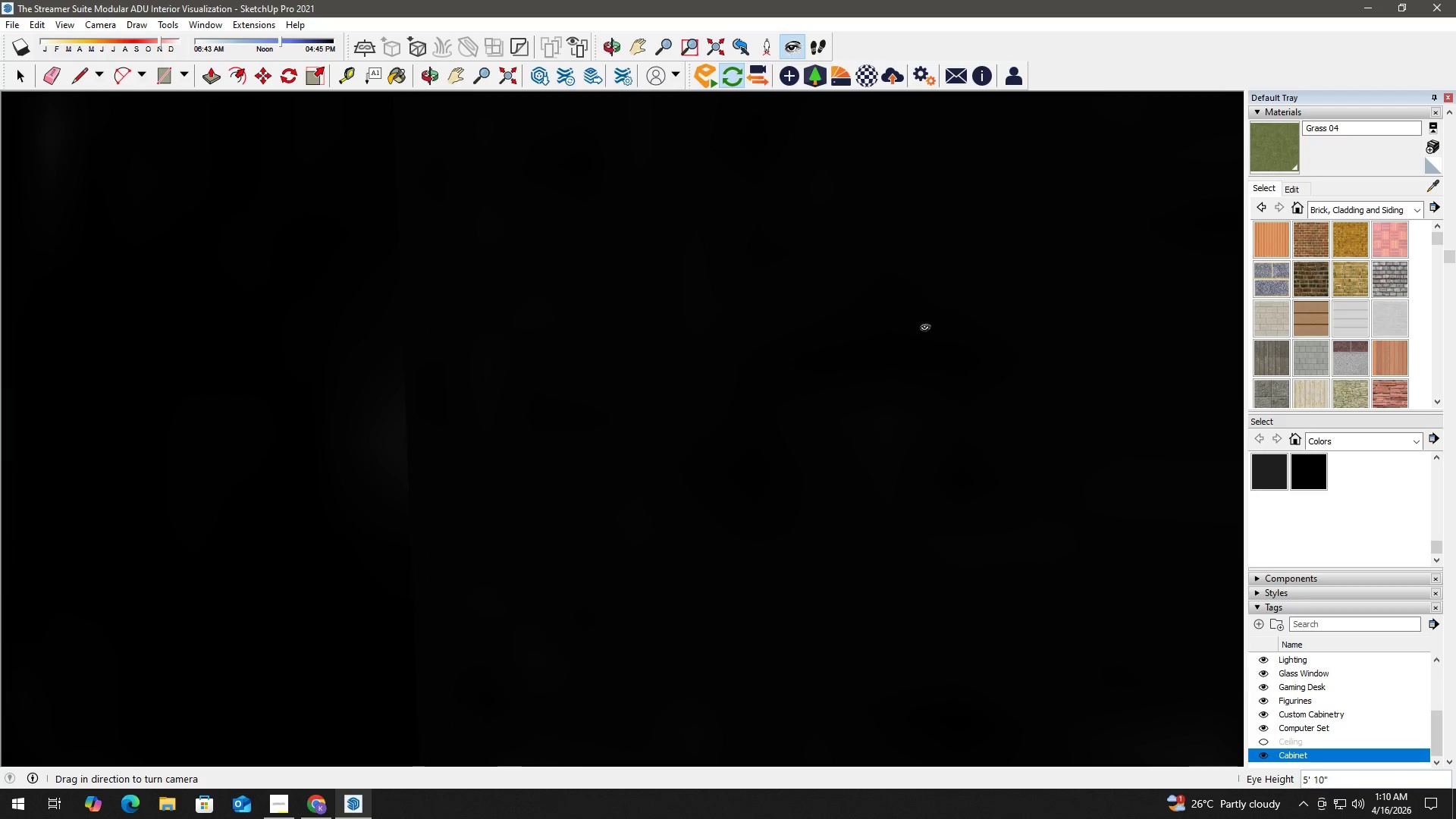 
left_click_drag(start_coordinate=[899, 328], to_coordinate=[1232, 344])
 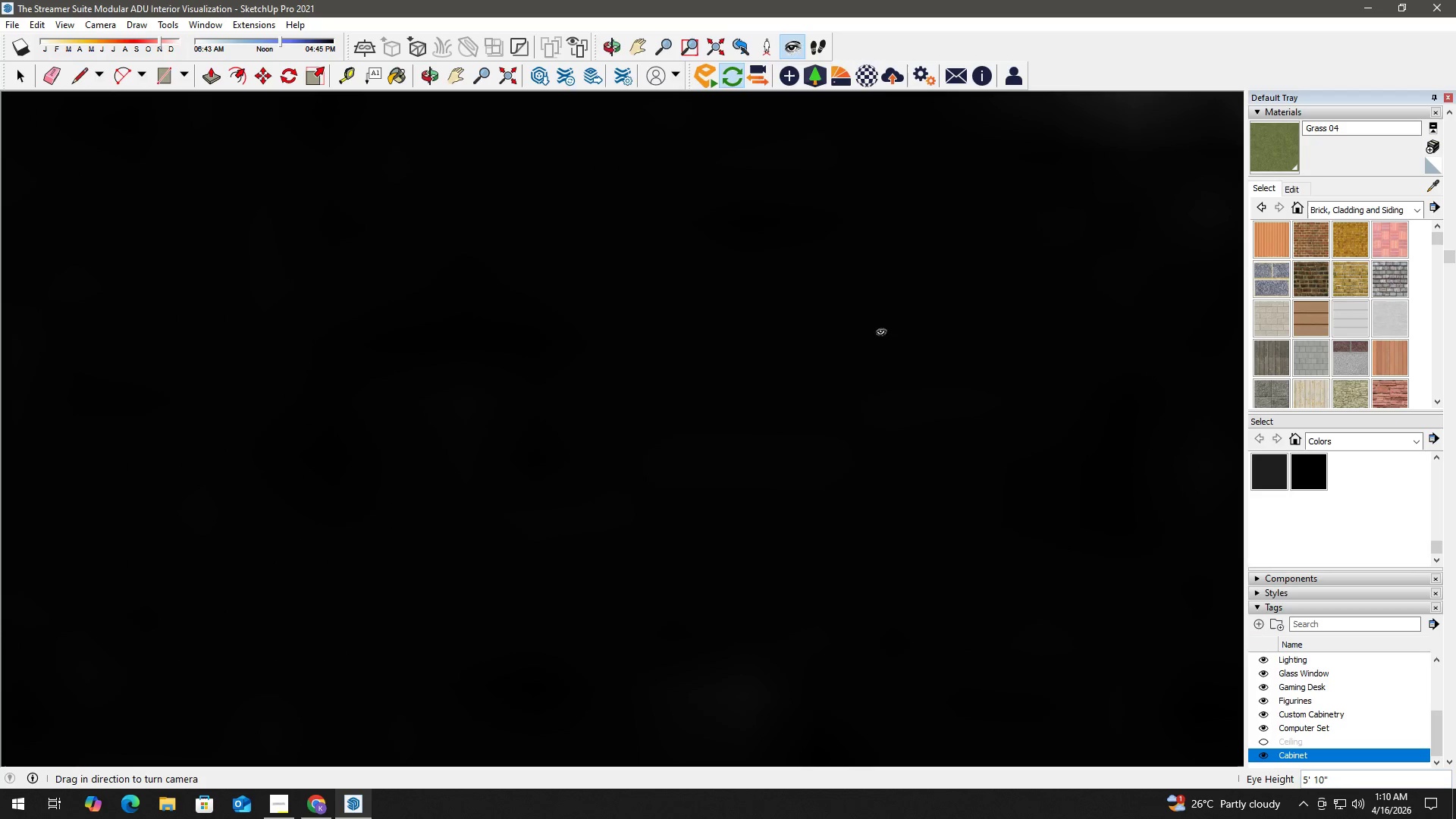 
left_click_drag(start_coordinate=[816, 328], to_coordinate=[1092, 328])
 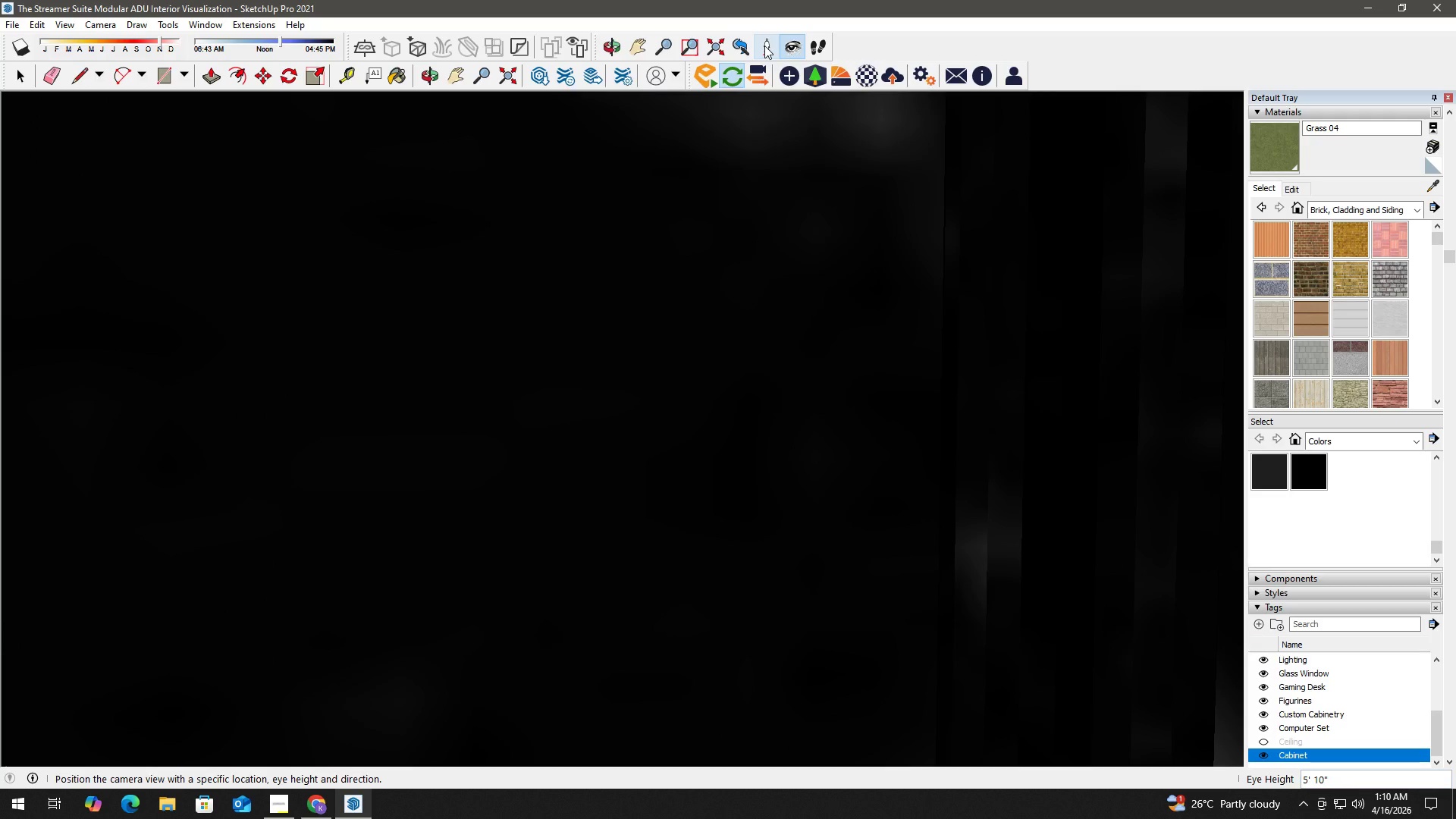 
left_click([764, 45])
 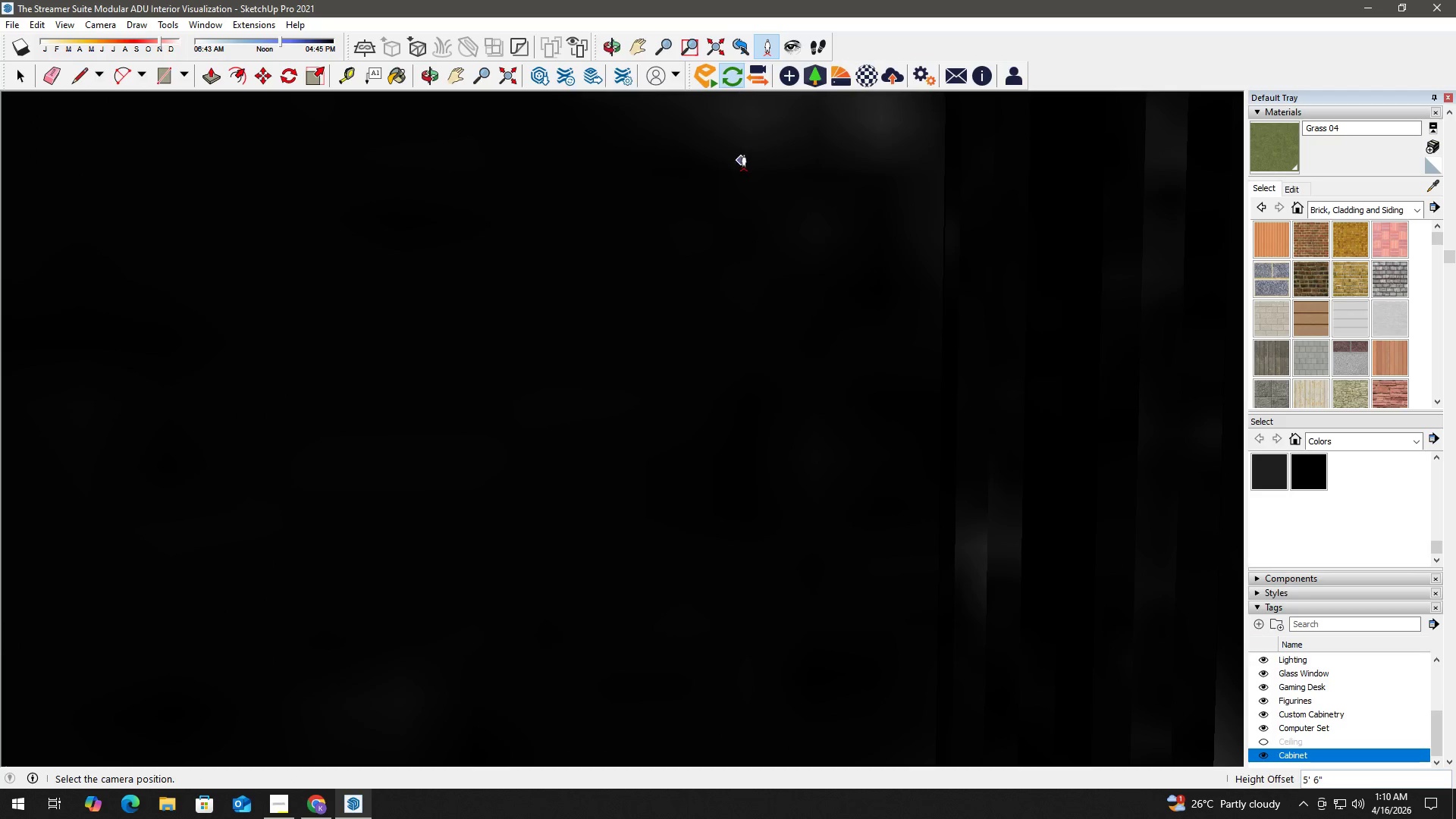 
hold_key(key=D, duration=0.34)
 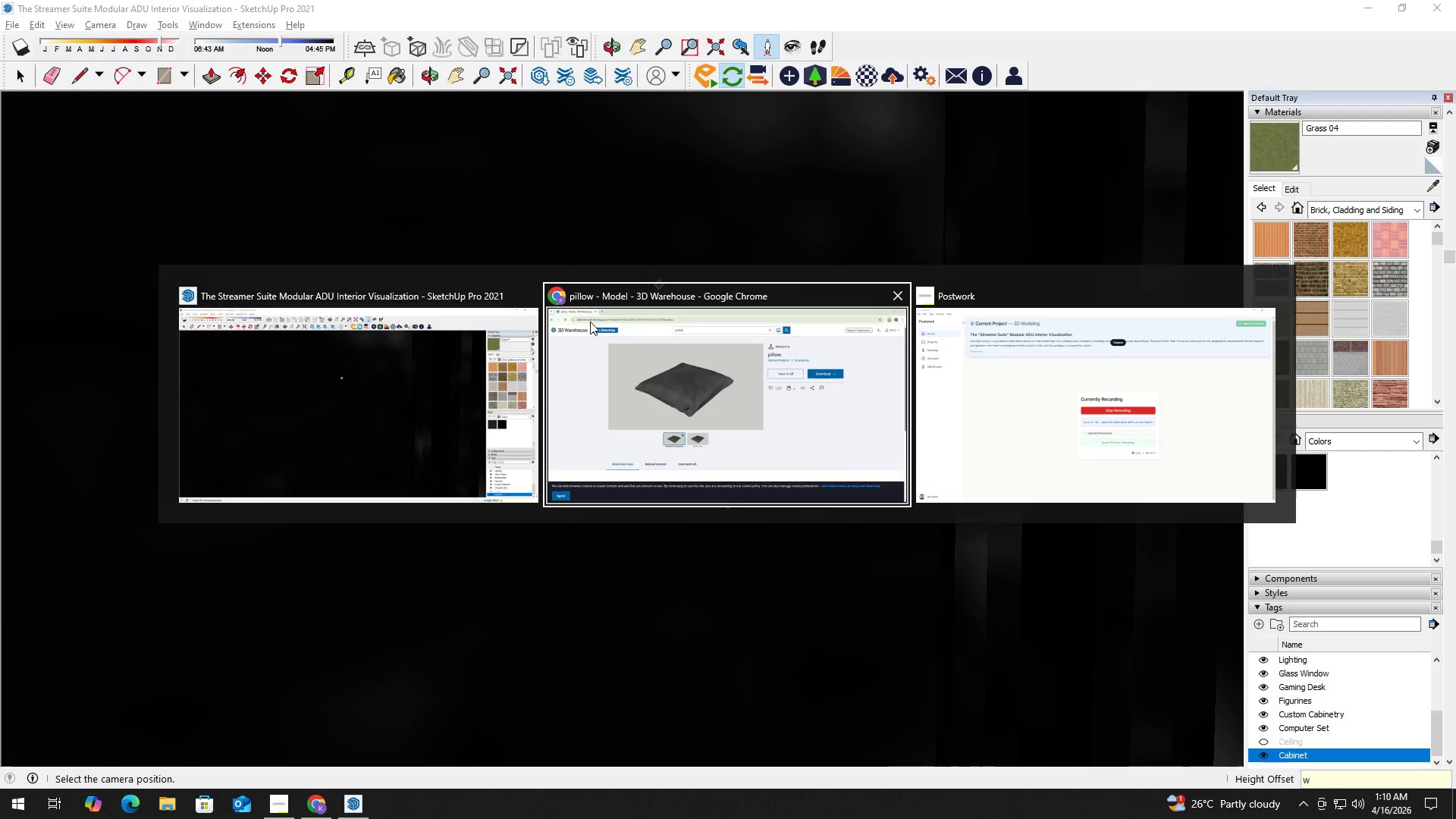 
key(W)
 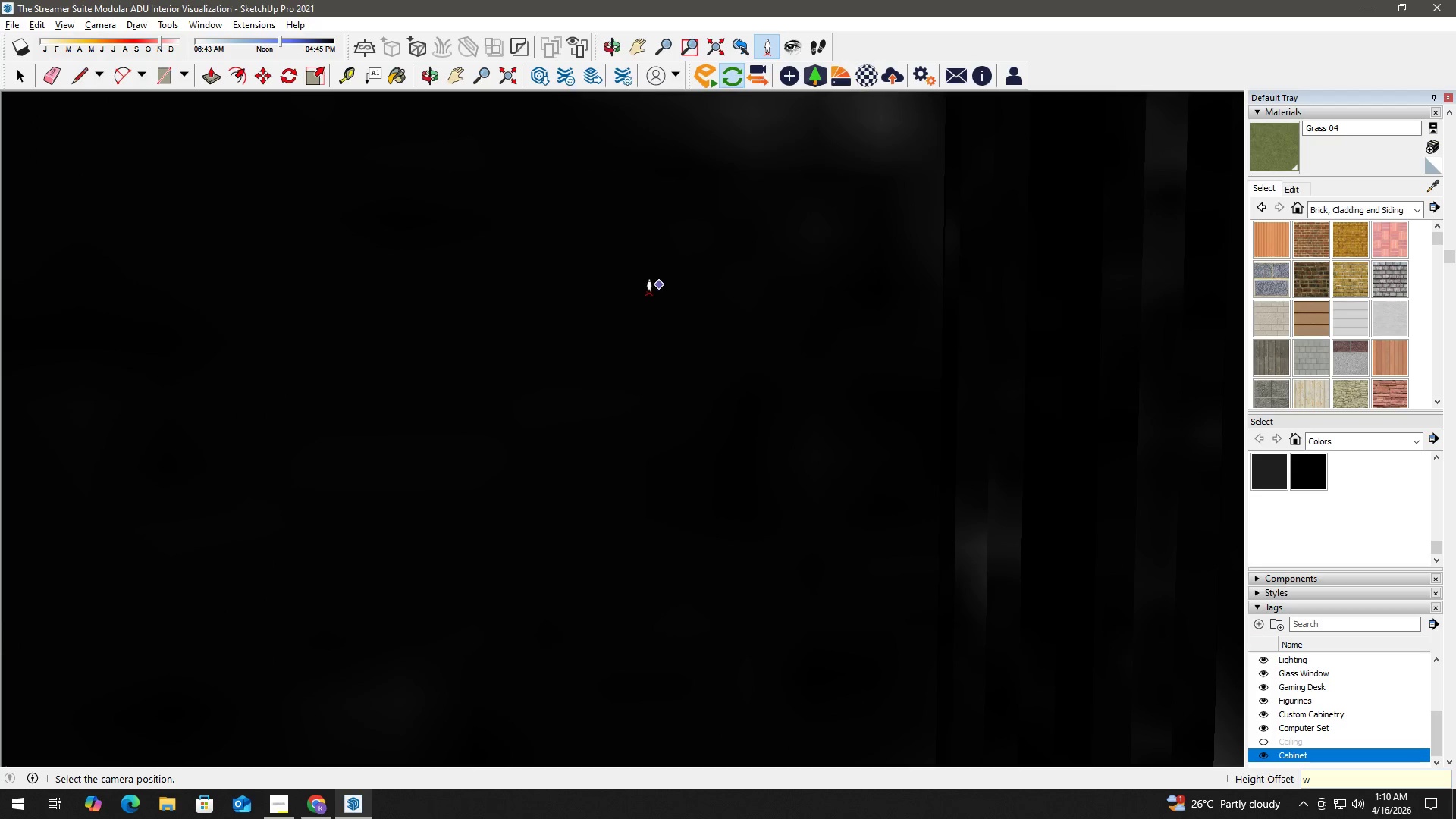 
key(Alt+Tab)
 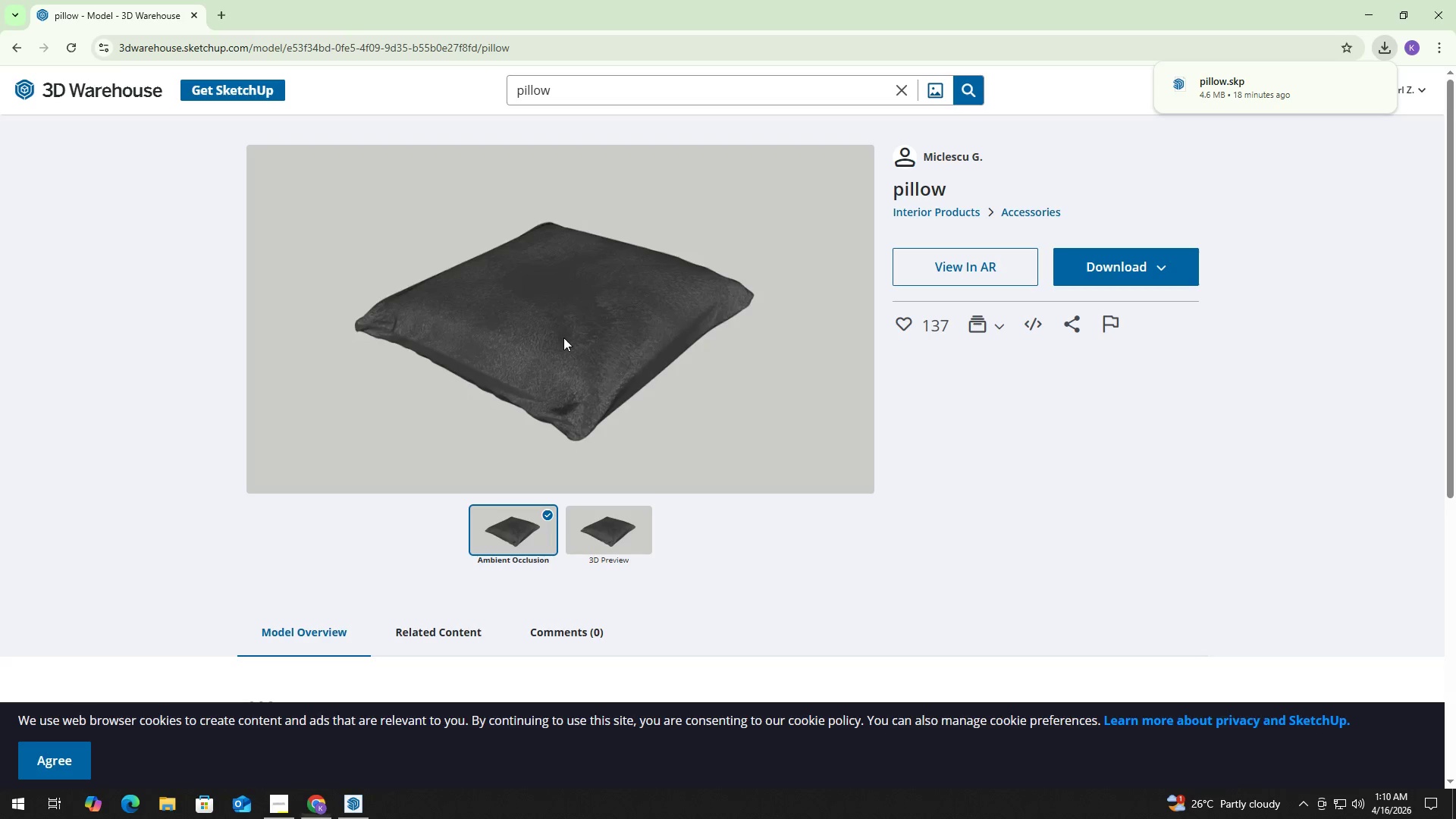 
key(Alt+AltLeft)
 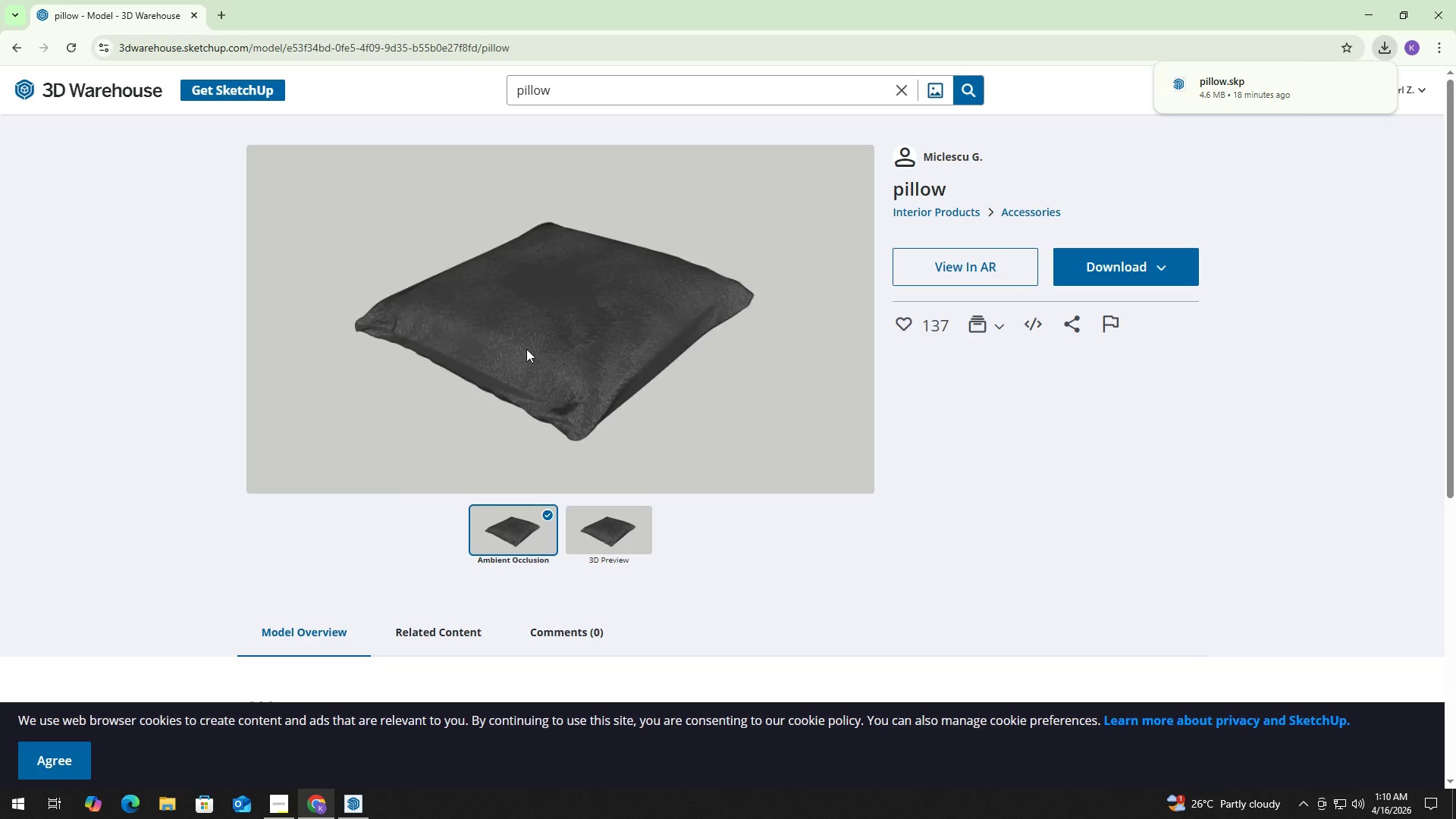 
key(Alt+Tab)
 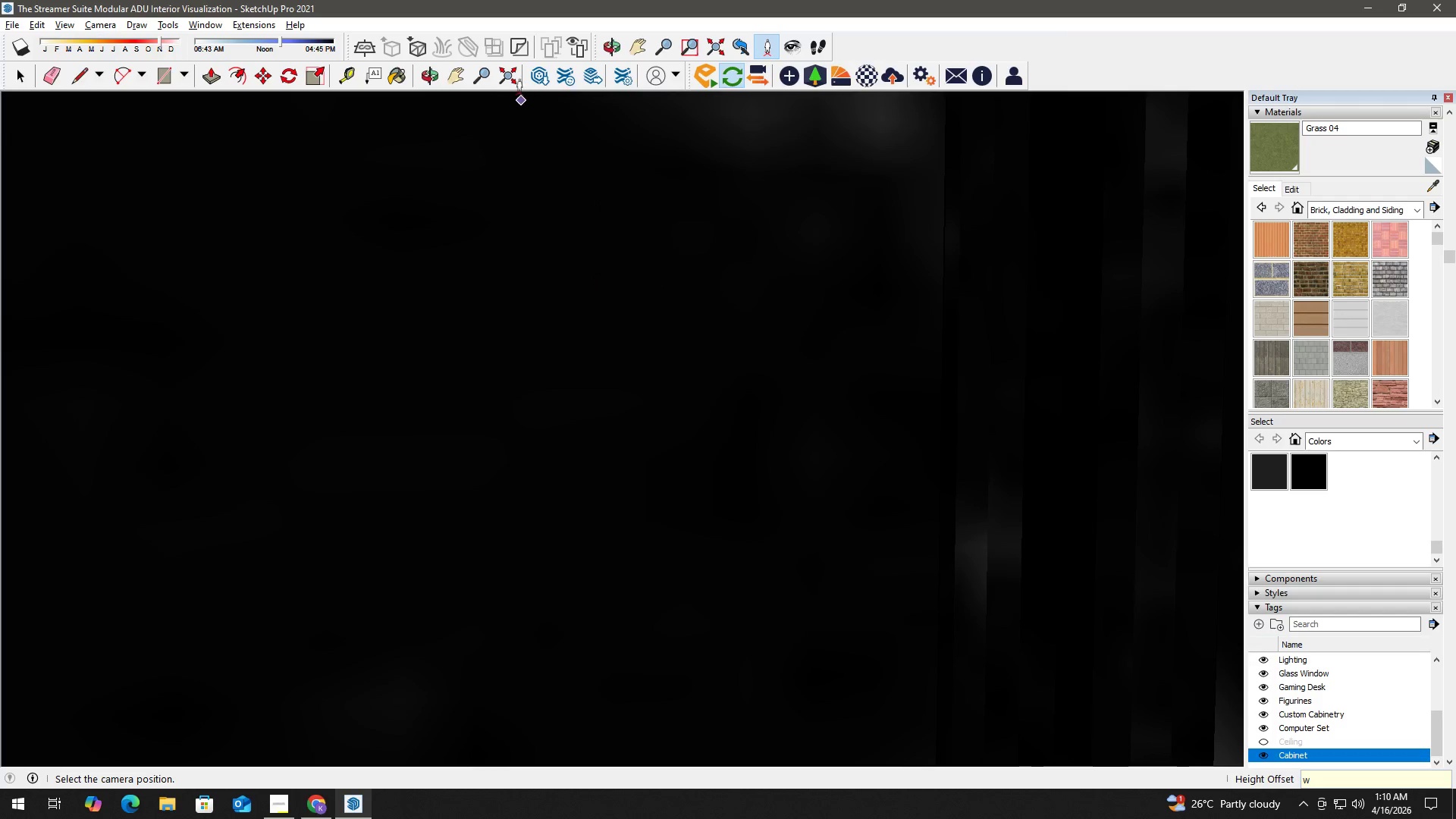 
left_click([513, 80])
 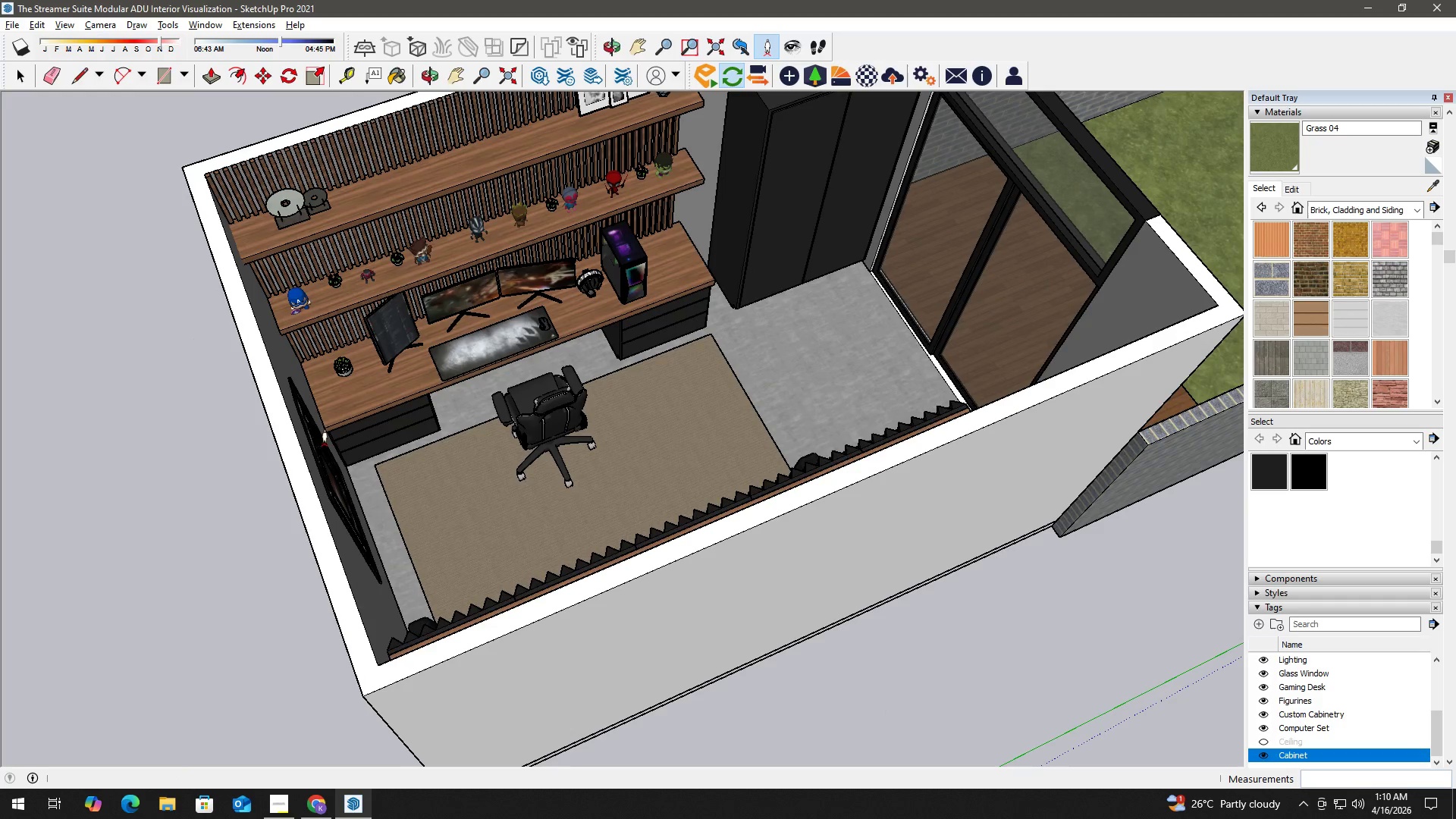 
scroll: coordinate [396, 425], scroll_direction: up, amount: 6.0
 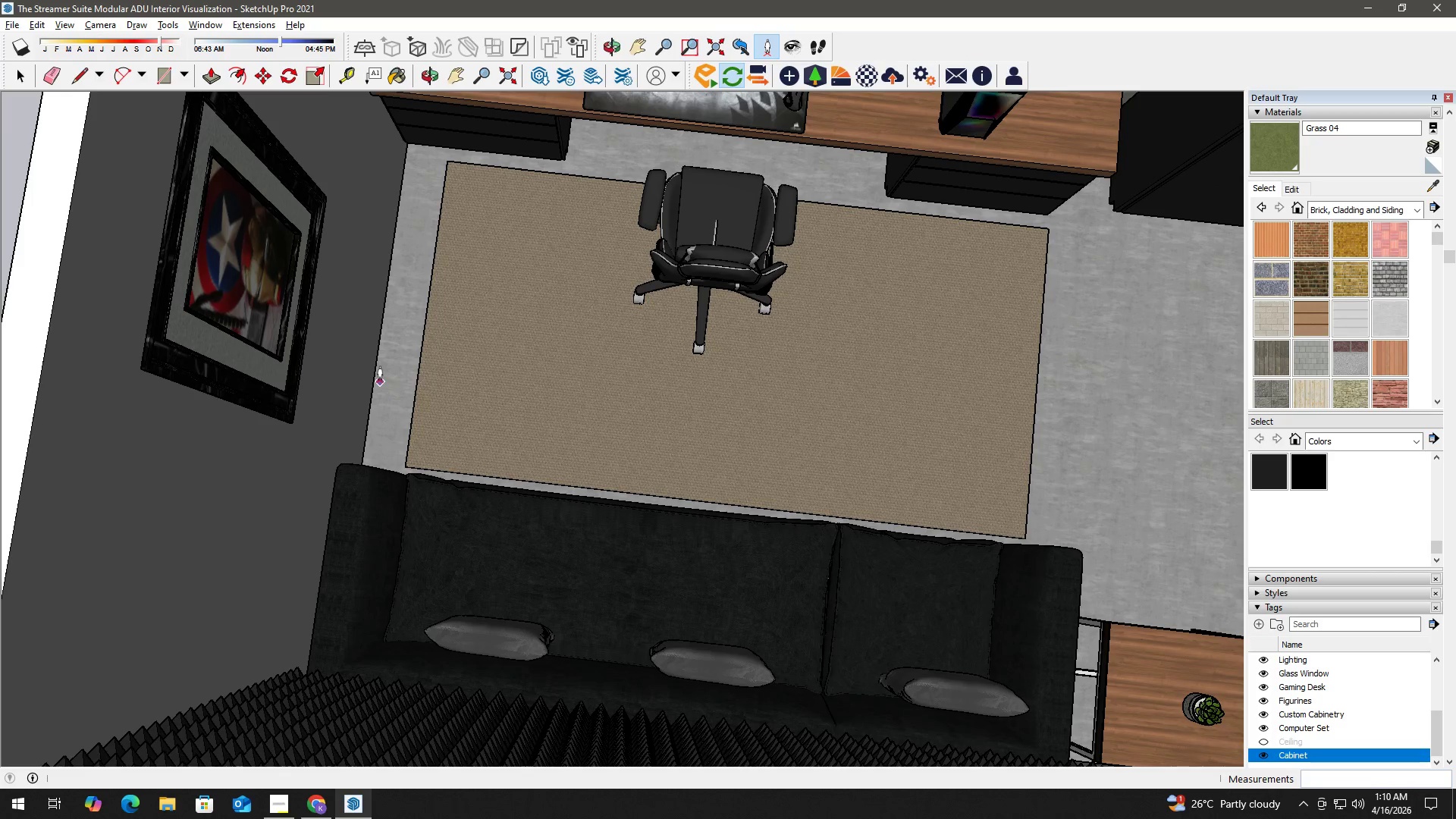 
wait(10.98)
 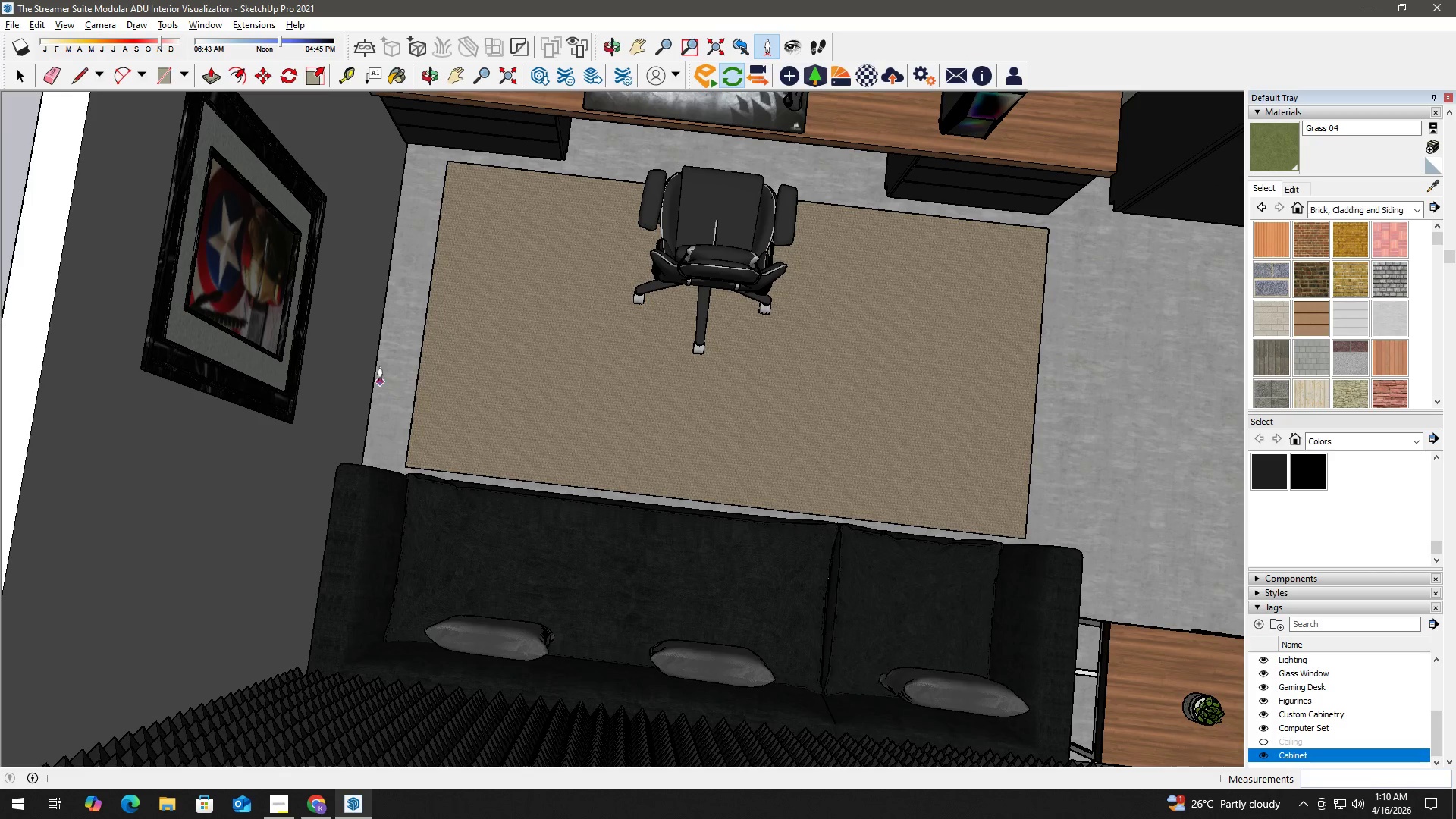 
left_click([409, 322])
 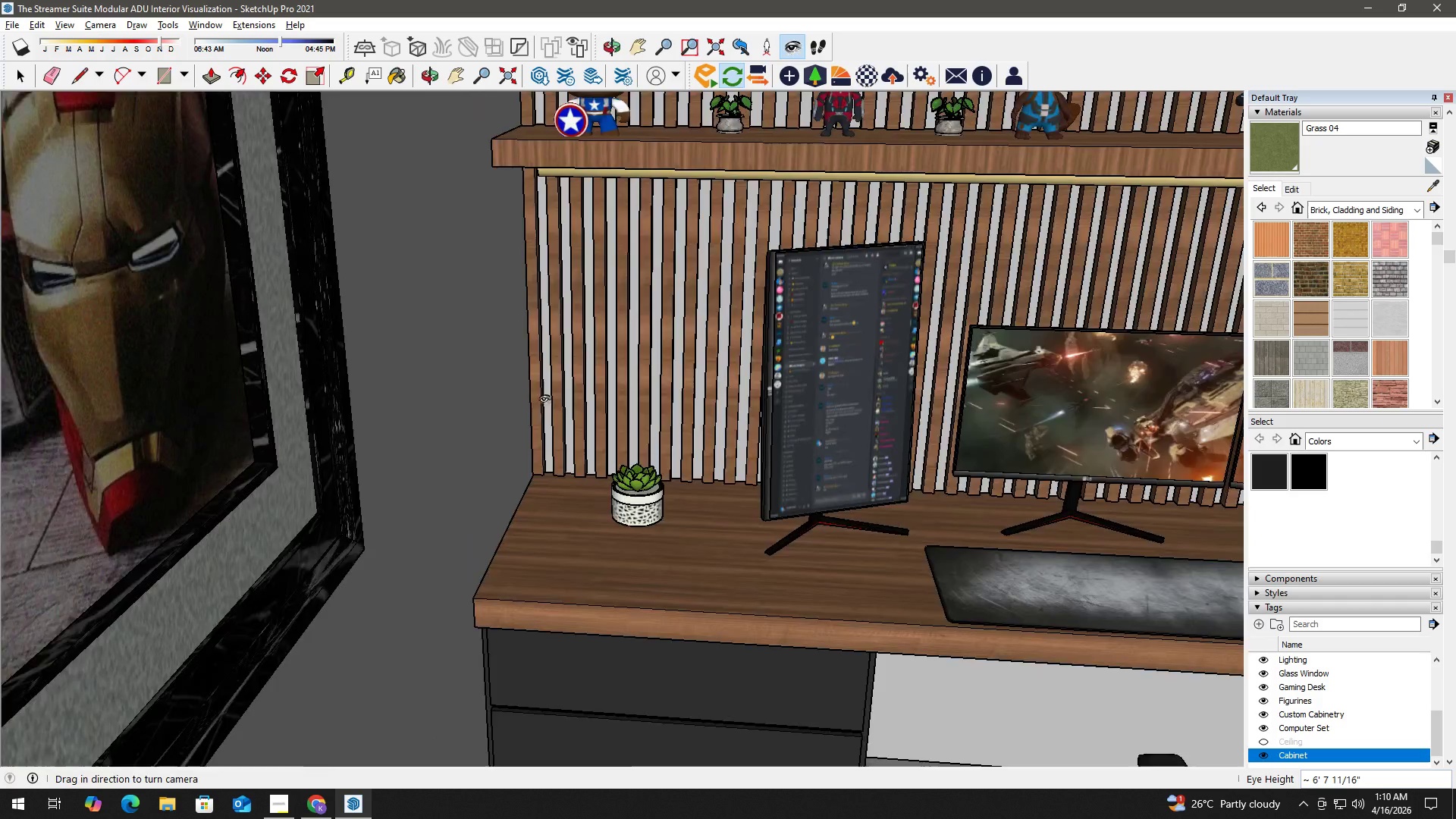 
left_click_drag(start_coordinate=[587, 405], to_coordinate=[1133, 435])
 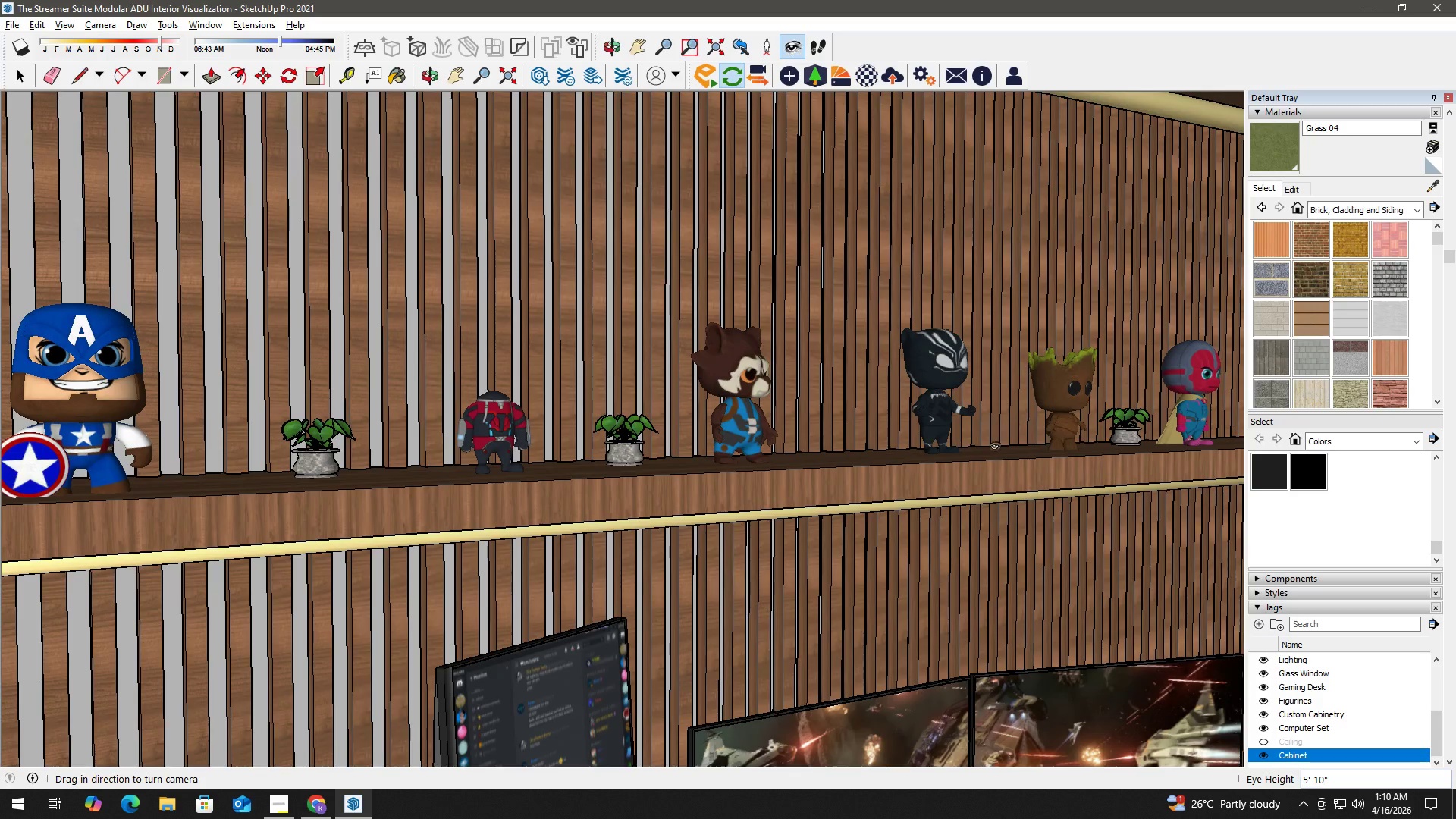 
left_click_drag(start_coordinate=[992, 444], to_coordinate=[1396, 498])
 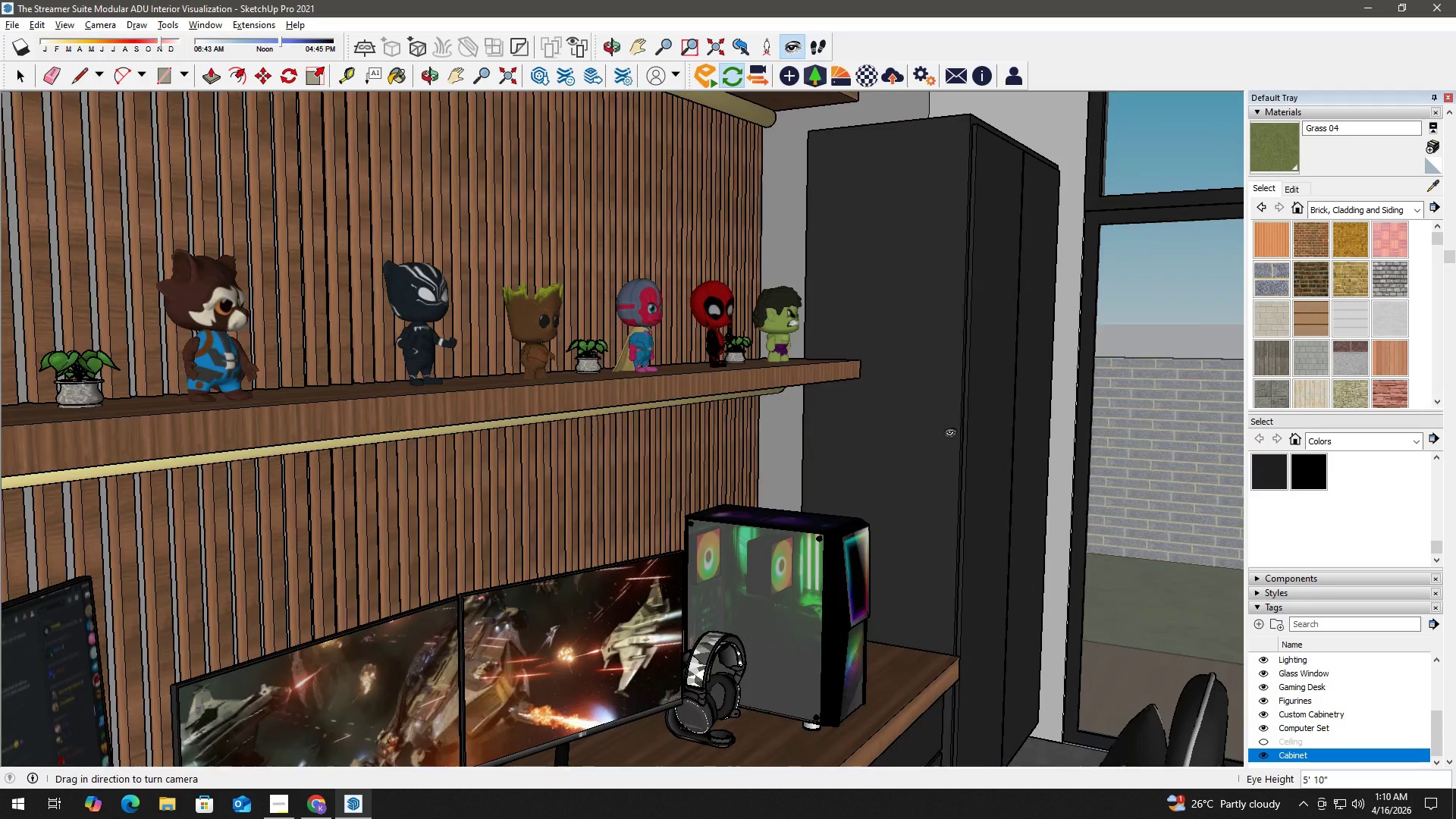 
left_click_drag(start_coordinate=[956, 441], to_coordinate=[1258, 497])
 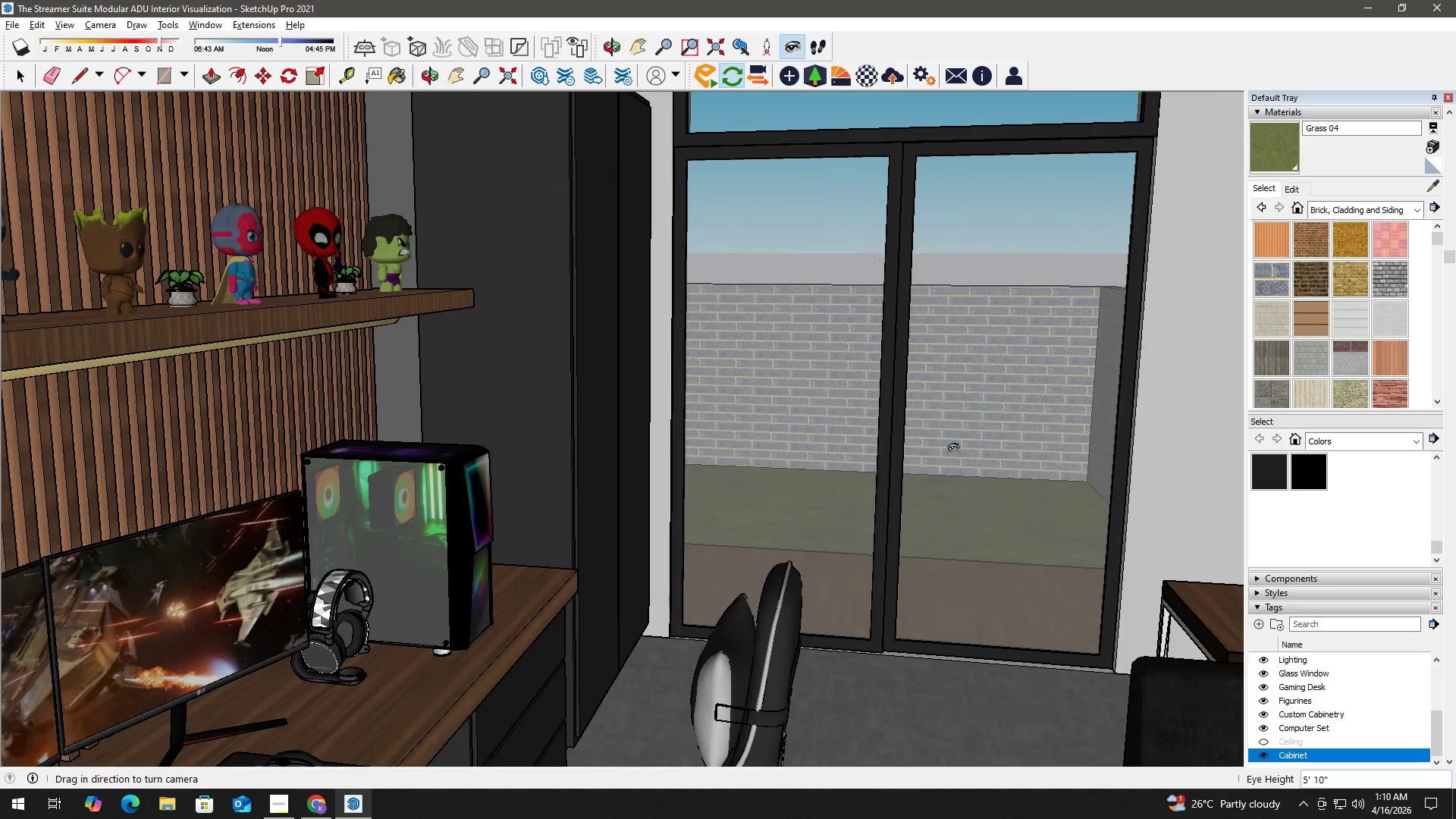 
left_click_drag(start_coordinate=[955, 452], to_coordinate=[1137, 504])
 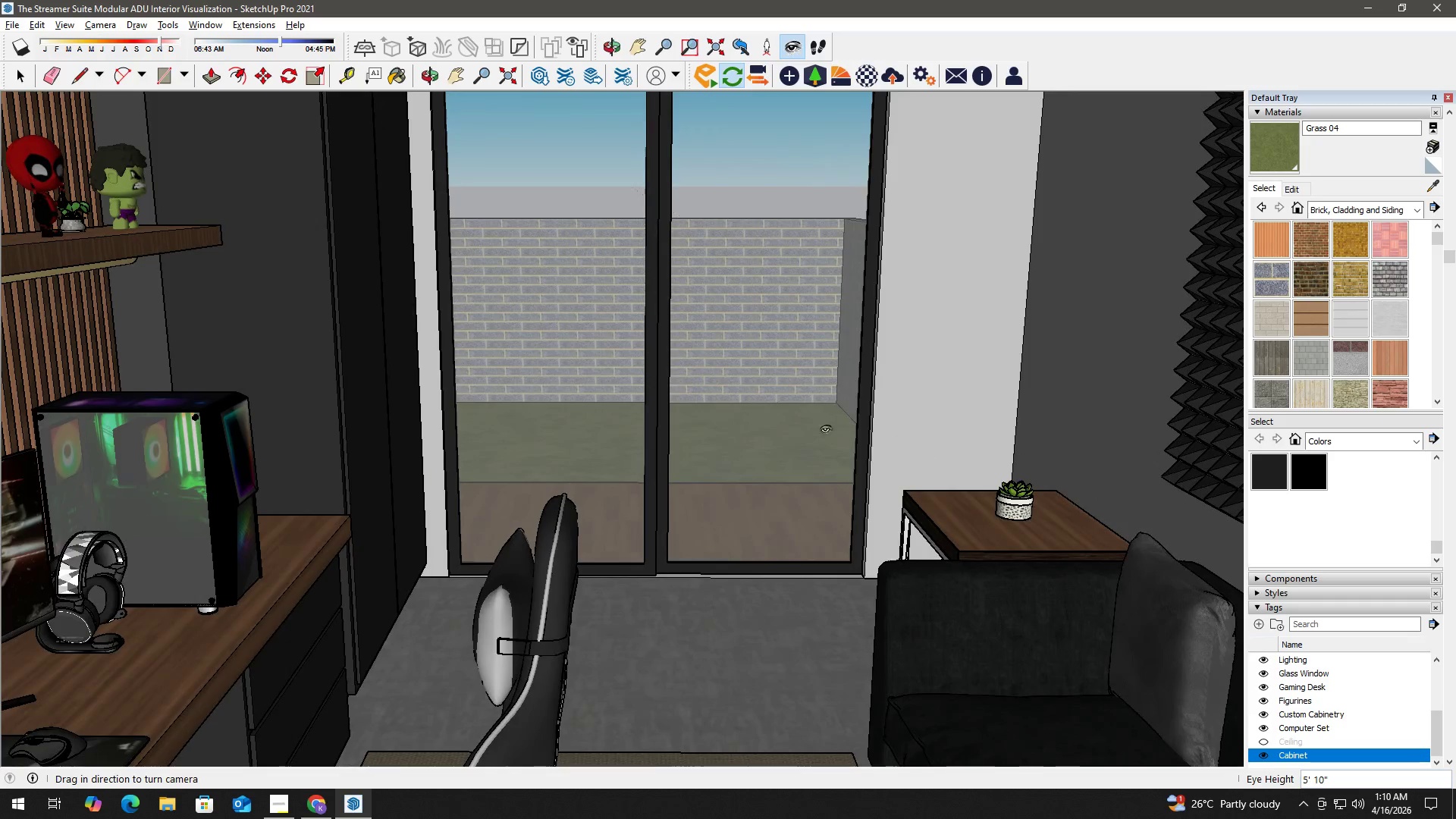 
left_click_drag(start_coordinate=[827, 430], to_coordinate=[817, 369])
 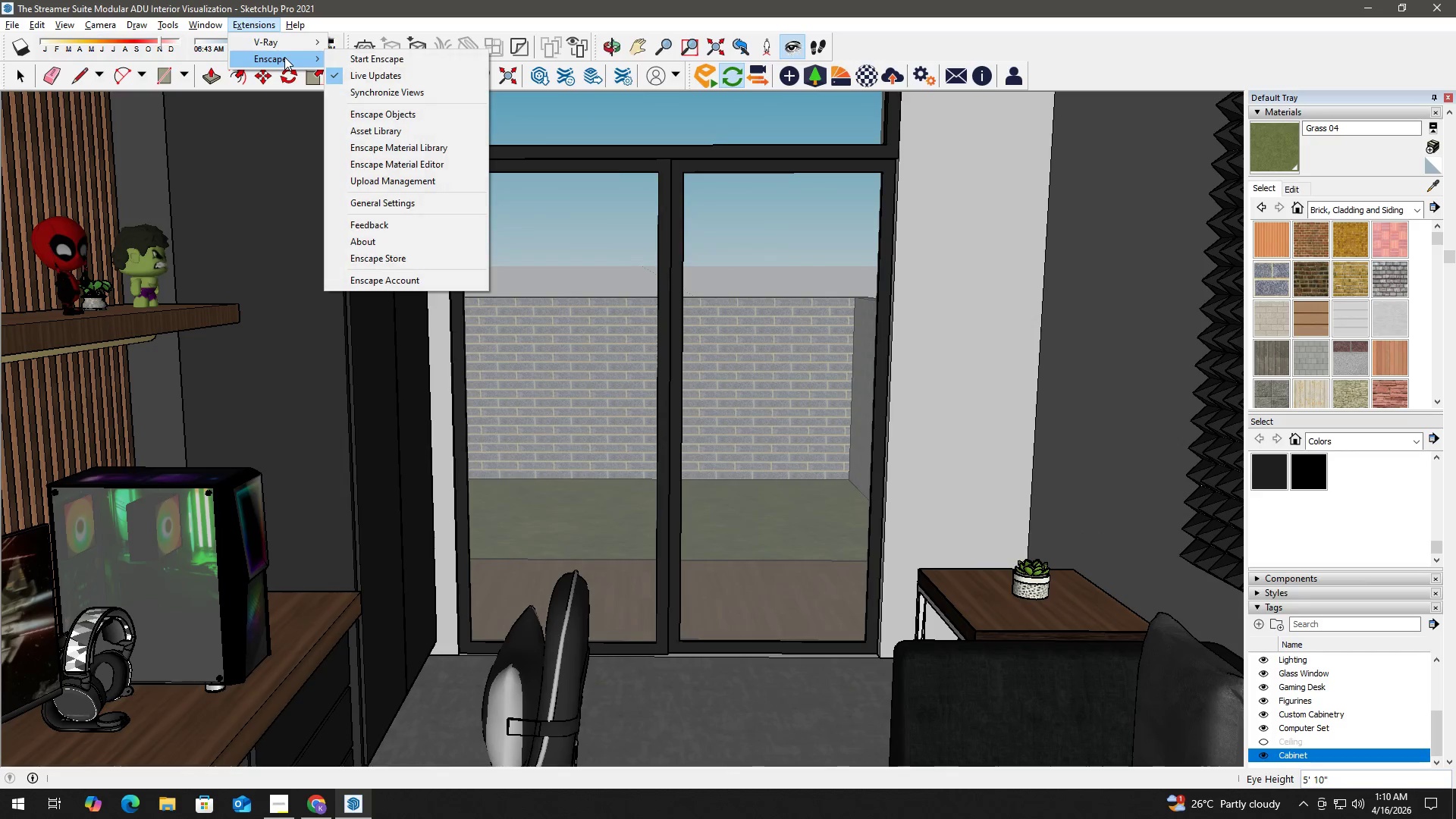 
left_click([372, 60])
 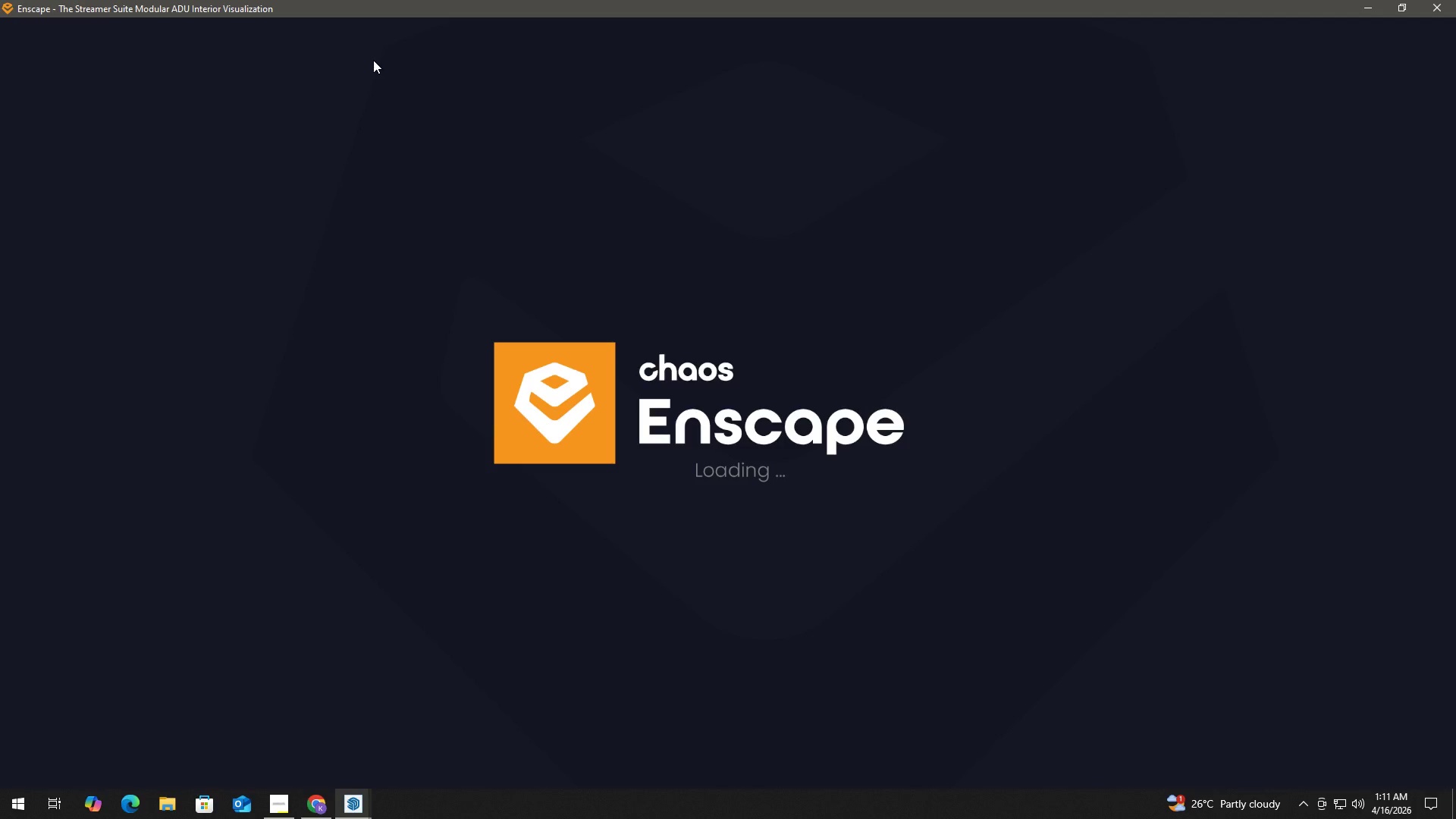 
wait(41.27)
 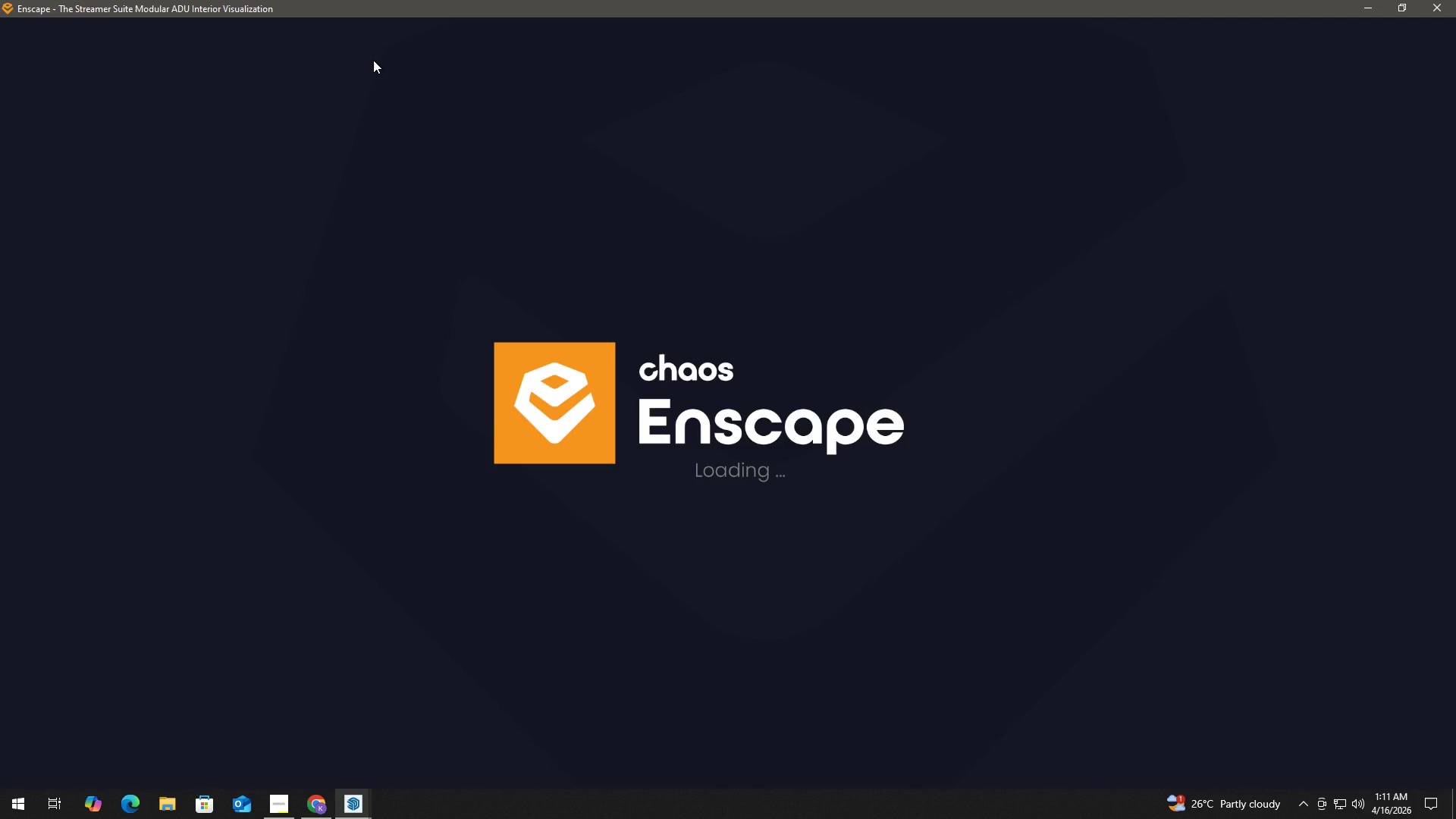 
key(Alt+Tab)
 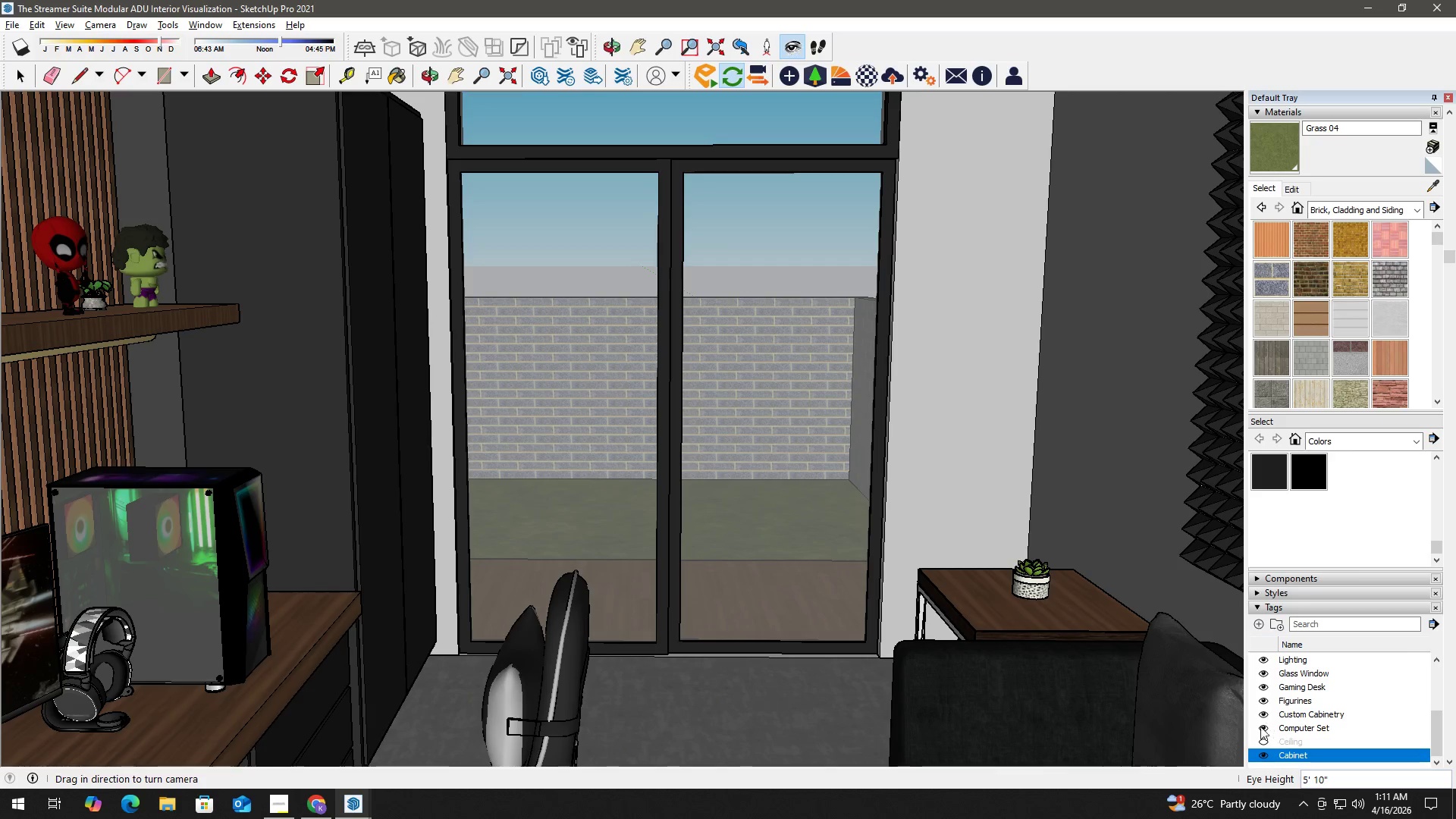 
left_click([1263, 742])
 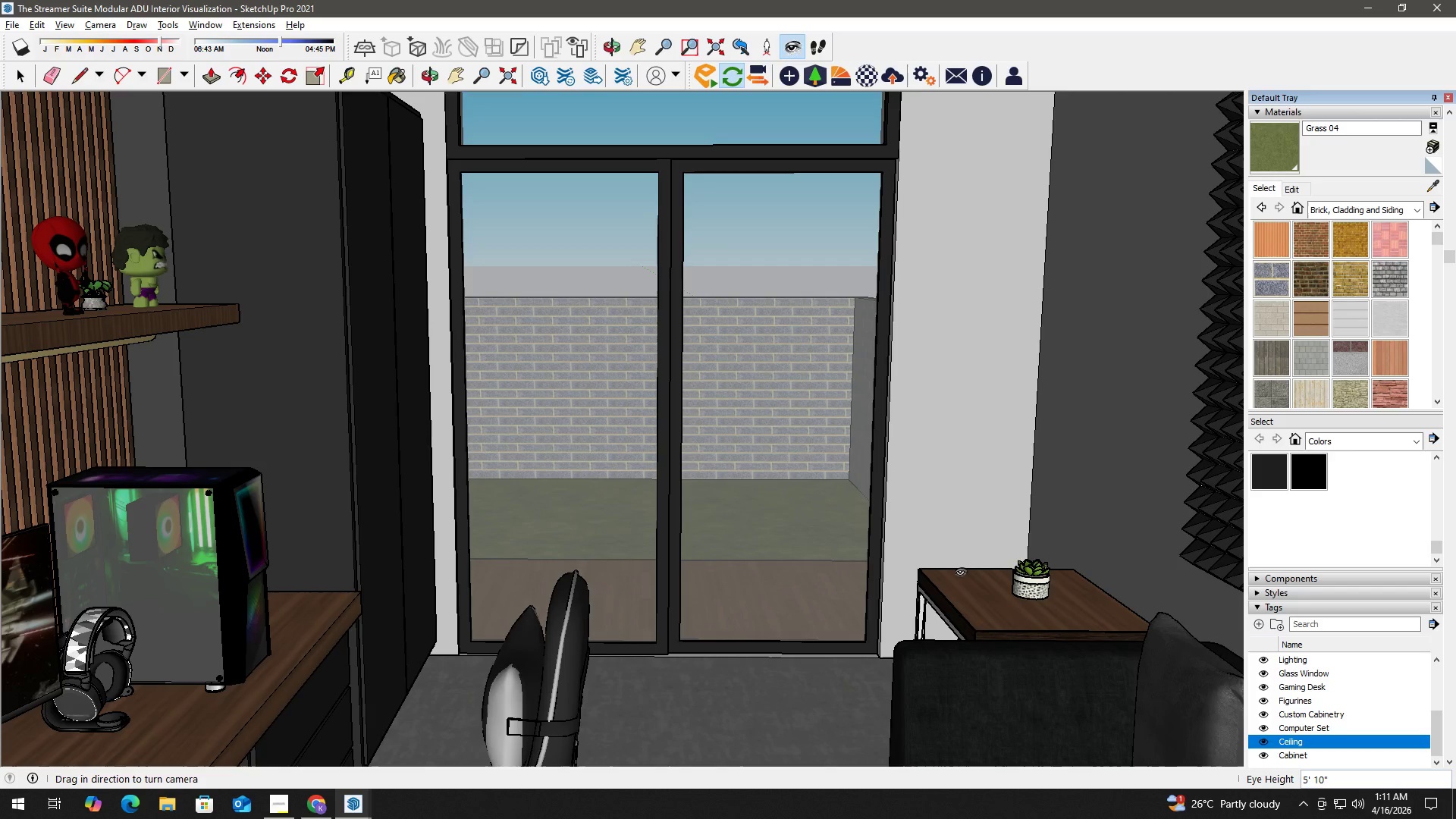 
key(Alt+Tab)
 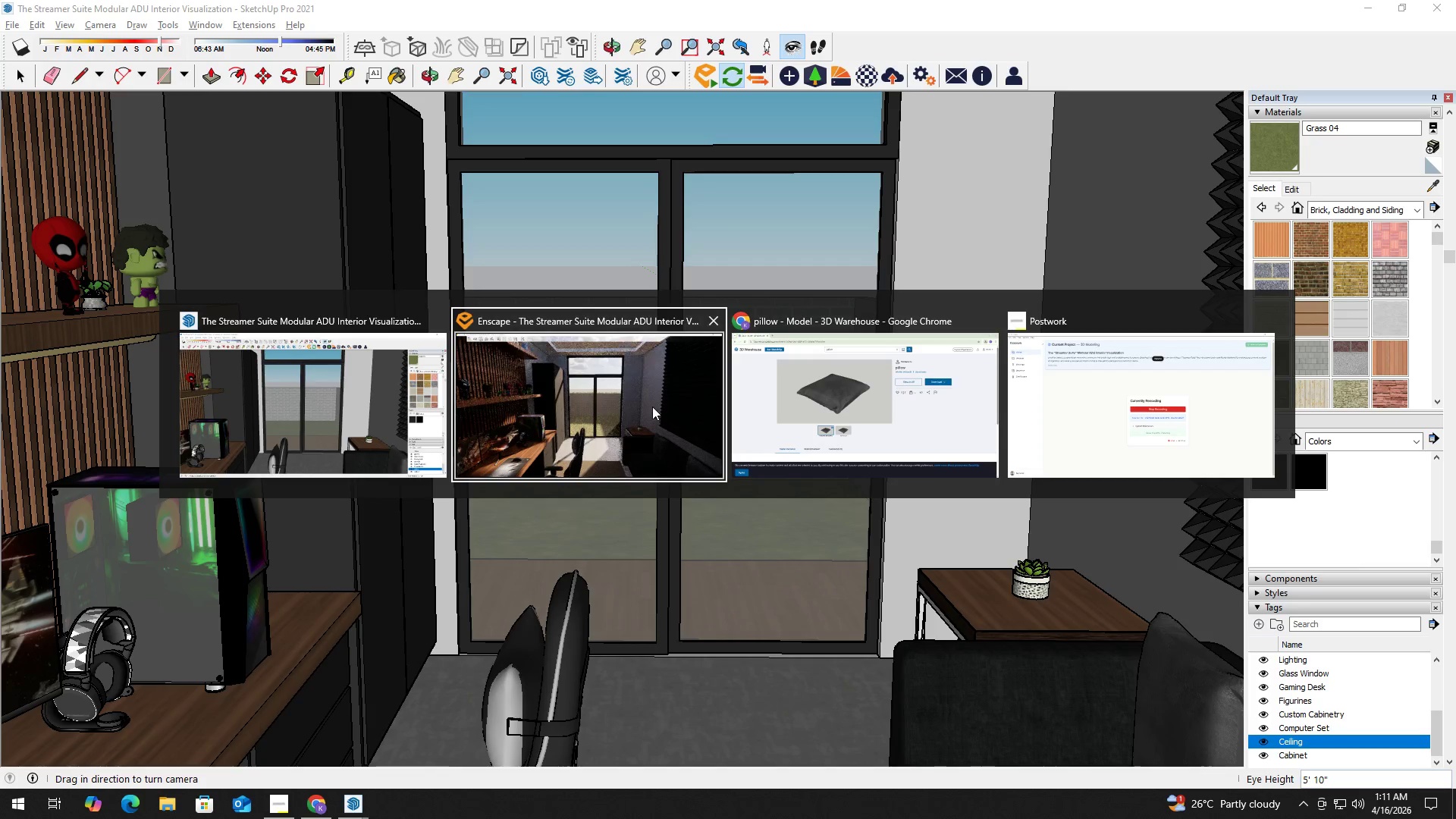 
left_click([647, 403])
 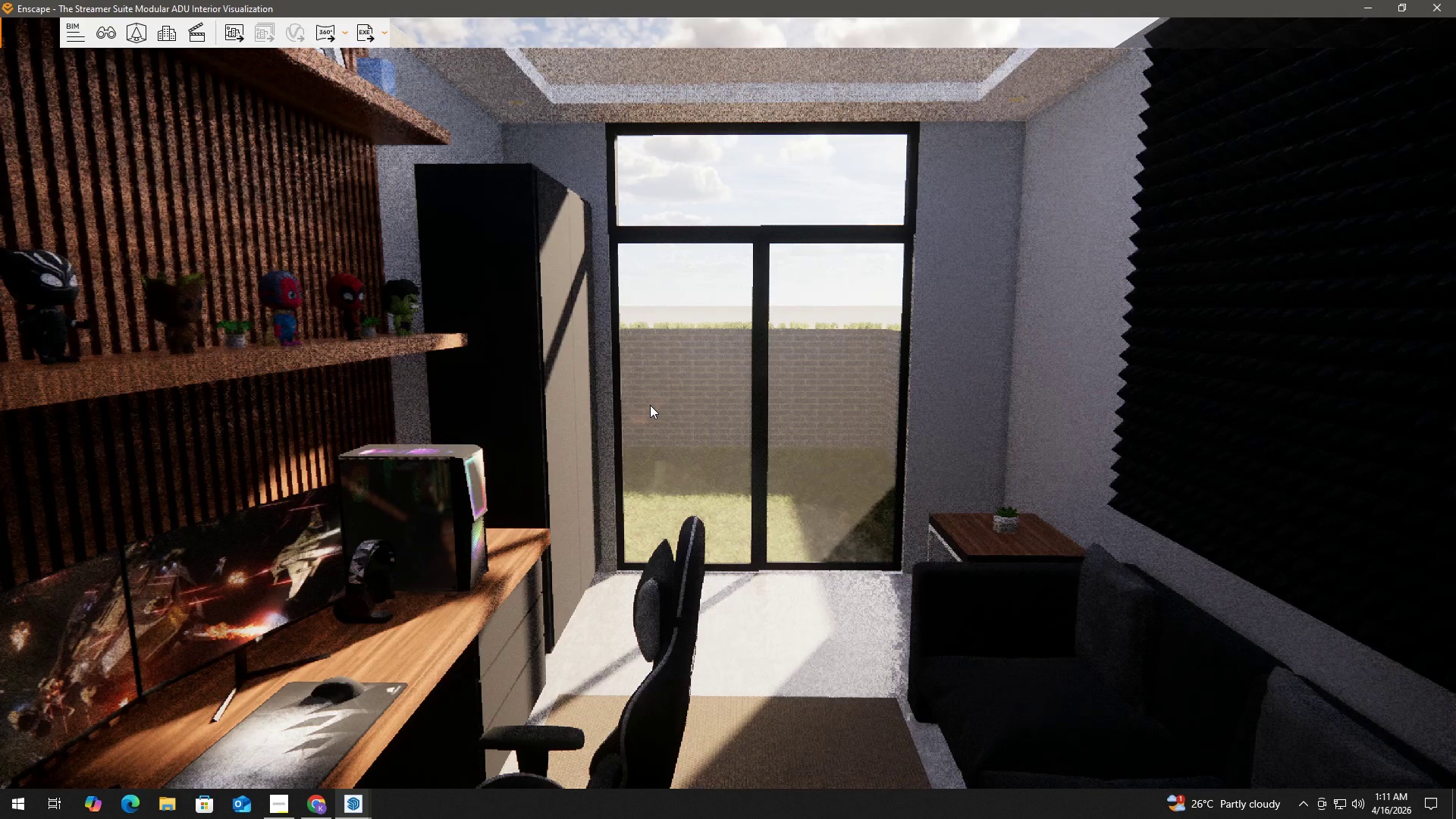 
hold_key(key=ShiftLeft, duration=1.52)
 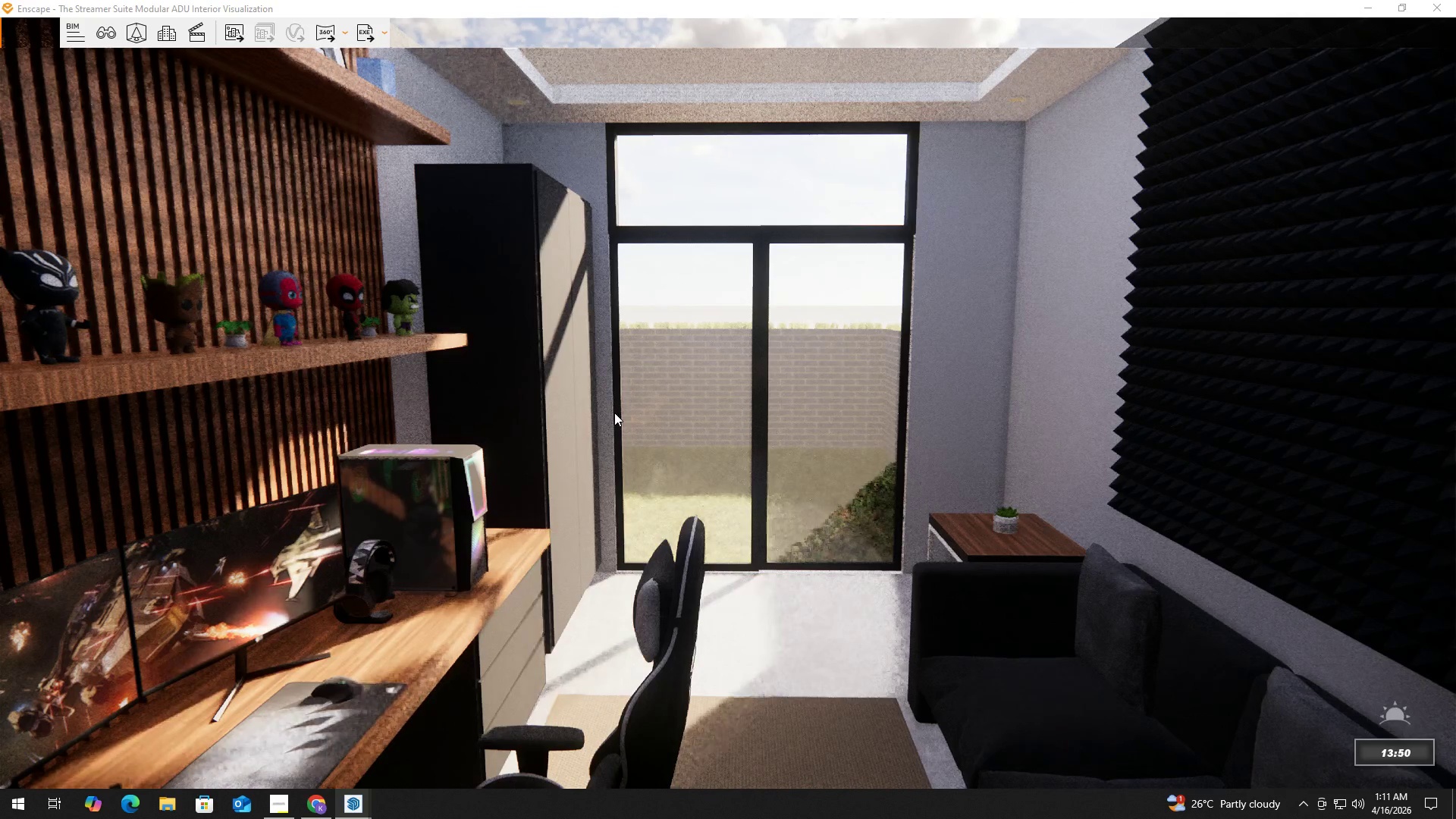 
hold_key(key=ShiftLeft, duration=1.52)
 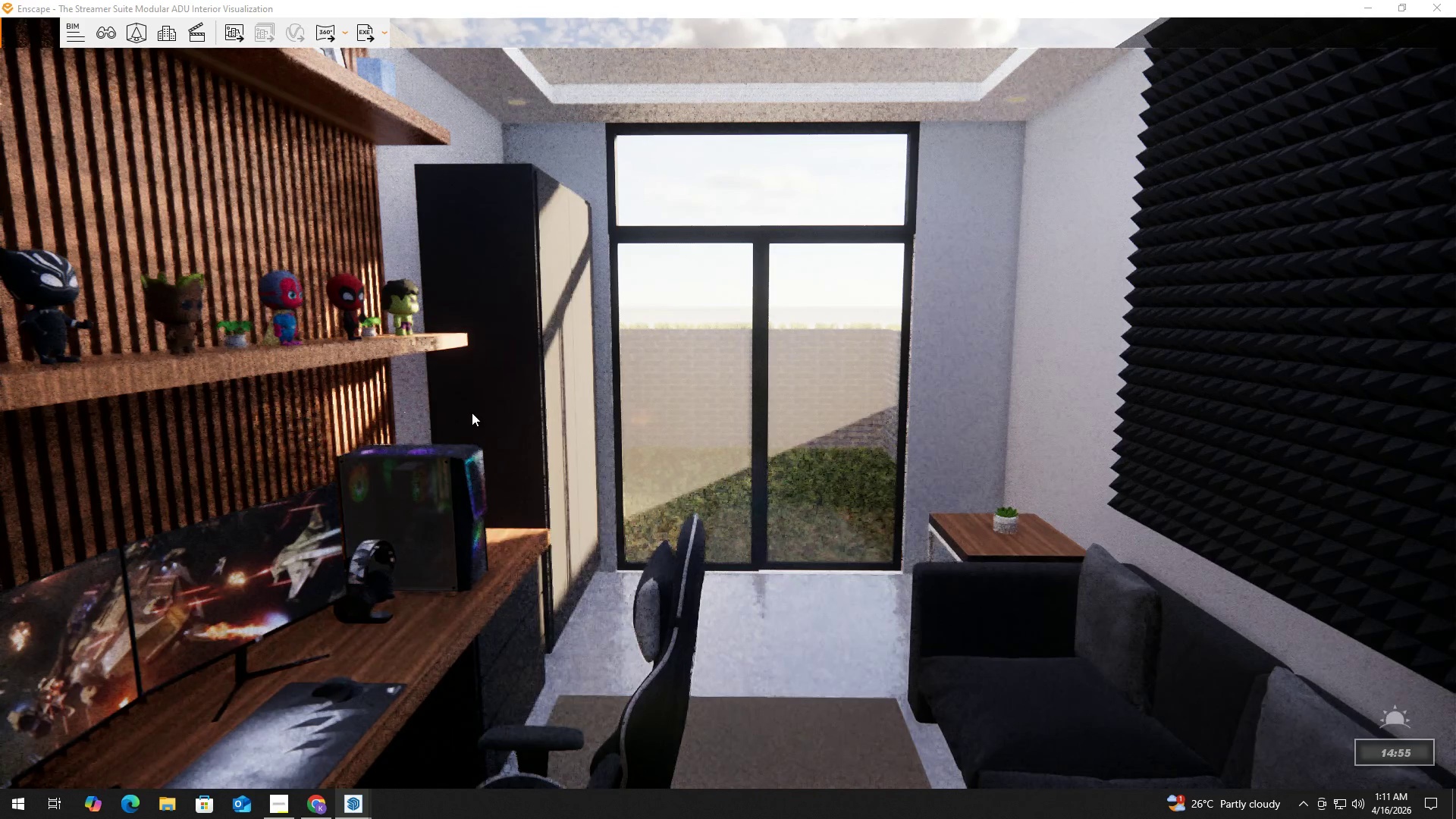 
hold_key(key=ShiftLeft, duration=1.5)
 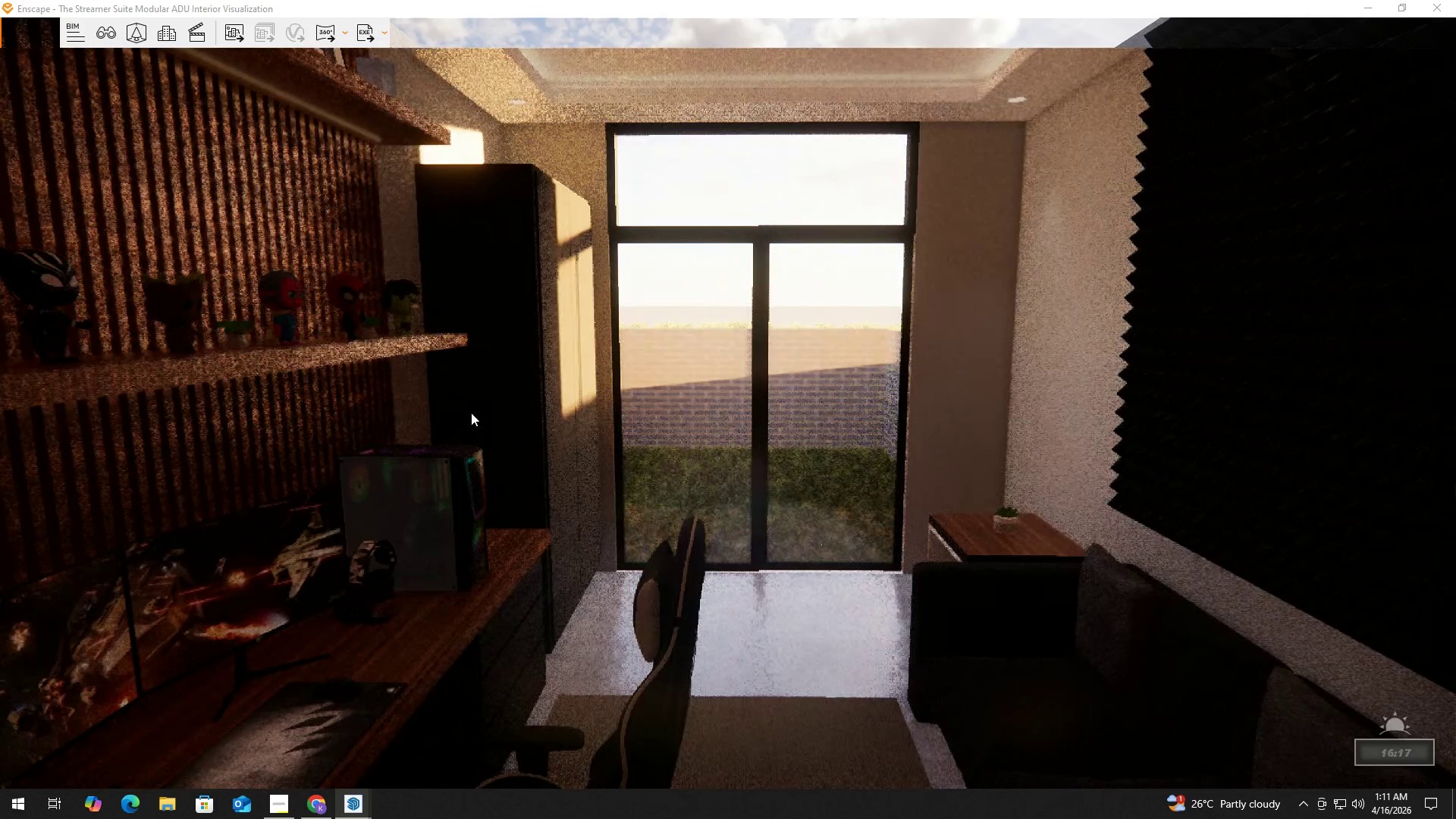 
hold_key(key=ShiftLeft, duration=1.5)
 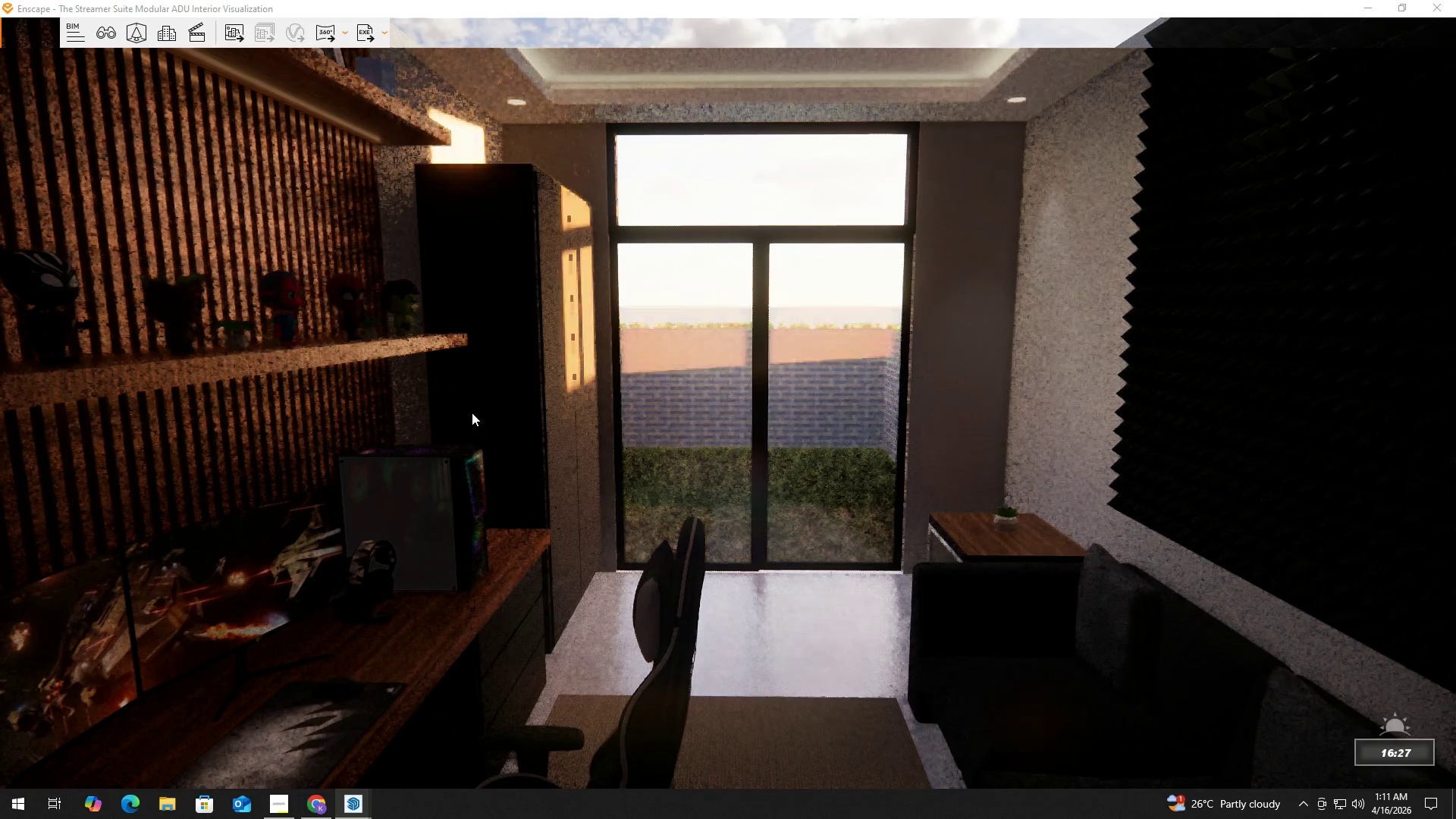 
hold_key(key=ShiftLeft, duration=1.51)
 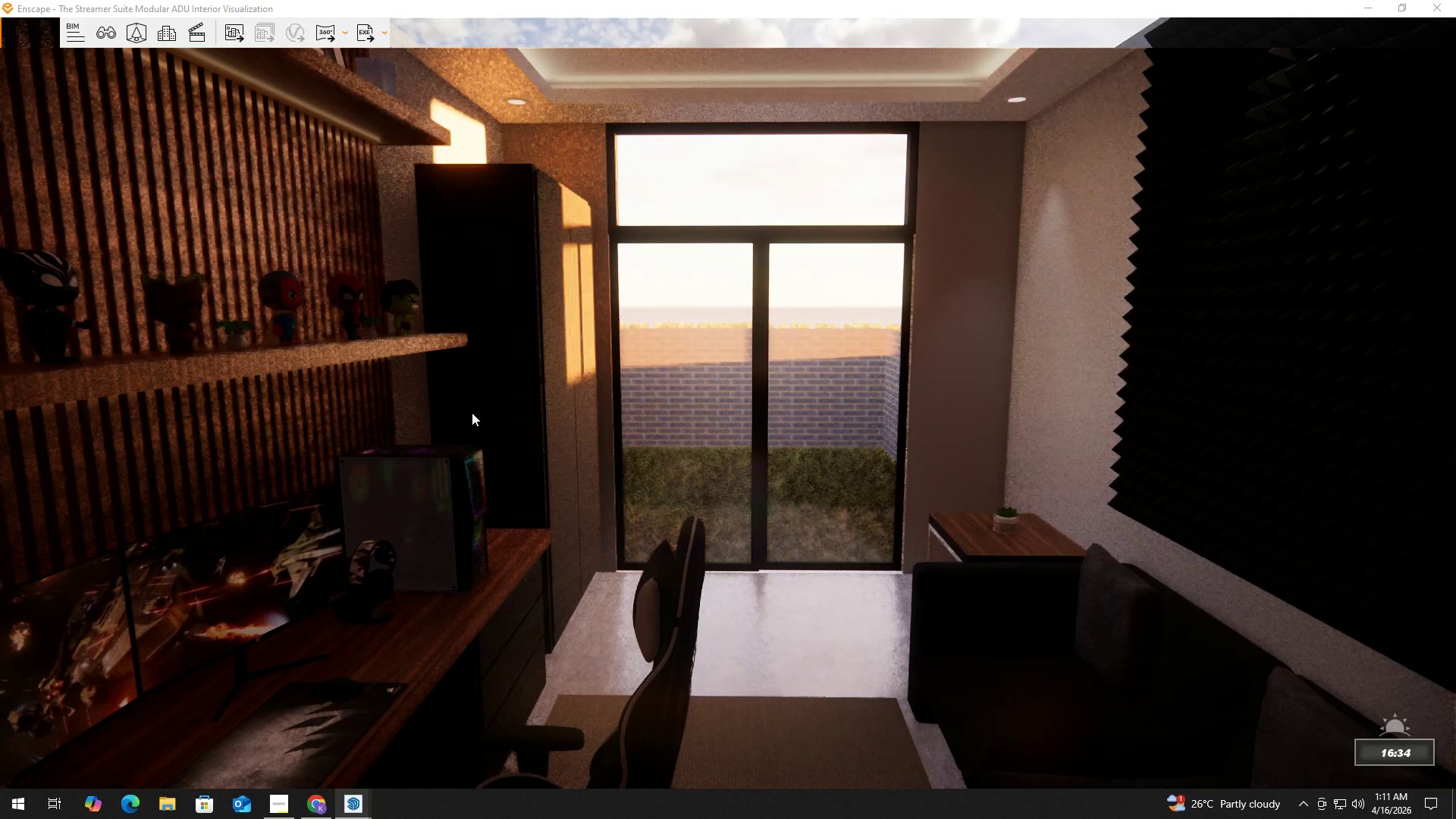 
hold_key(key=ShiftLeft, duration=1.52)
 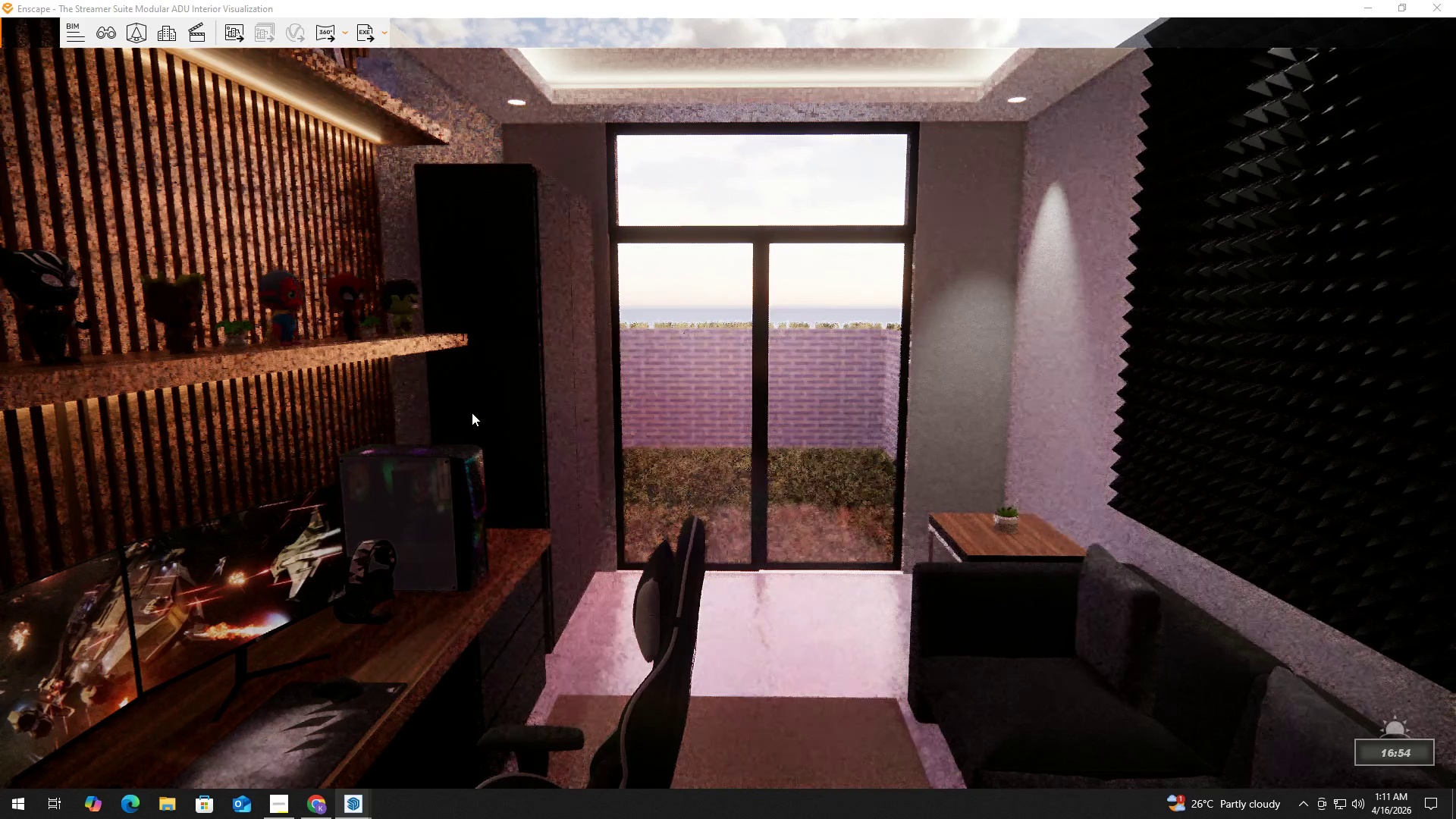 
hold_key(key=ShiftLeft, duration=1.52)
 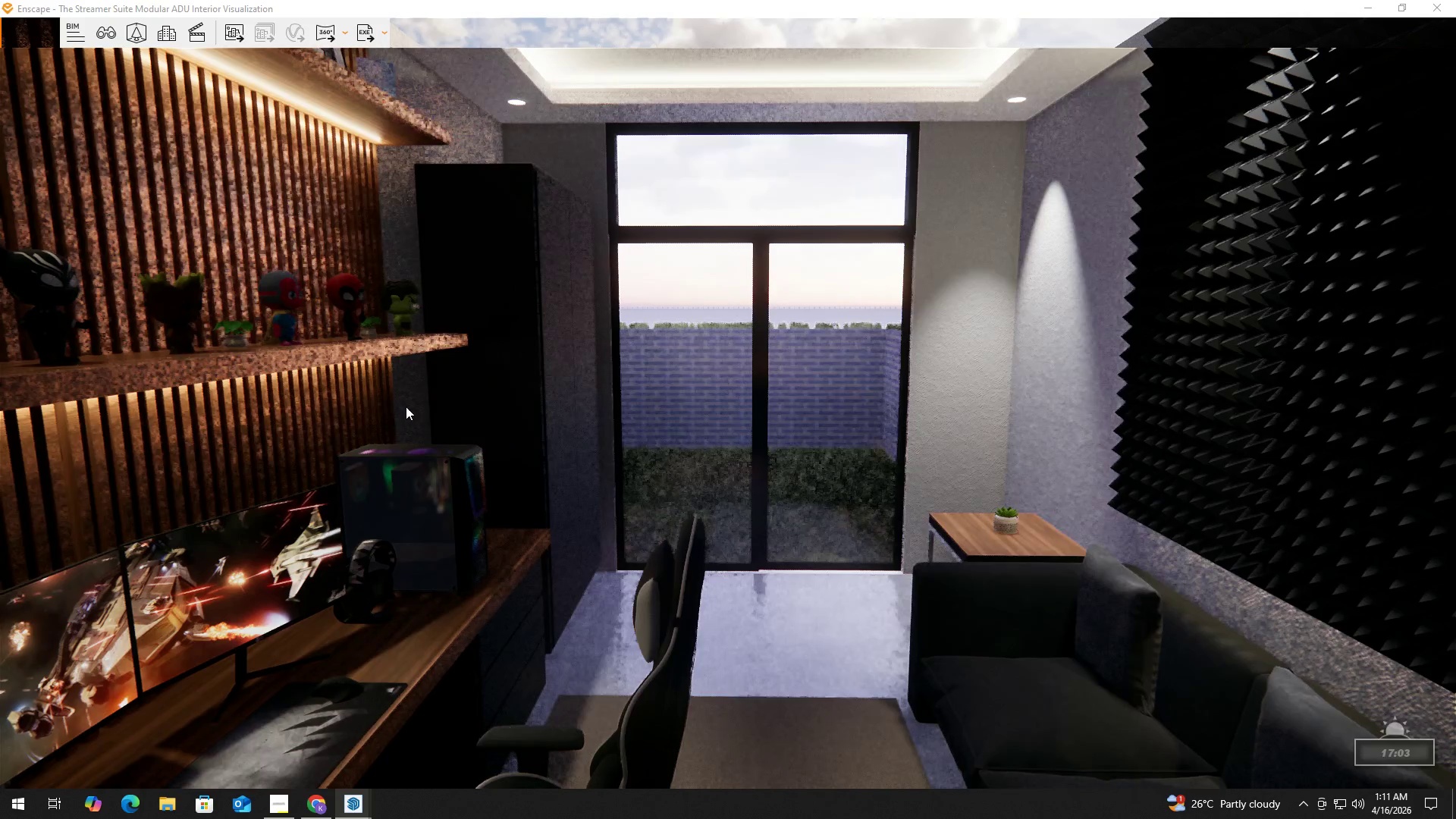 
hold_key(key=ShiftLeft, duration=1.51)
 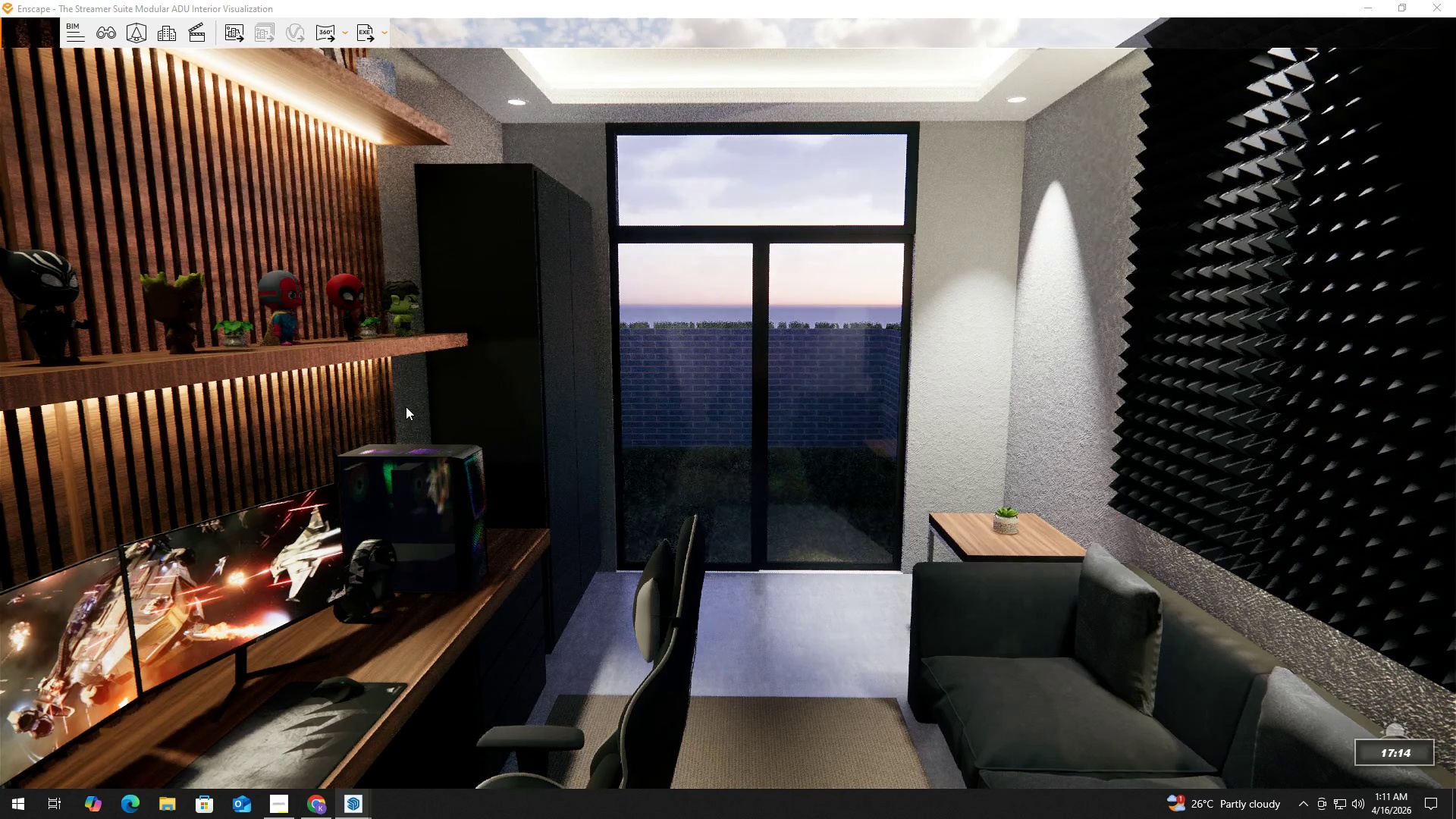 
hold_key(key=ShiftLeft, duration=1.5)
 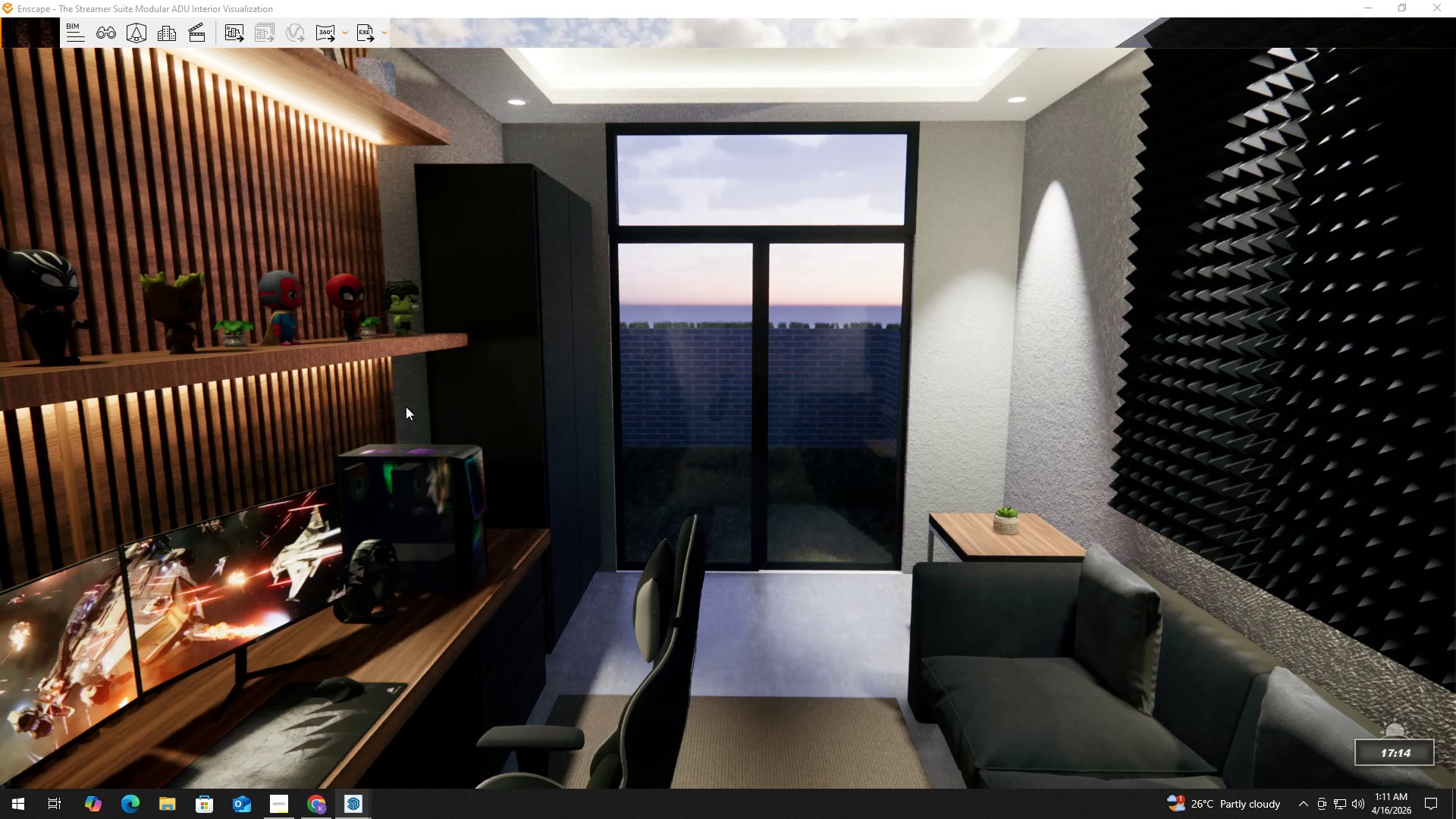 
hold_key(key=ShiftLeft, duration=1.52)
right_click([406, 406])
 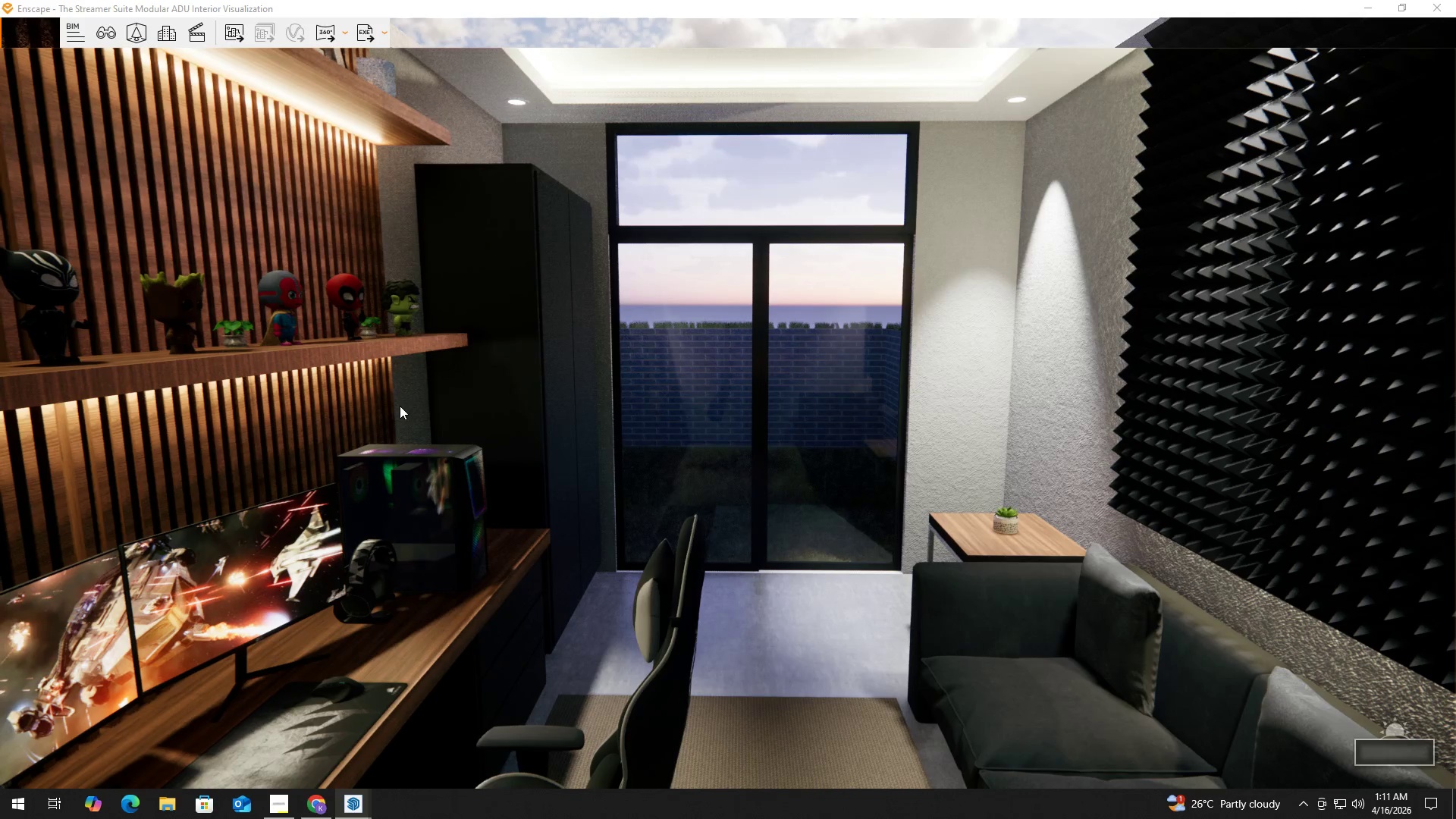 
hold_key(key=ShiftLeft, duration=0.36)
right_click([400, 406])
 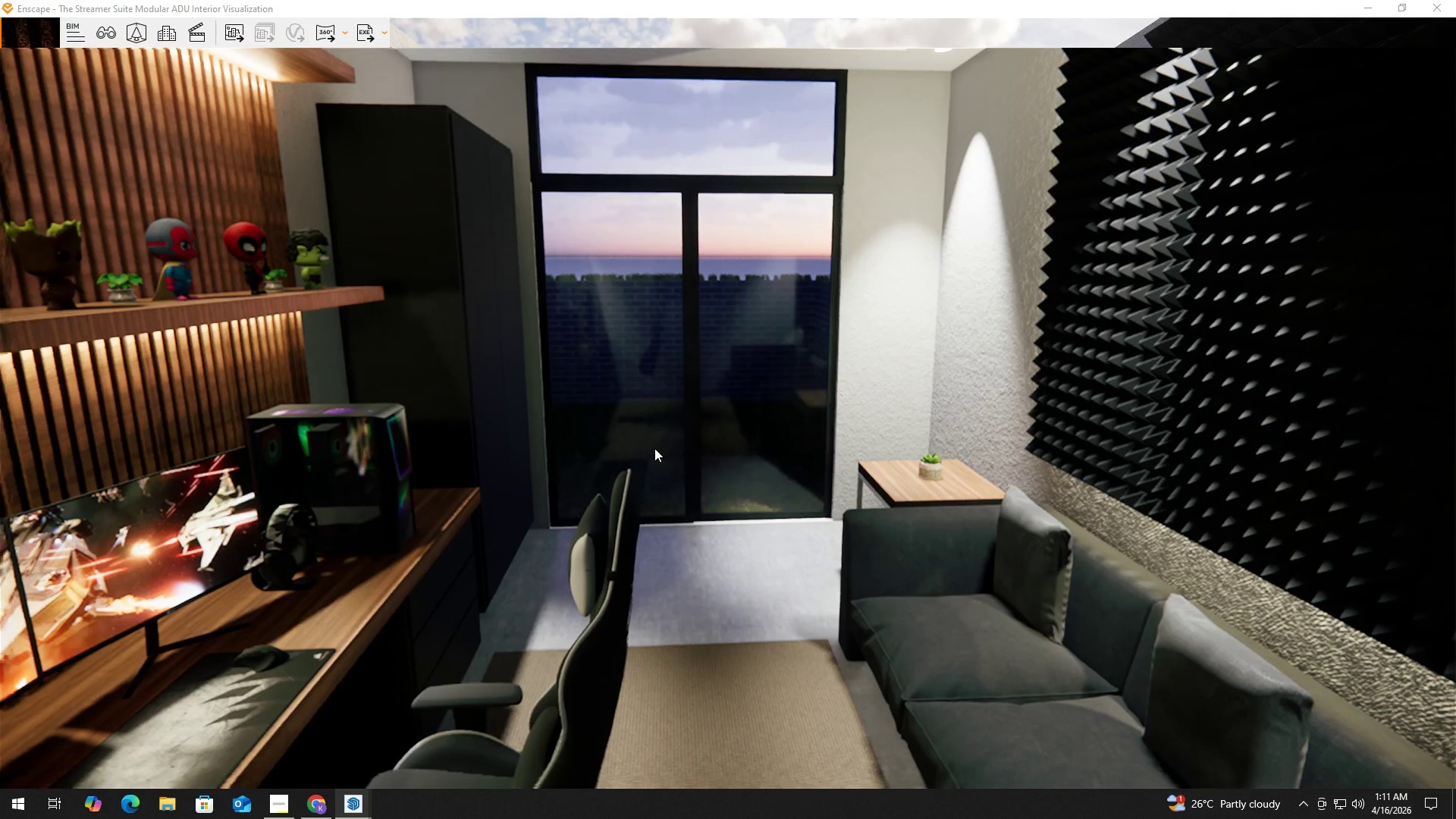 
left_click([664, 432])
 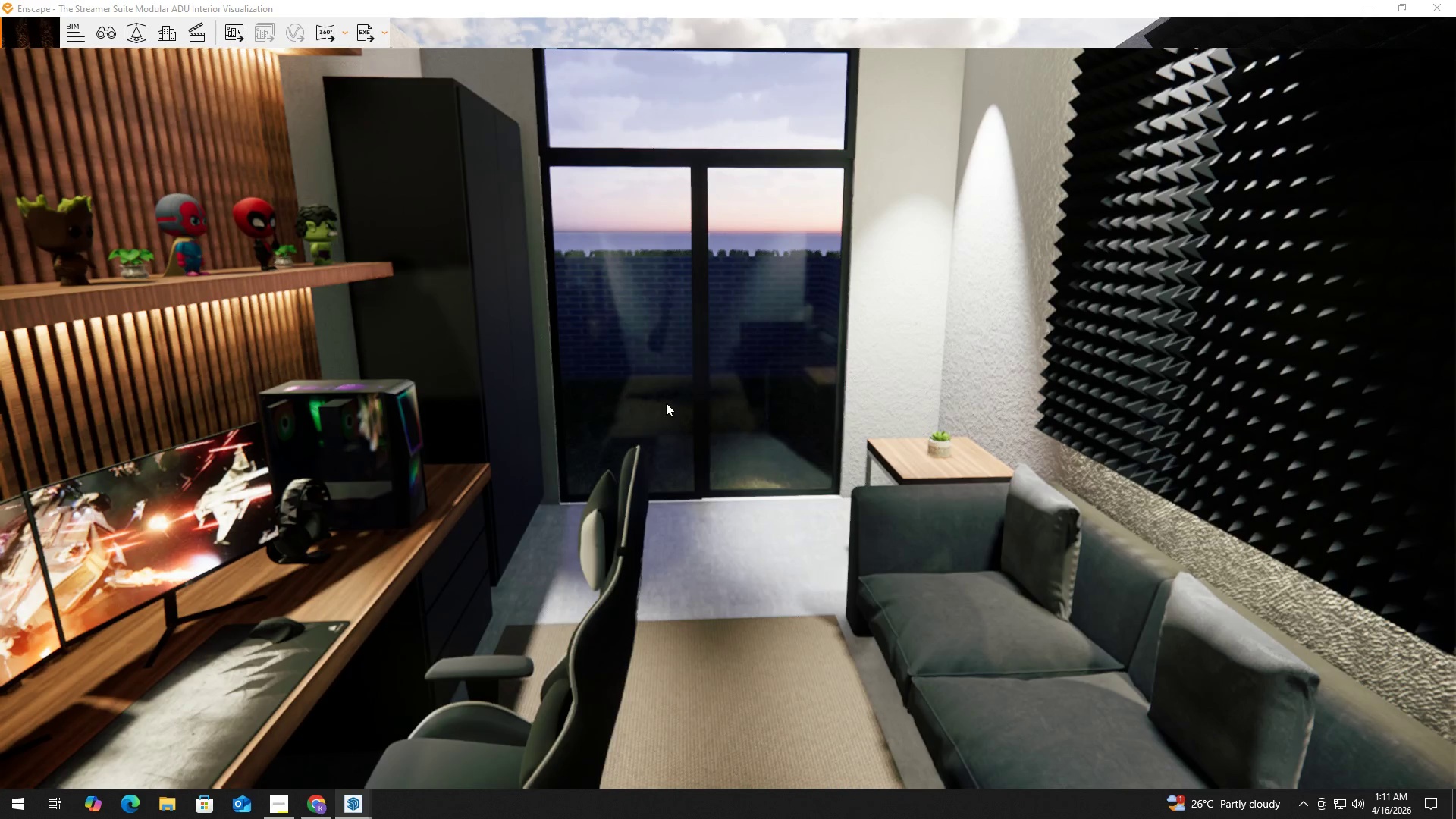 
type(ssw)
 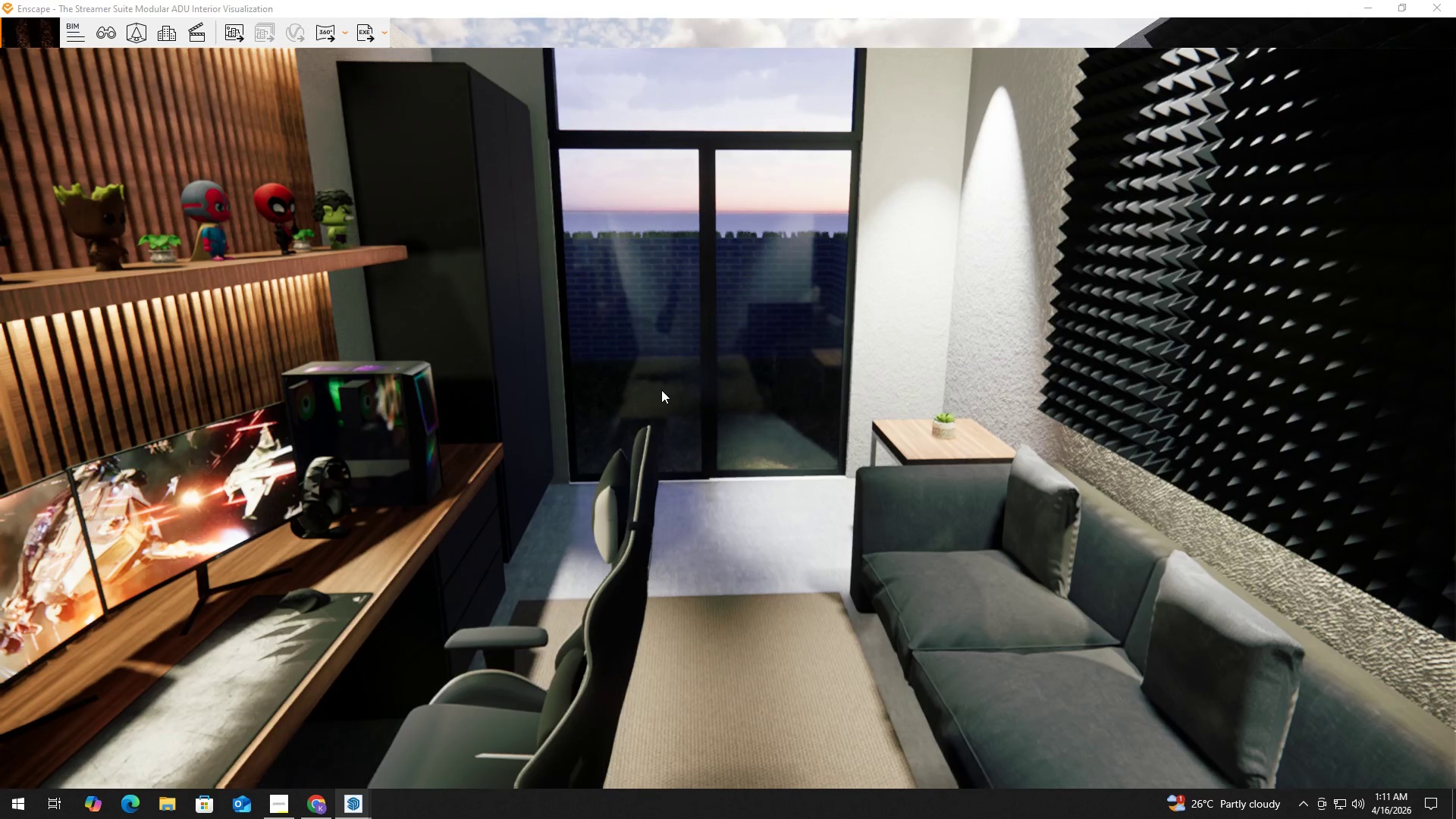 
type(eqq)
 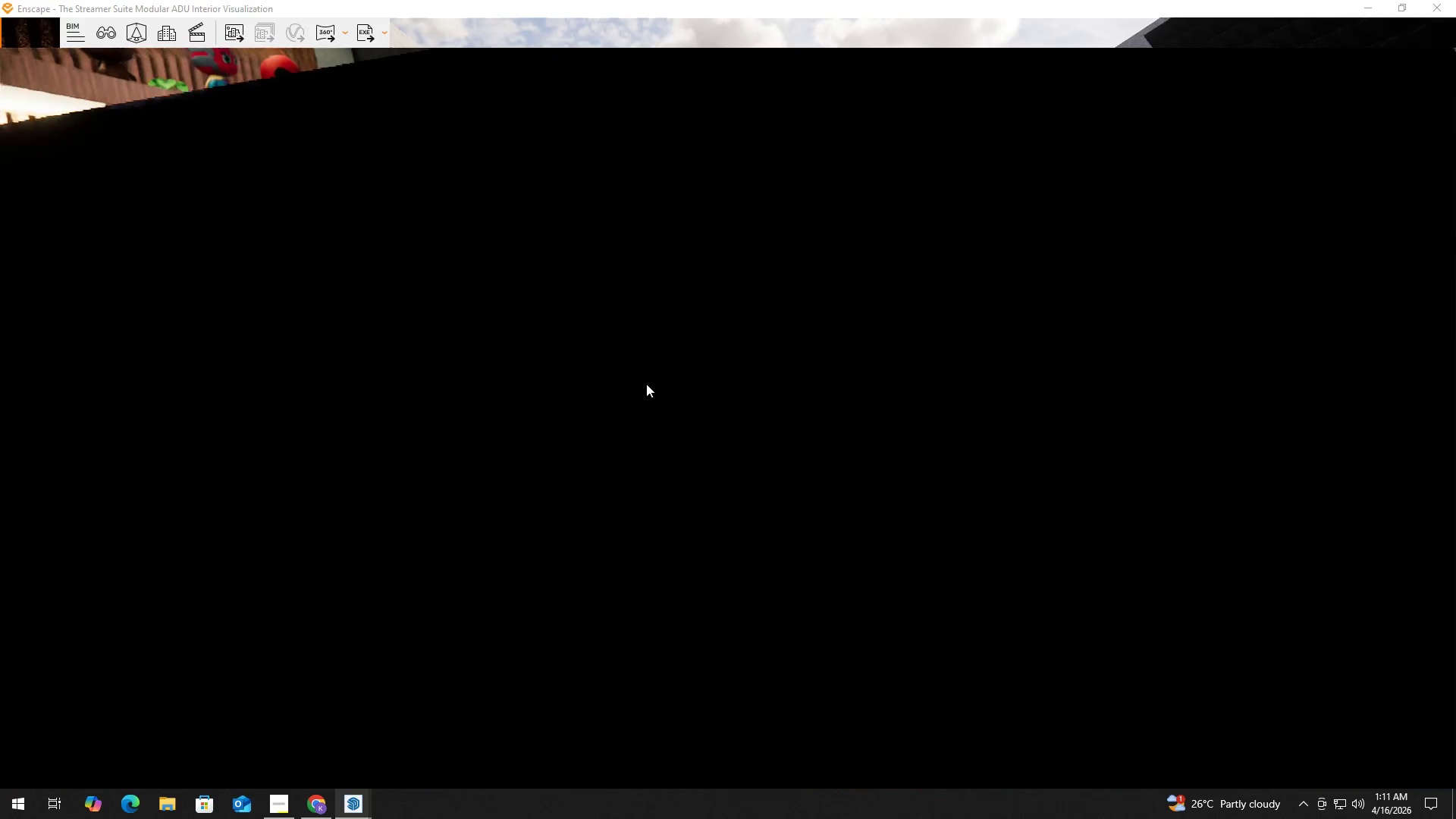 
type(wws)
 